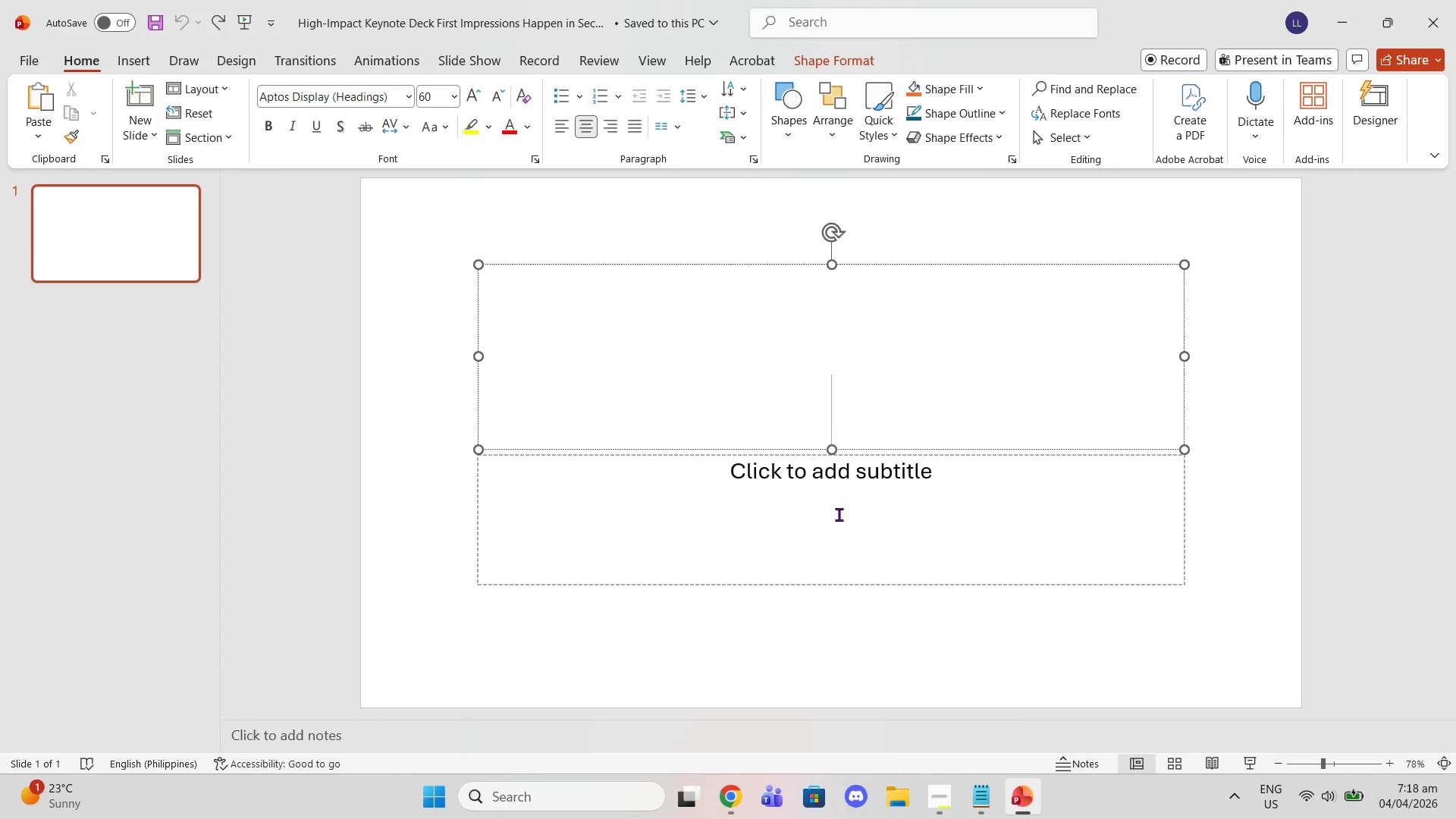 
left_click([845, 516])
 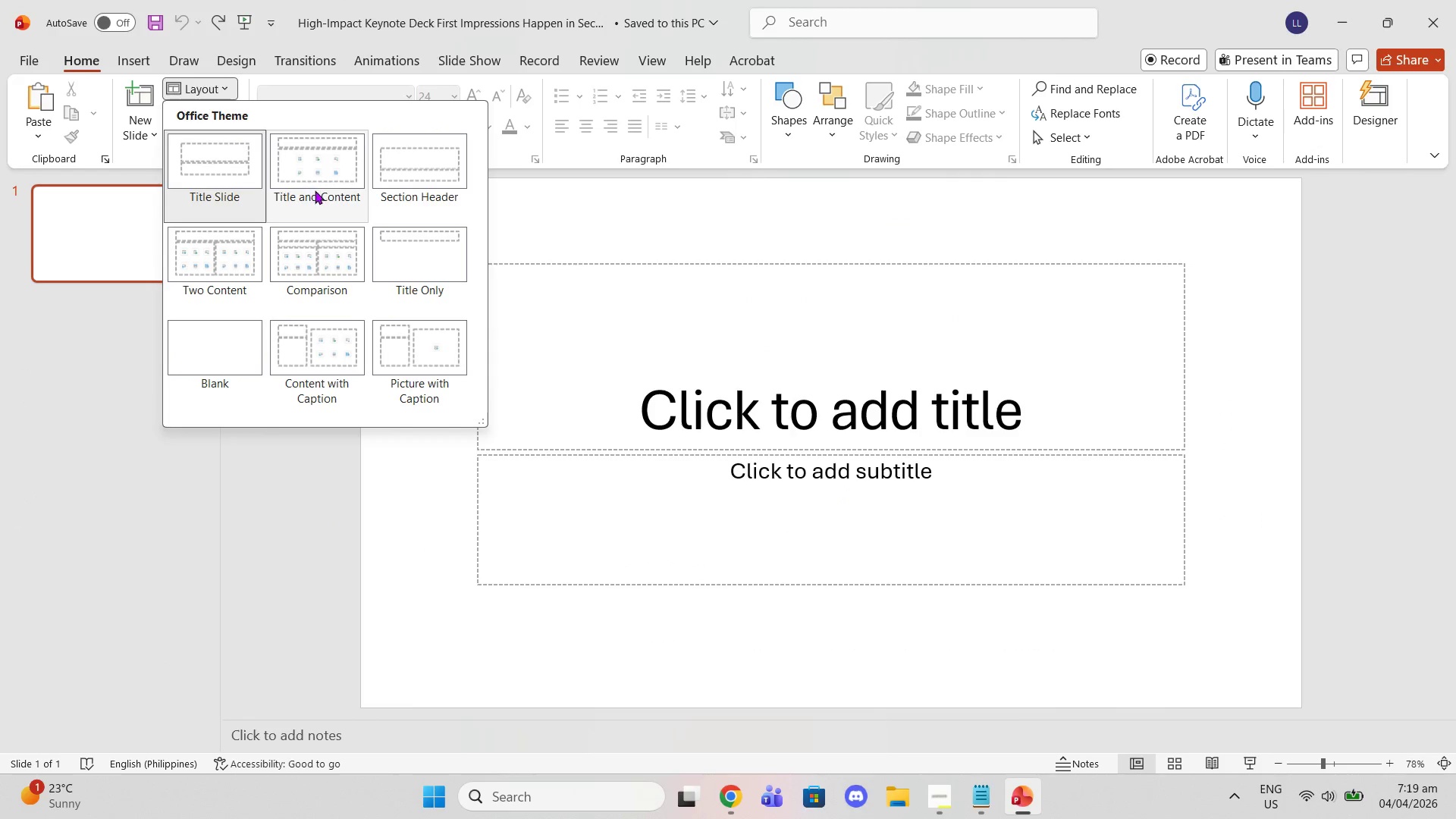 
wait(6.41)
 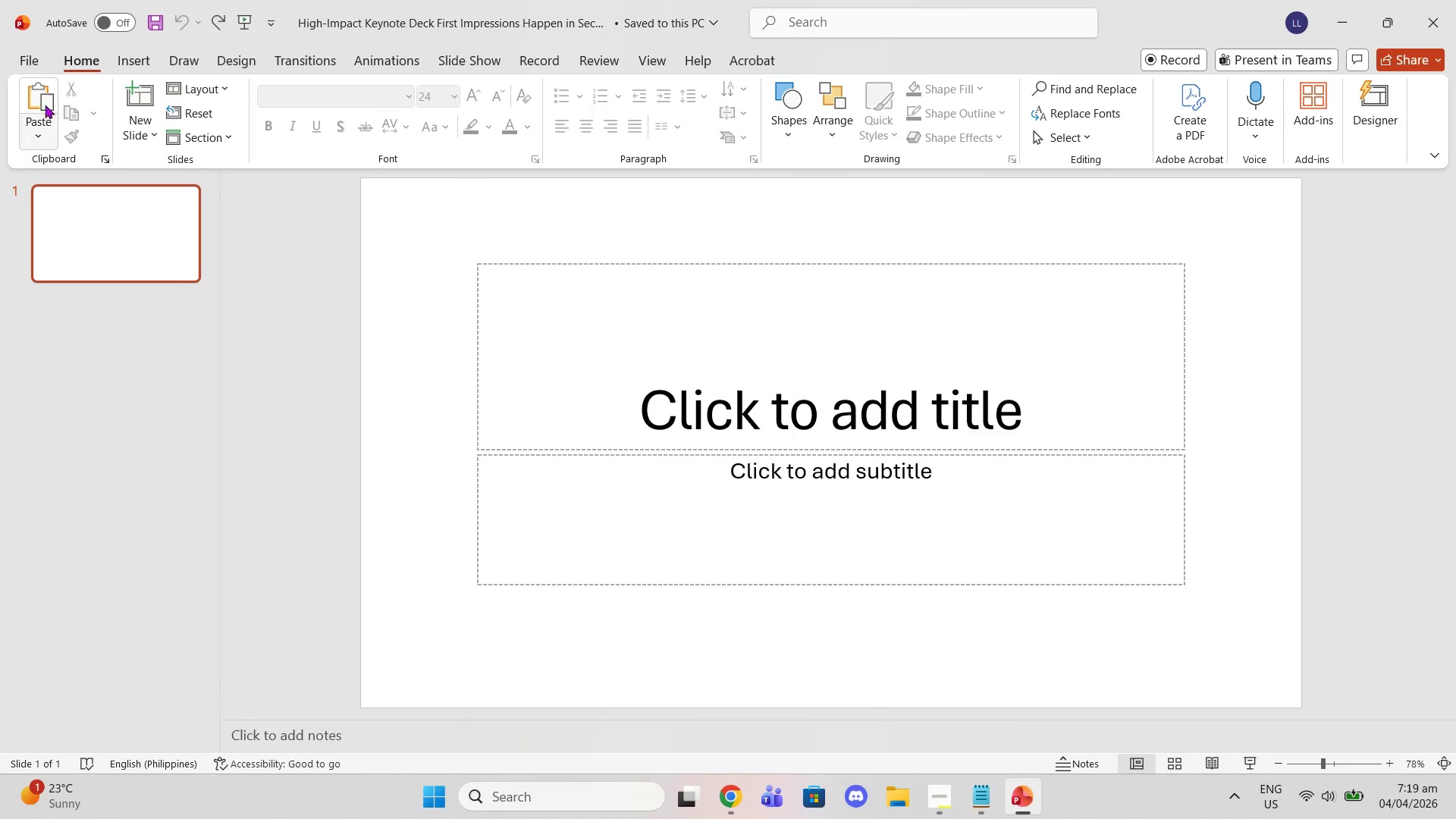 
mouse_move([434, 372])
 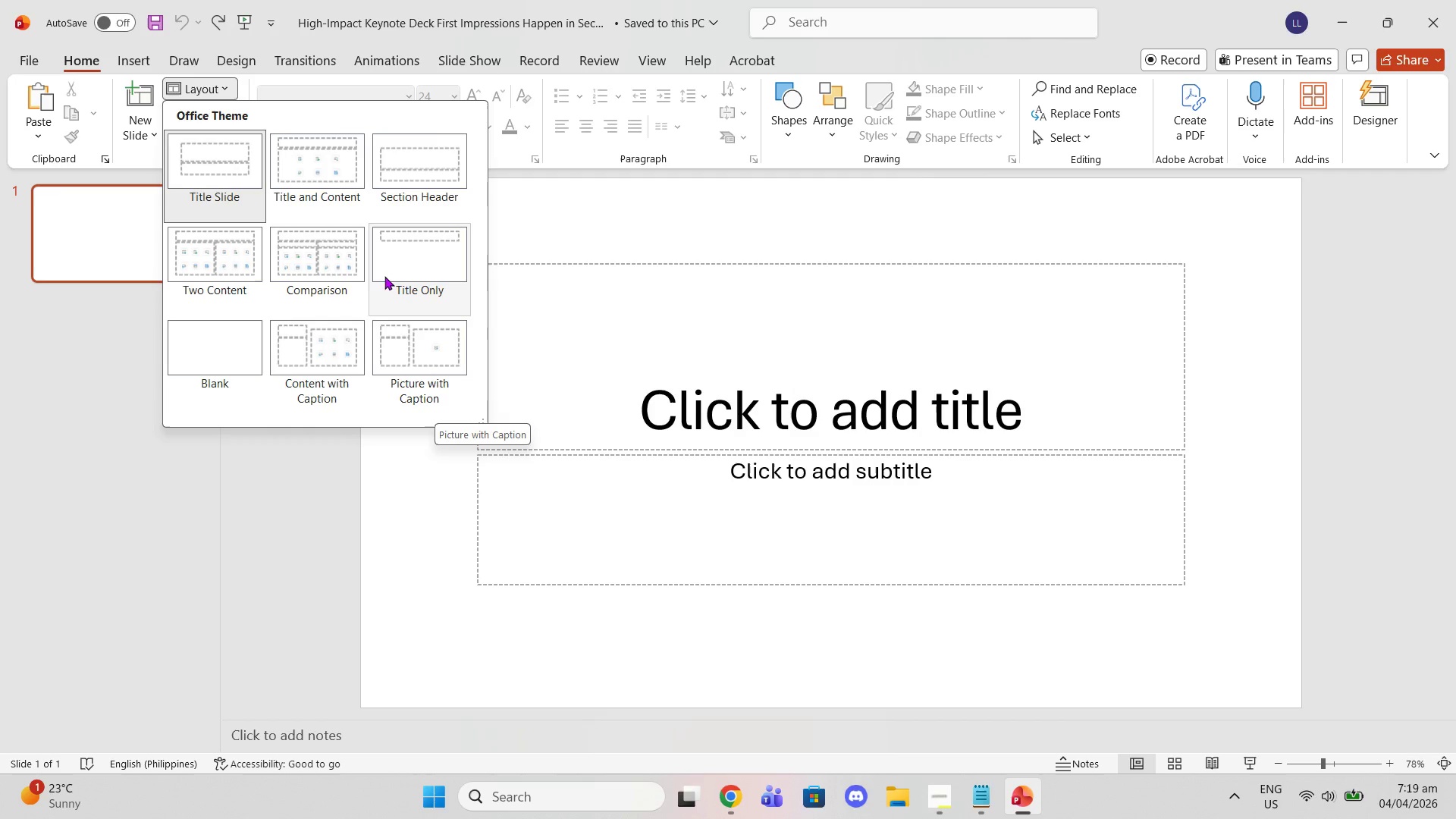 
scroll: coordinate [374, 293], scroll_direction: down, amount: 2.0
 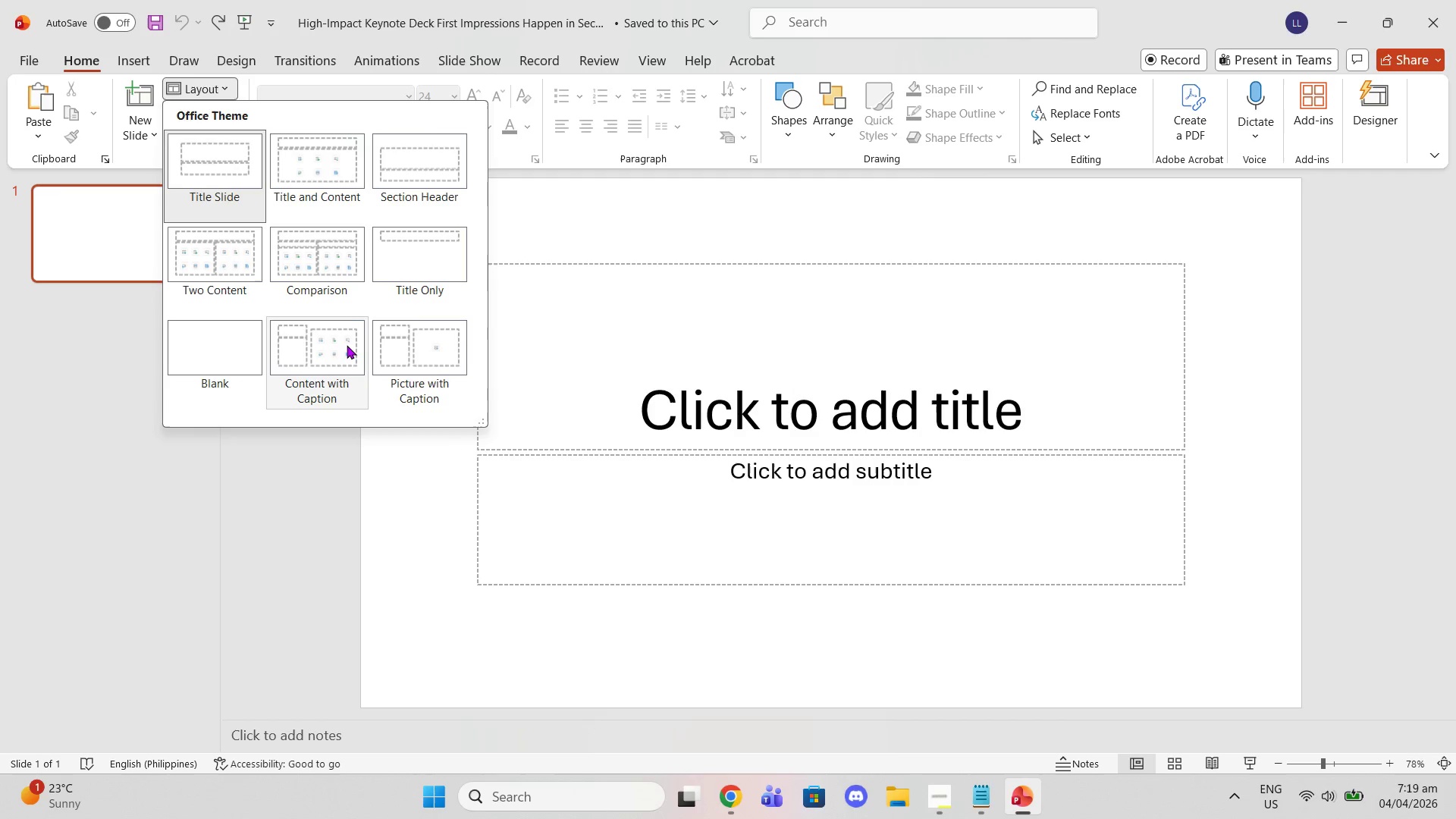 
mouse_move([353, 227])
 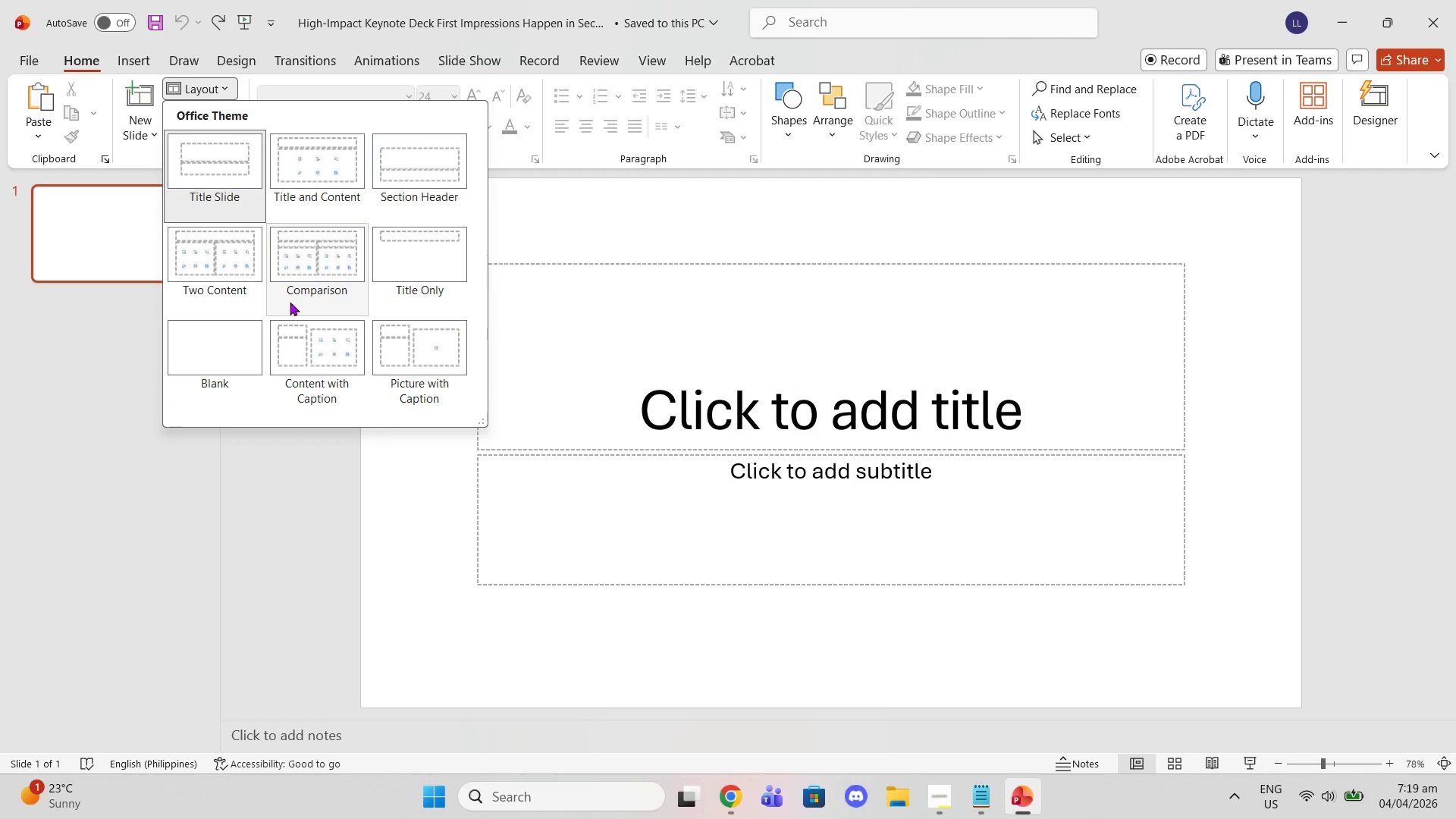 
left_click([442, 373])
 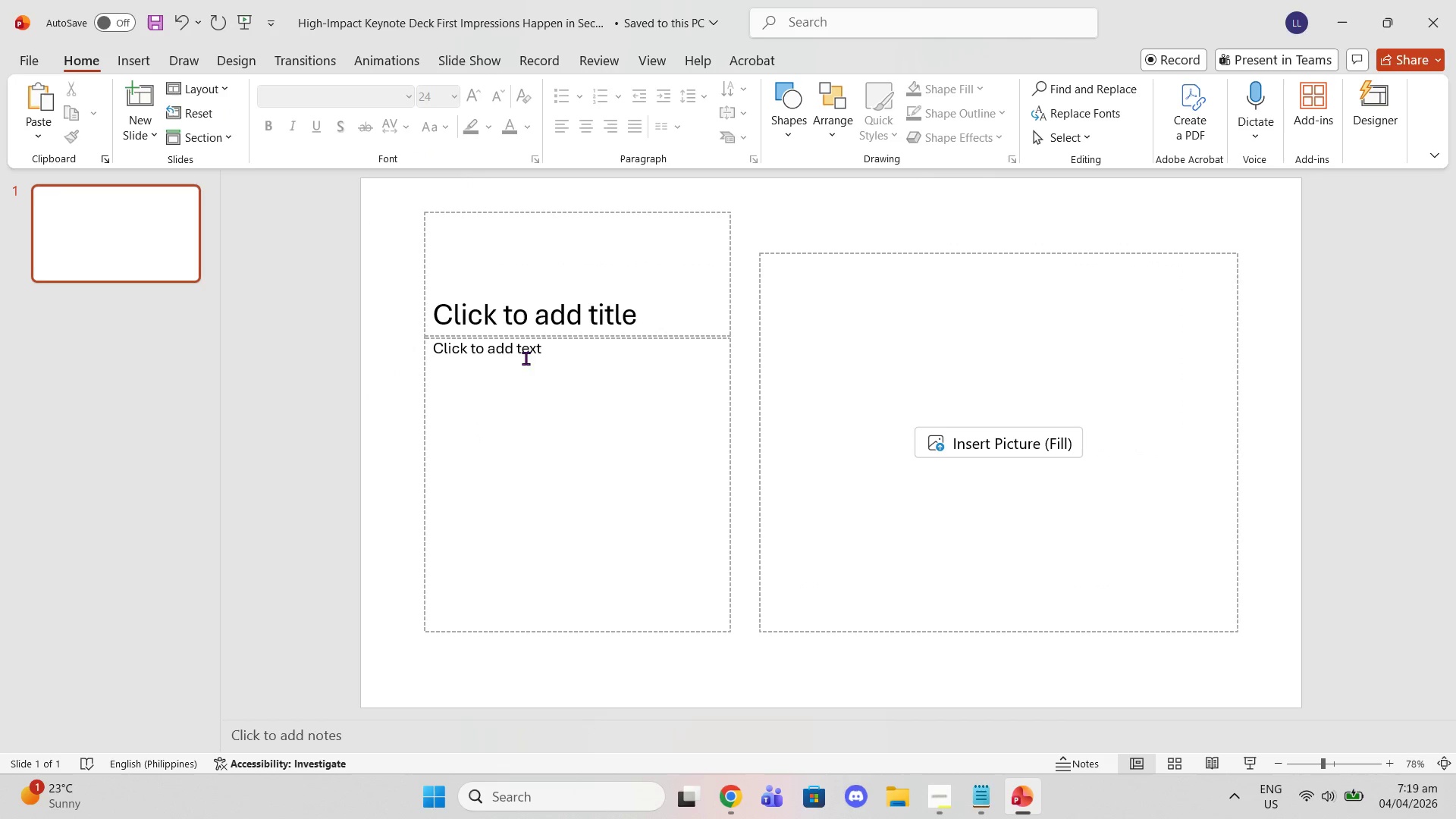 
left_click([542, 318])
 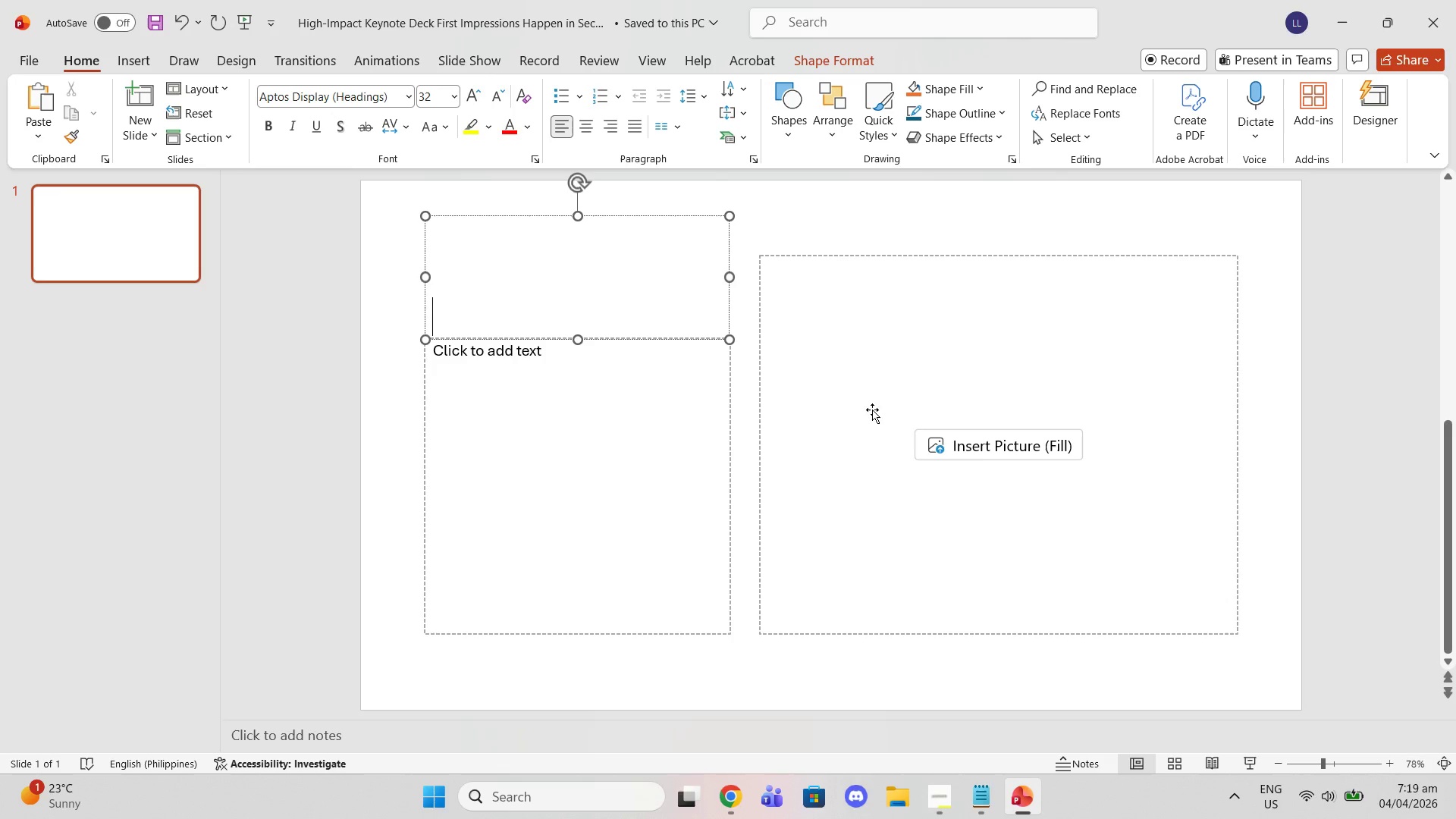 
left_click([931, 453])
 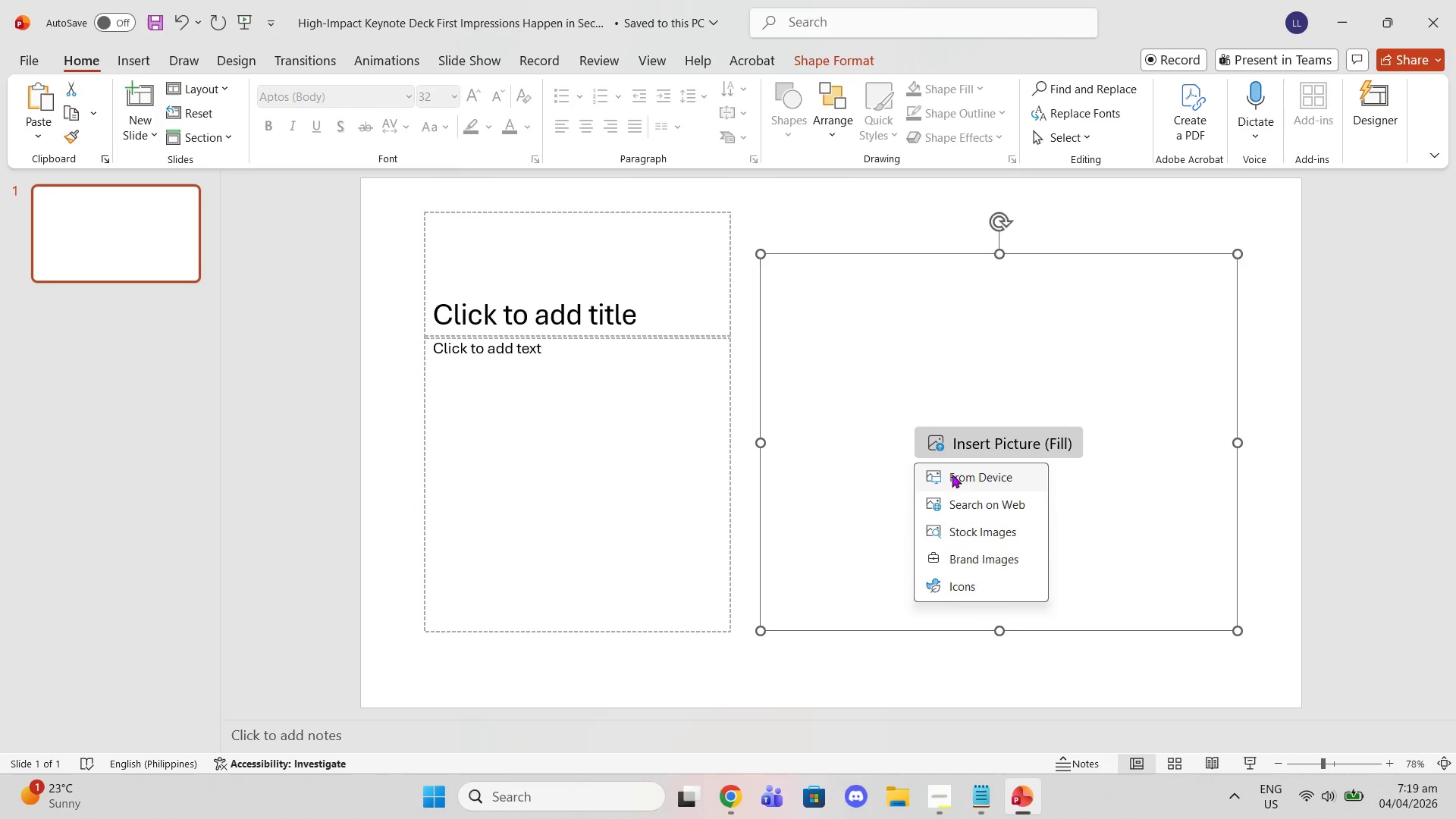 
left_click([960, 482])
 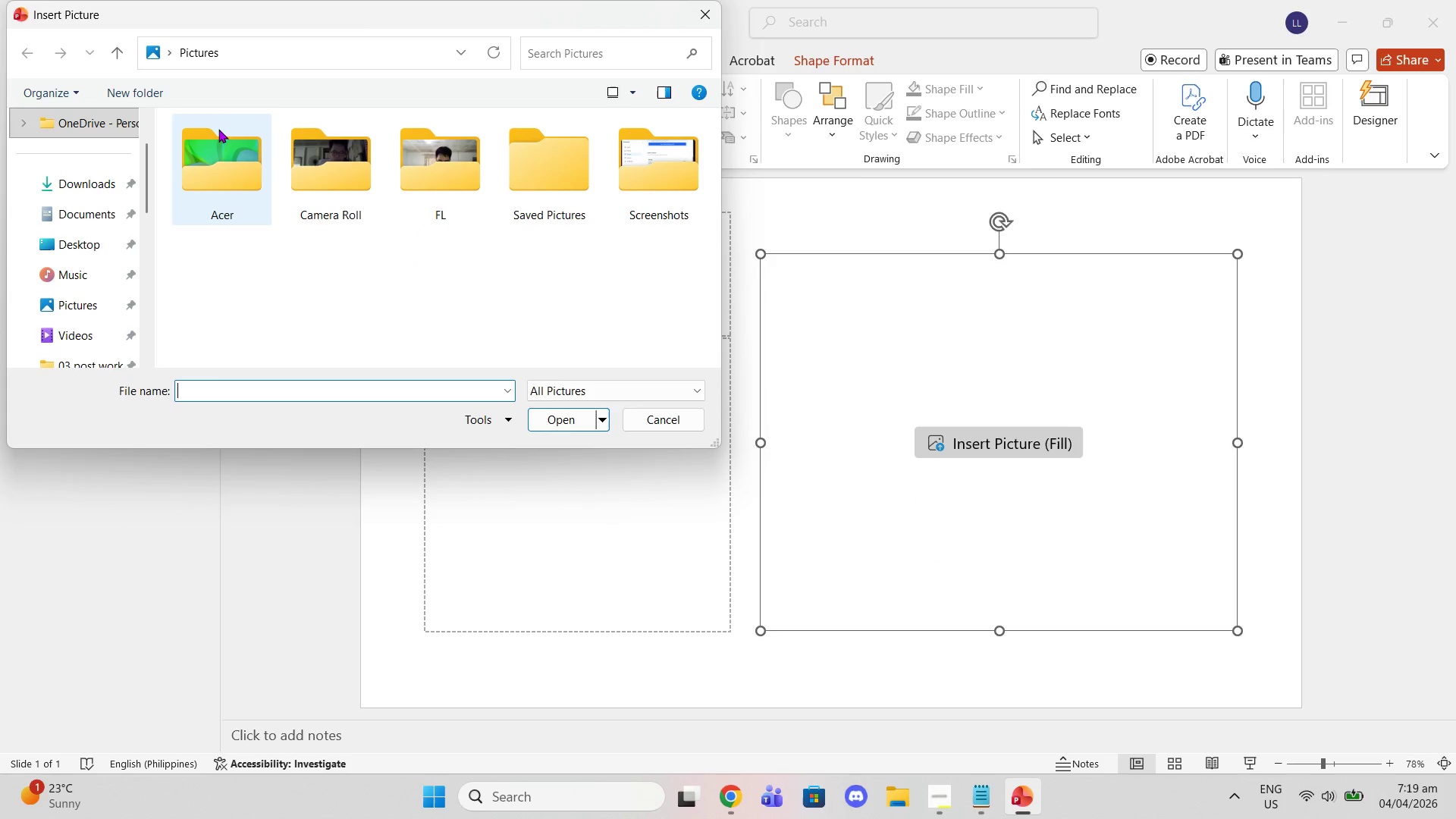 
left_click([84, 197])
 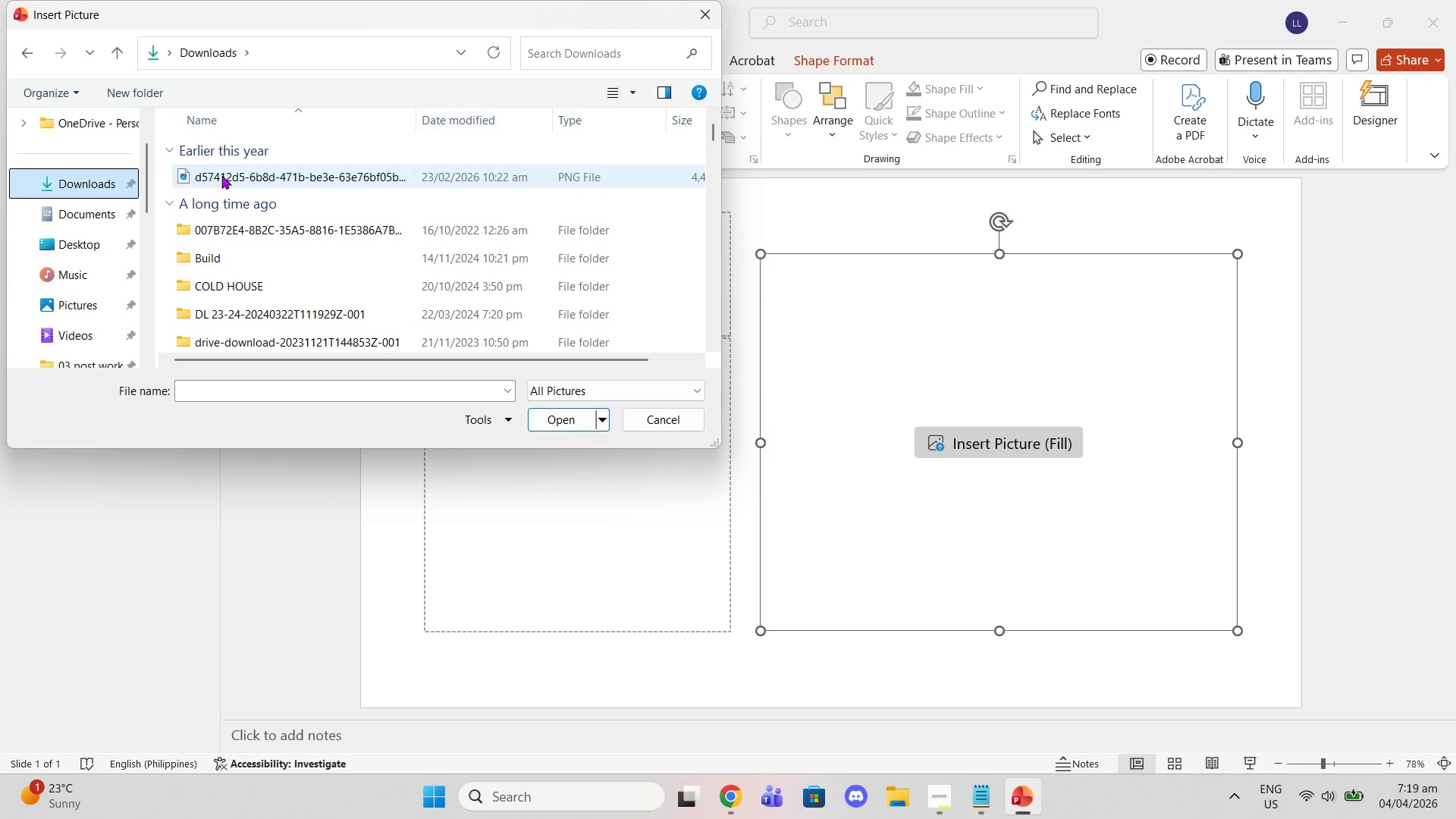 
left_click([223, 175])
 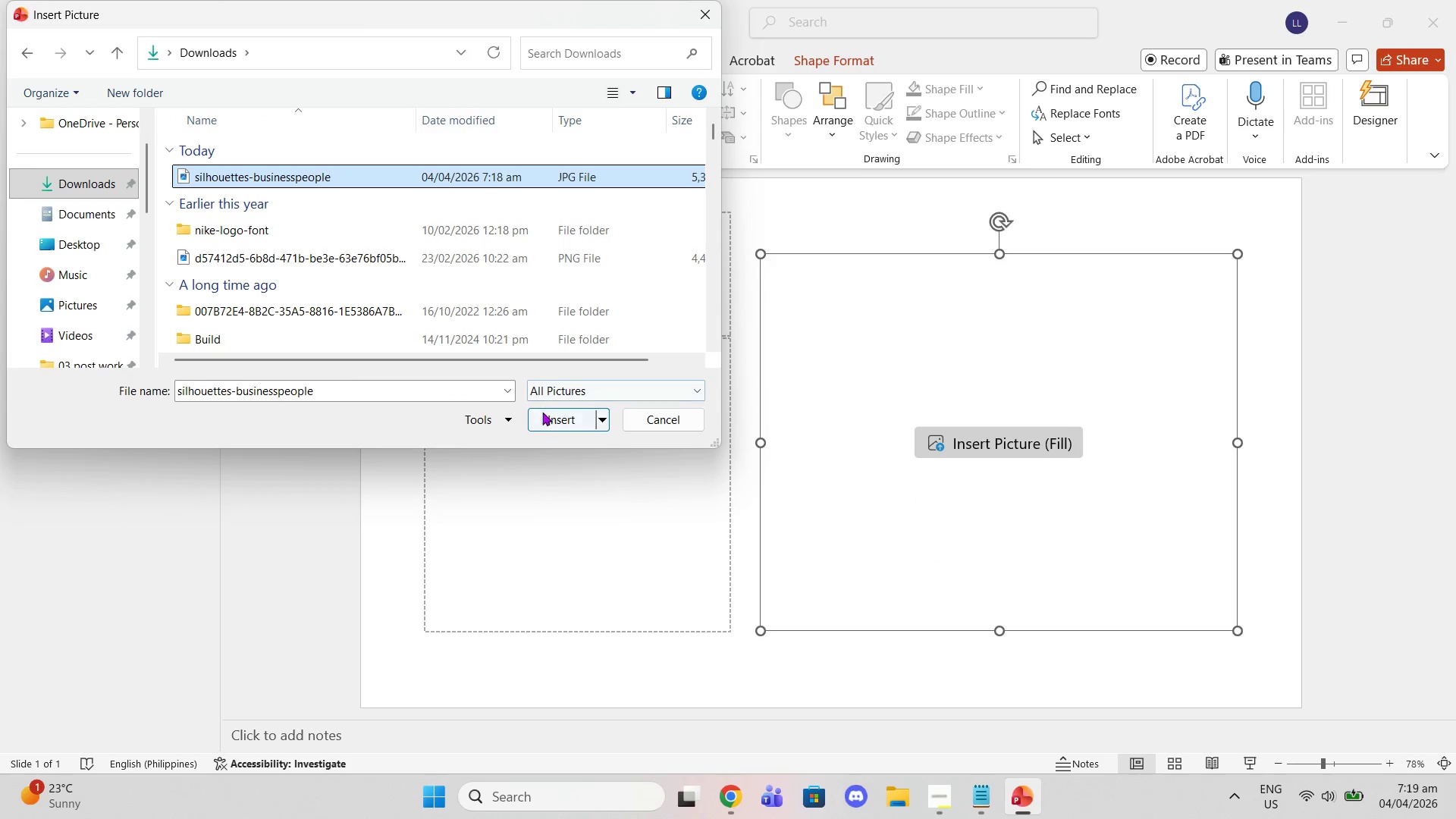 
left_click_drag(start_coordinate=[533, 417], to_coordinate=[537, 419])
 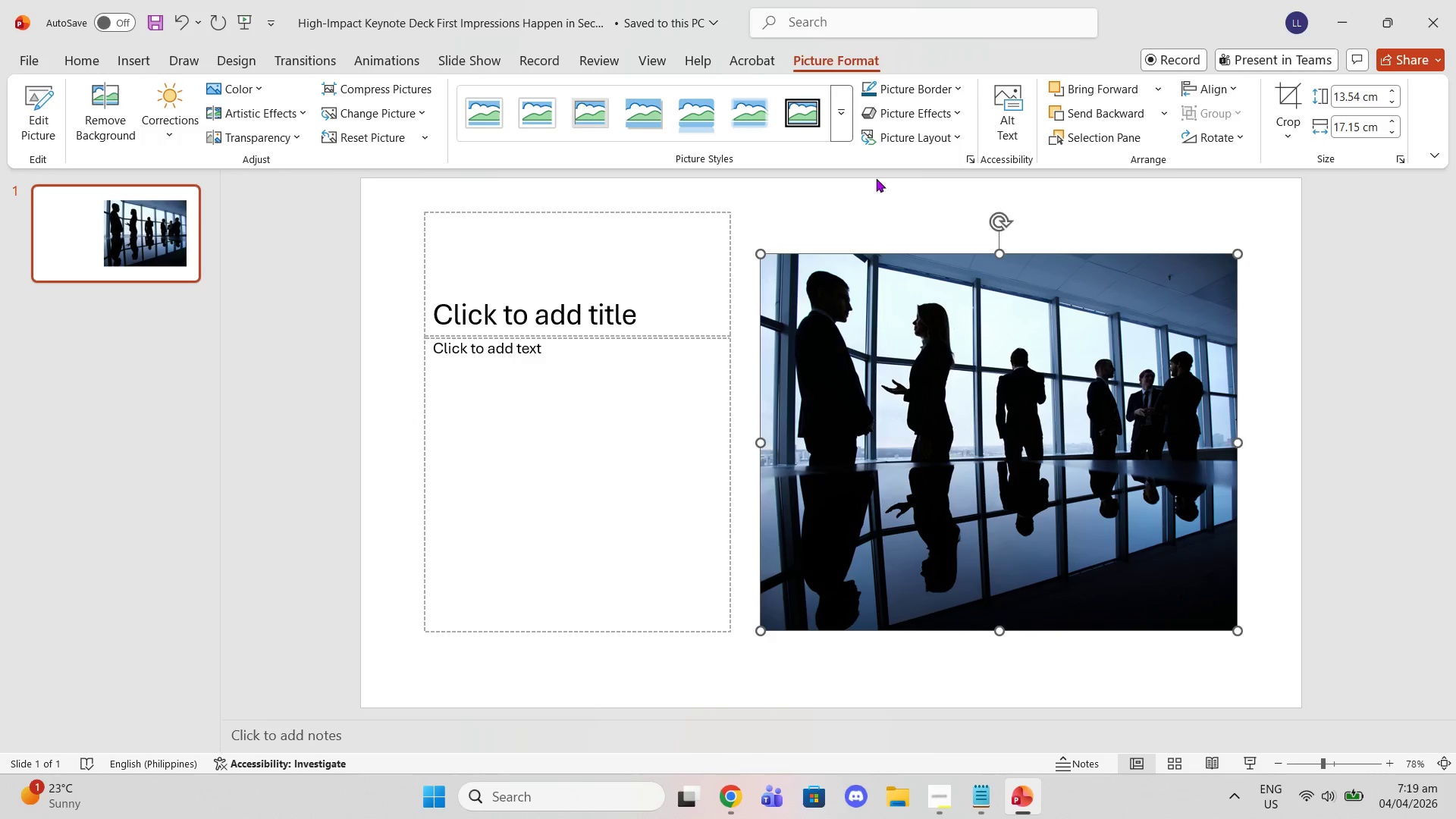 
left_click([859, 200])
 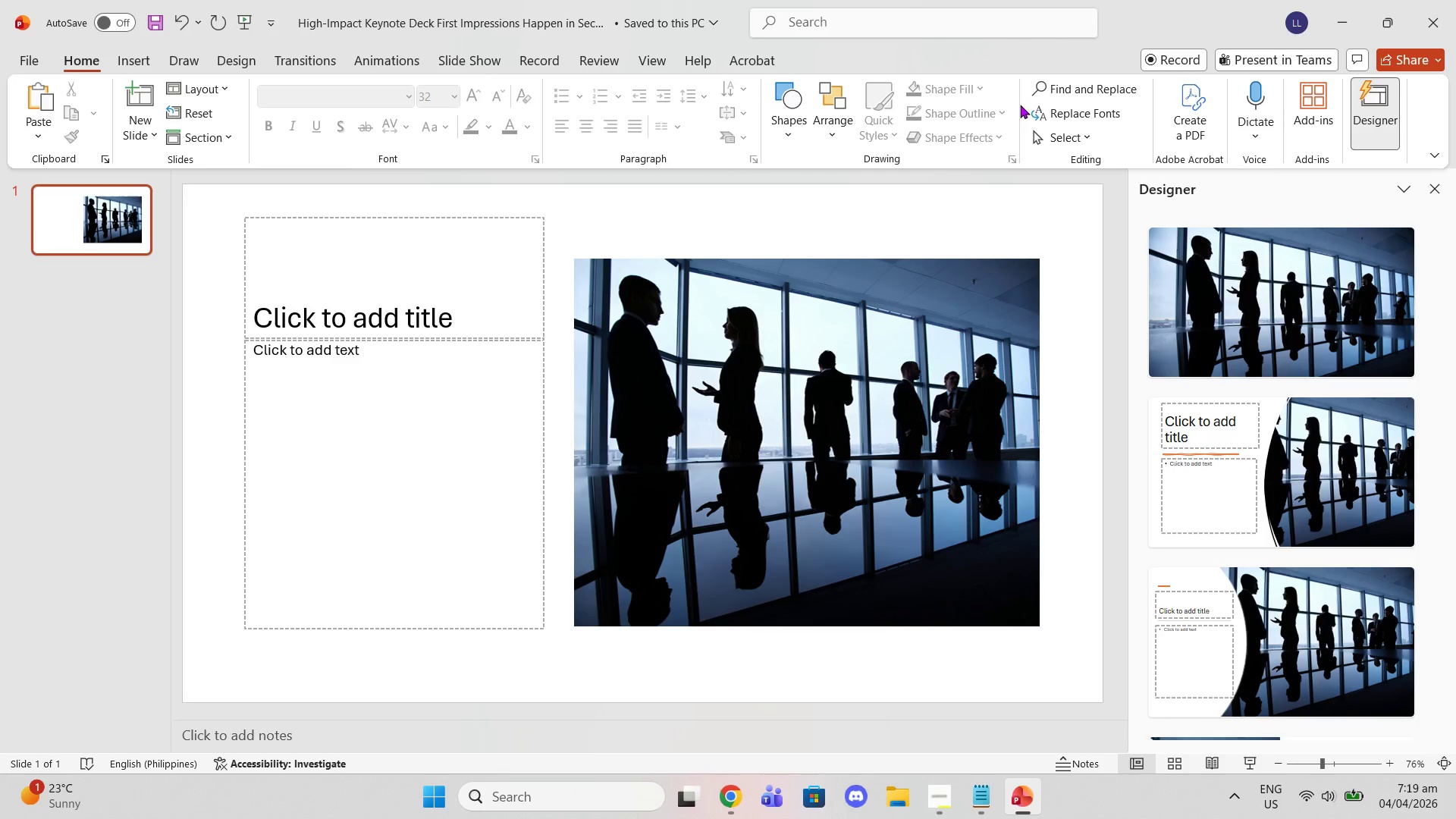 
wait(9.7)
 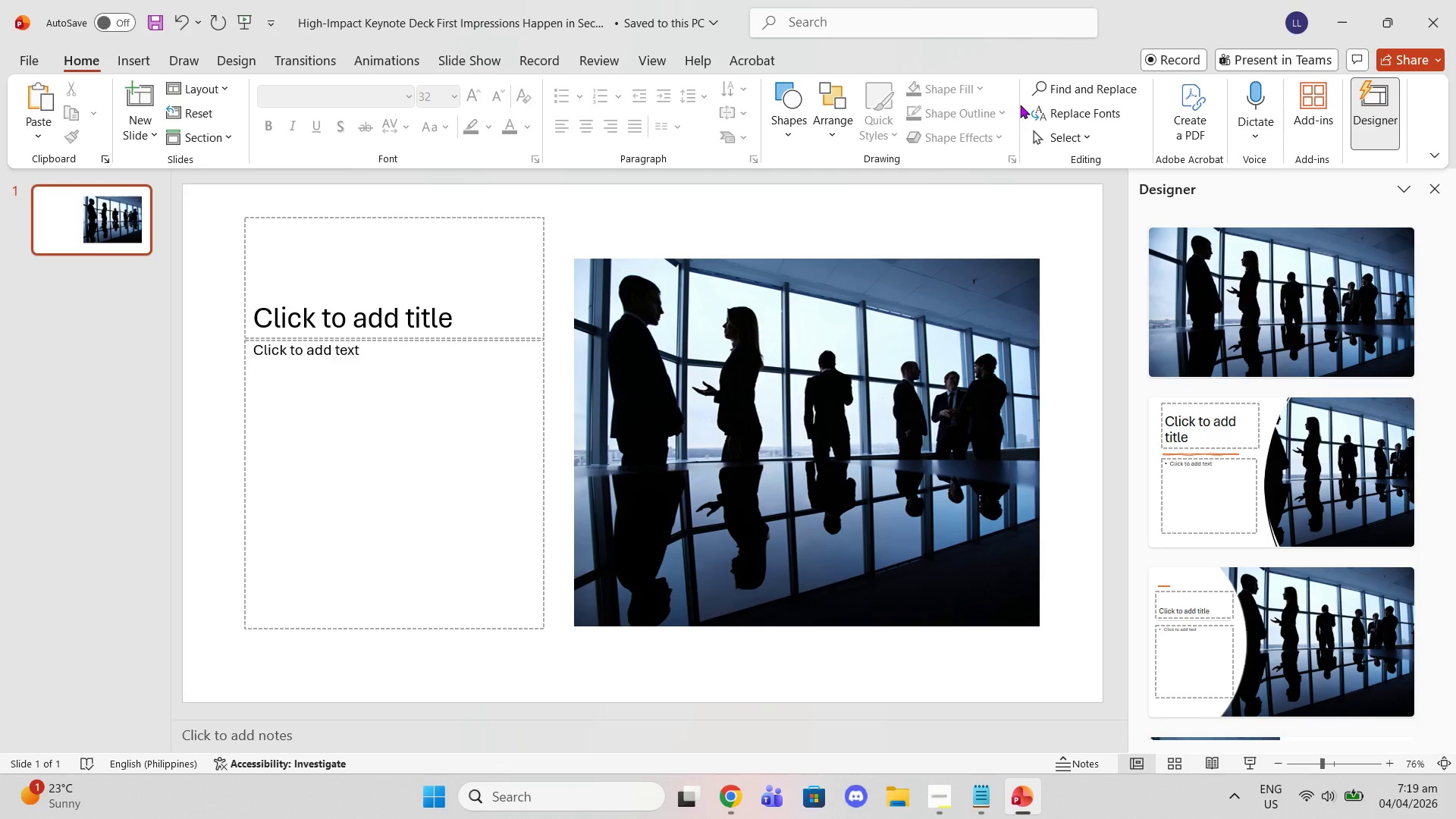 
left_click([795, 191])
 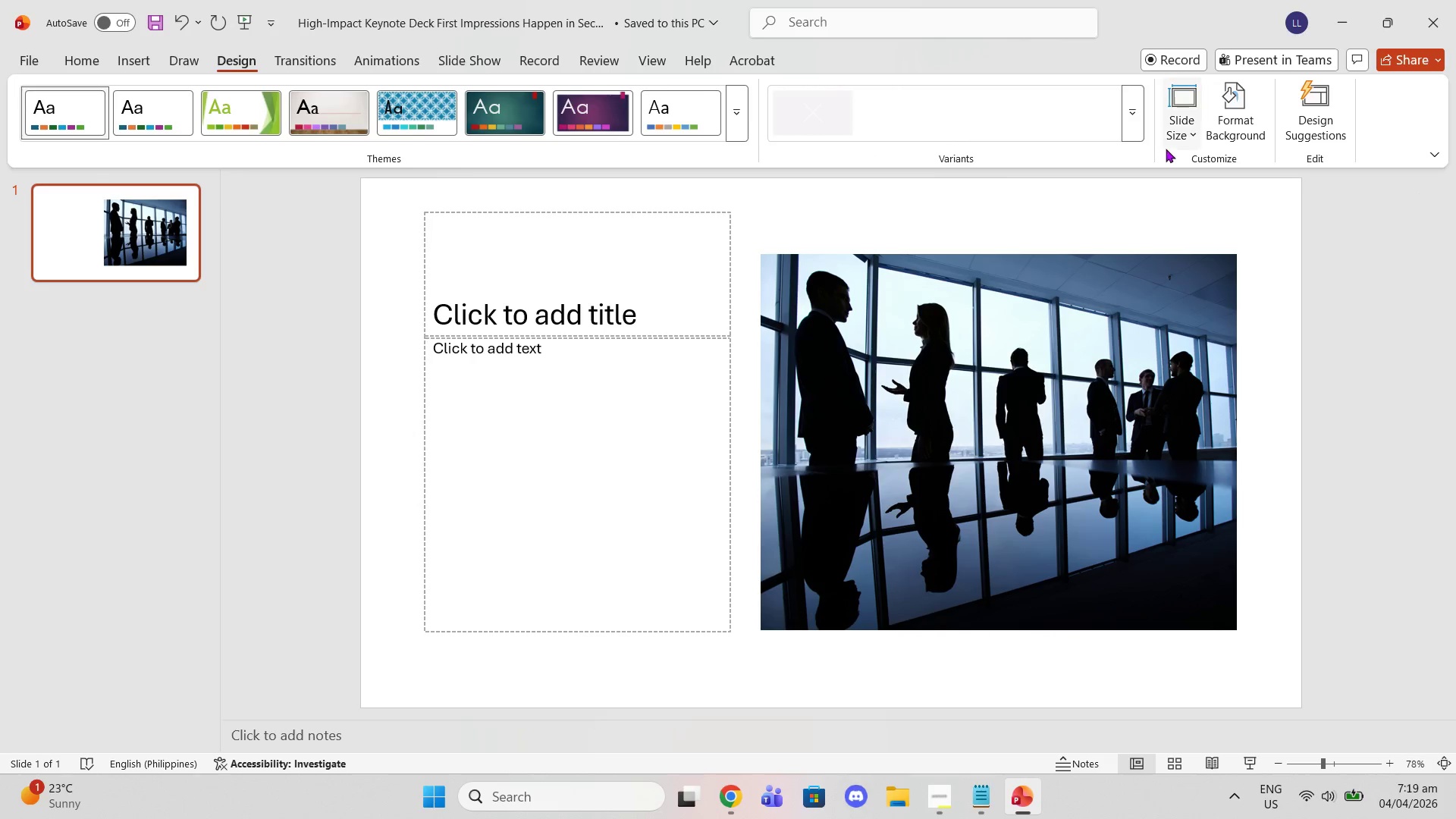 
mouse_move([1247, 143])
 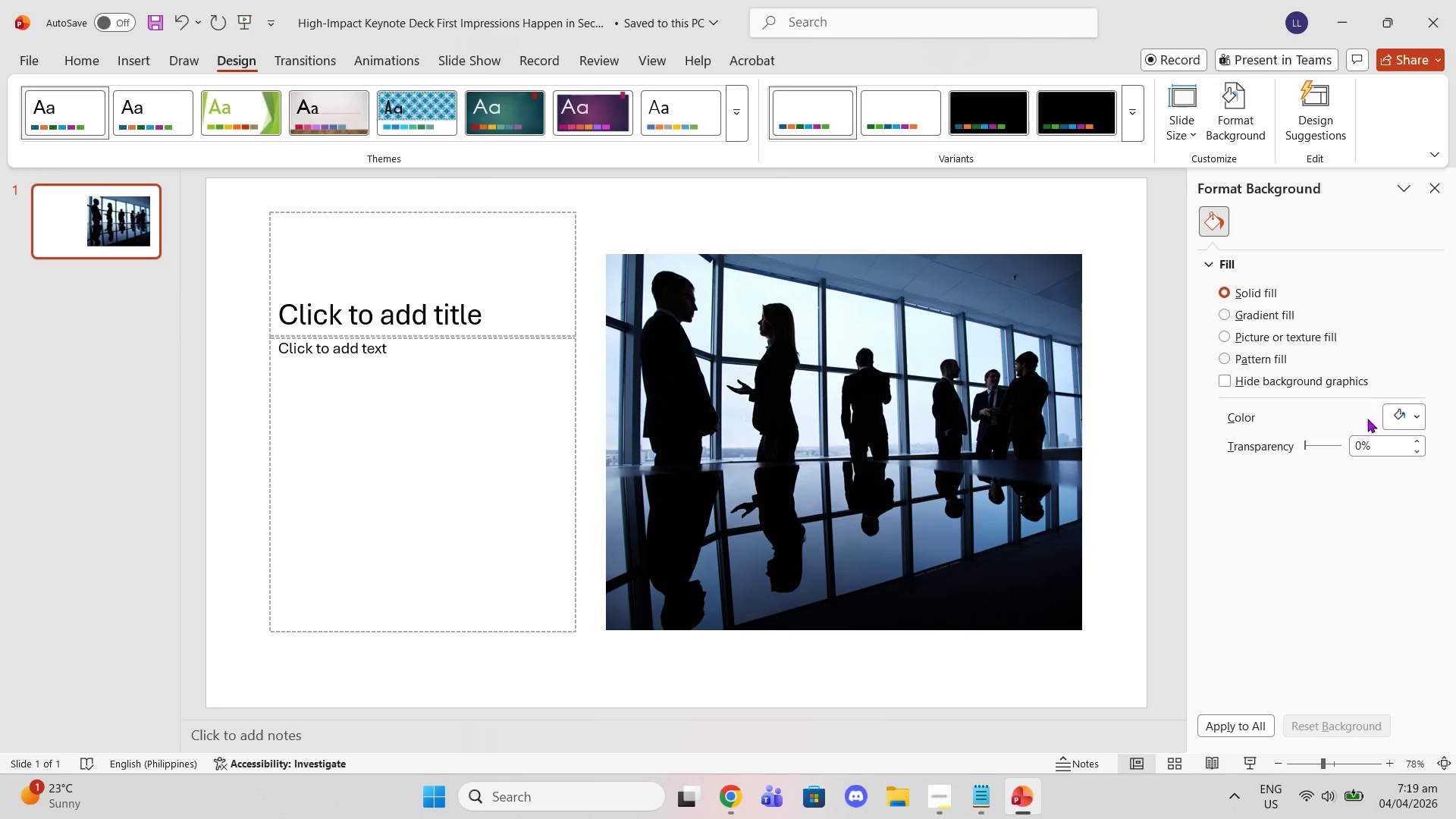 
left_click([1384, 447])
 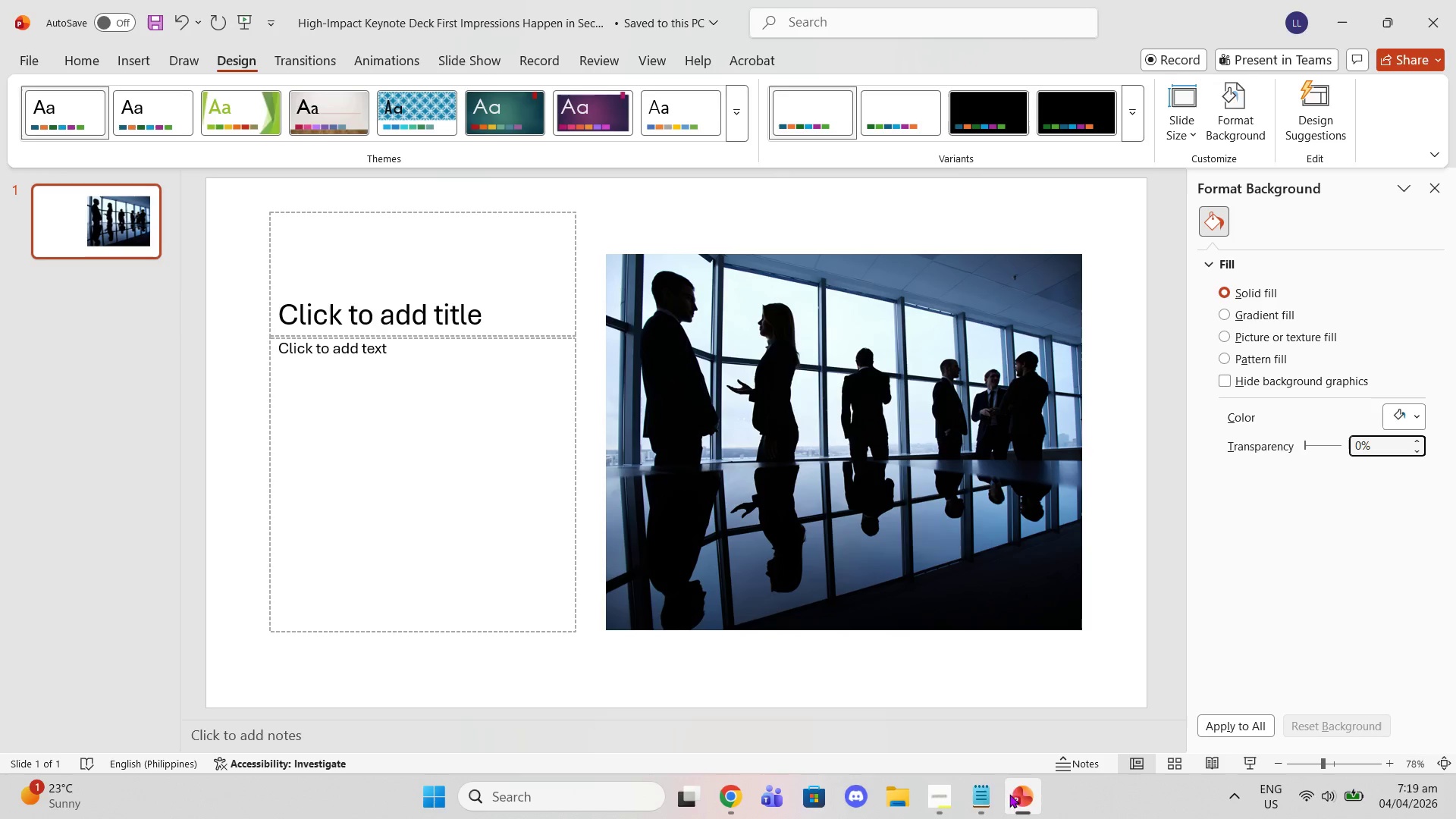 
left_click([990, 806])
 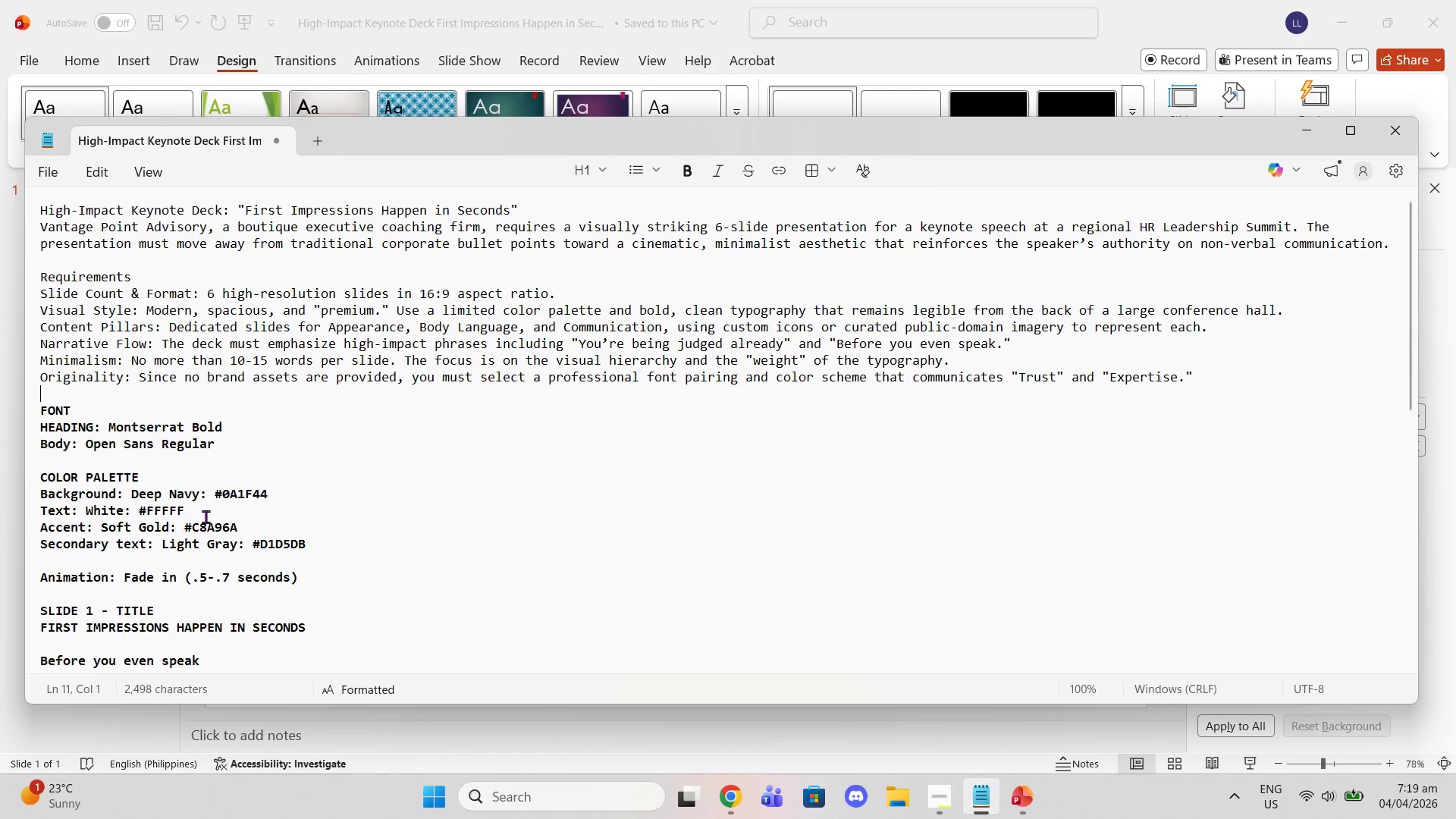 
left_click_drag(start_coordinate=[281, 493], to_coordinate=[215, 487])
 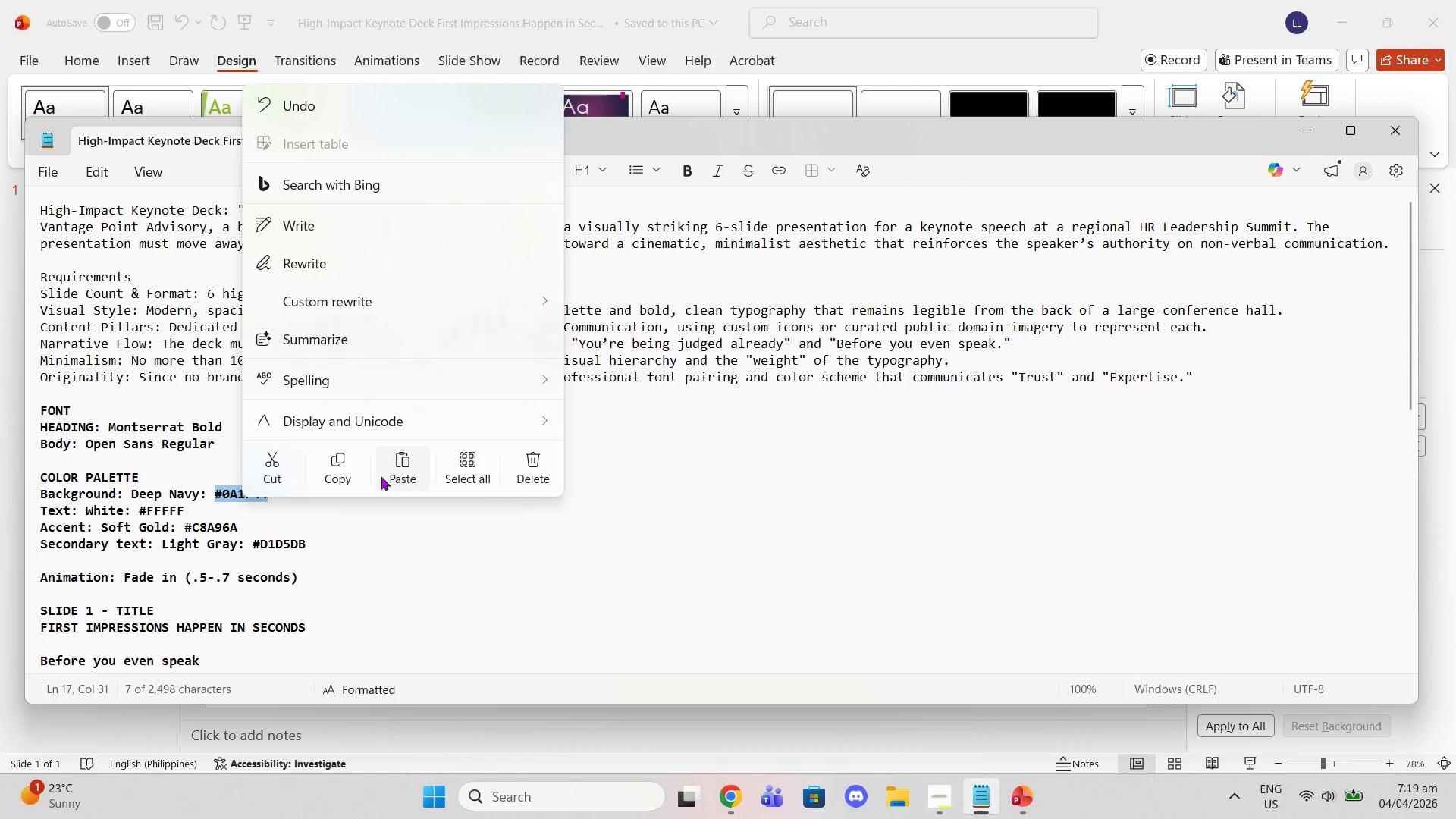 
left_click([339, 465])
 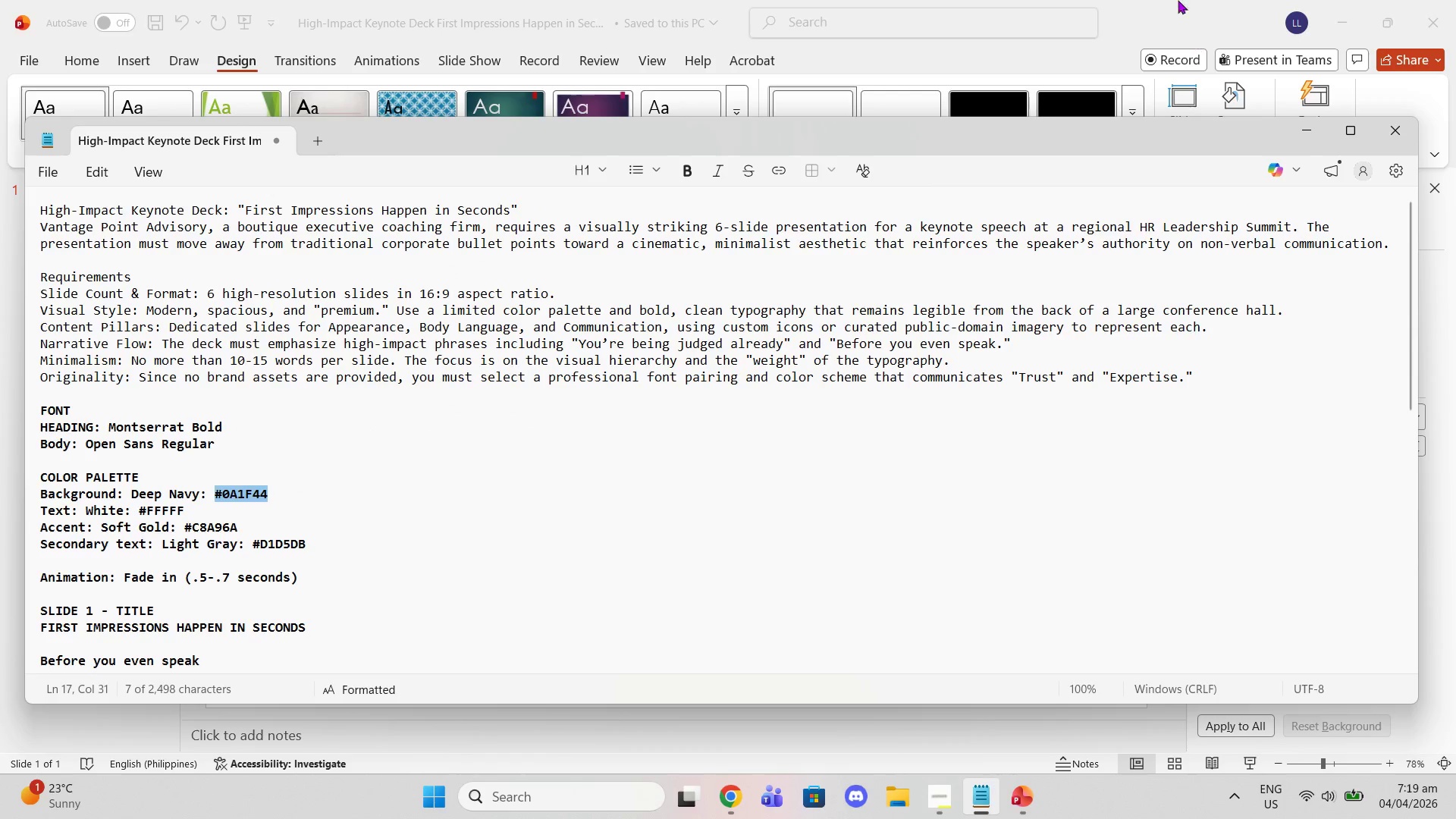 
left_click([1161, 0])
 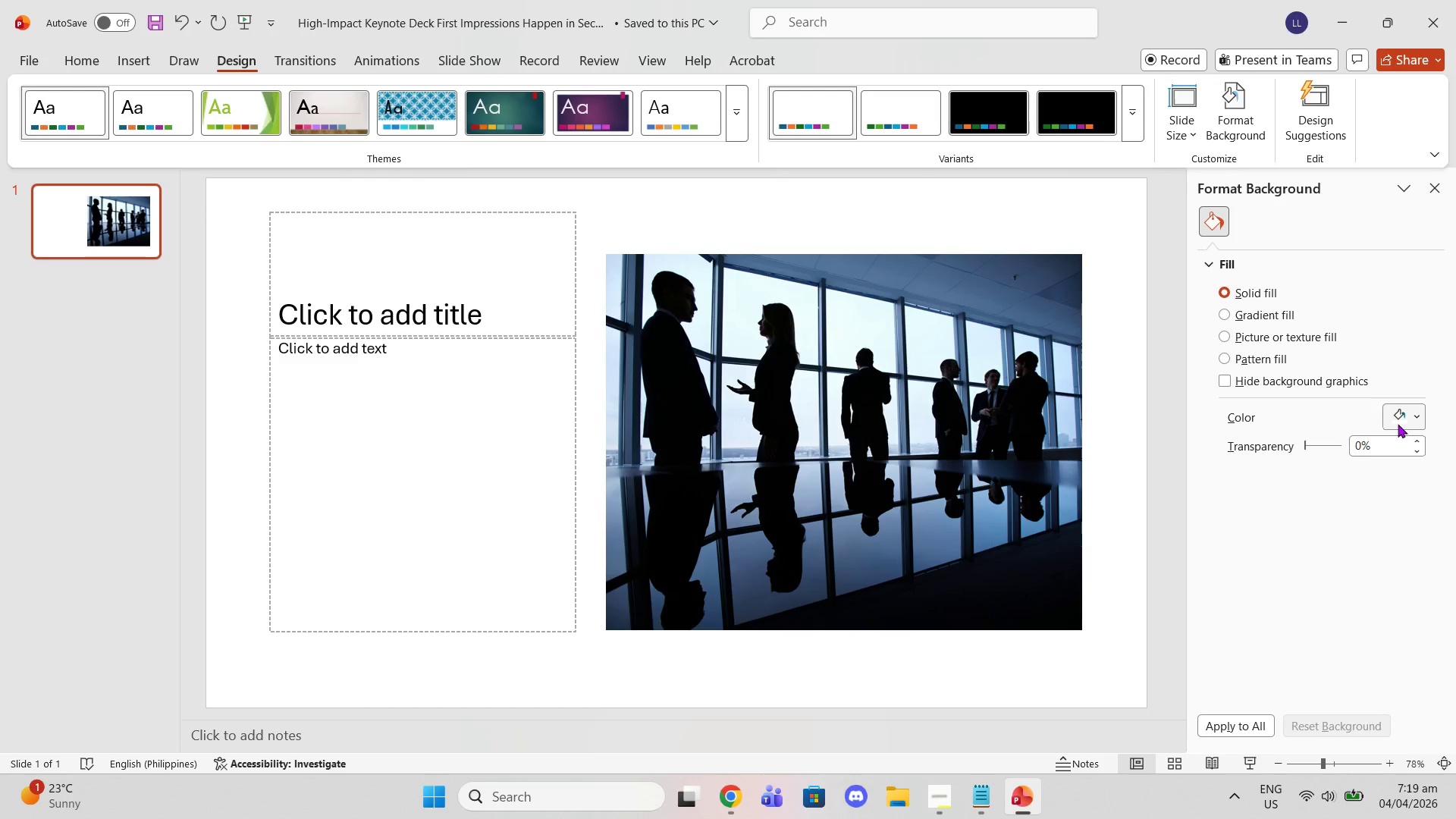 
left_click([1398, 439])
 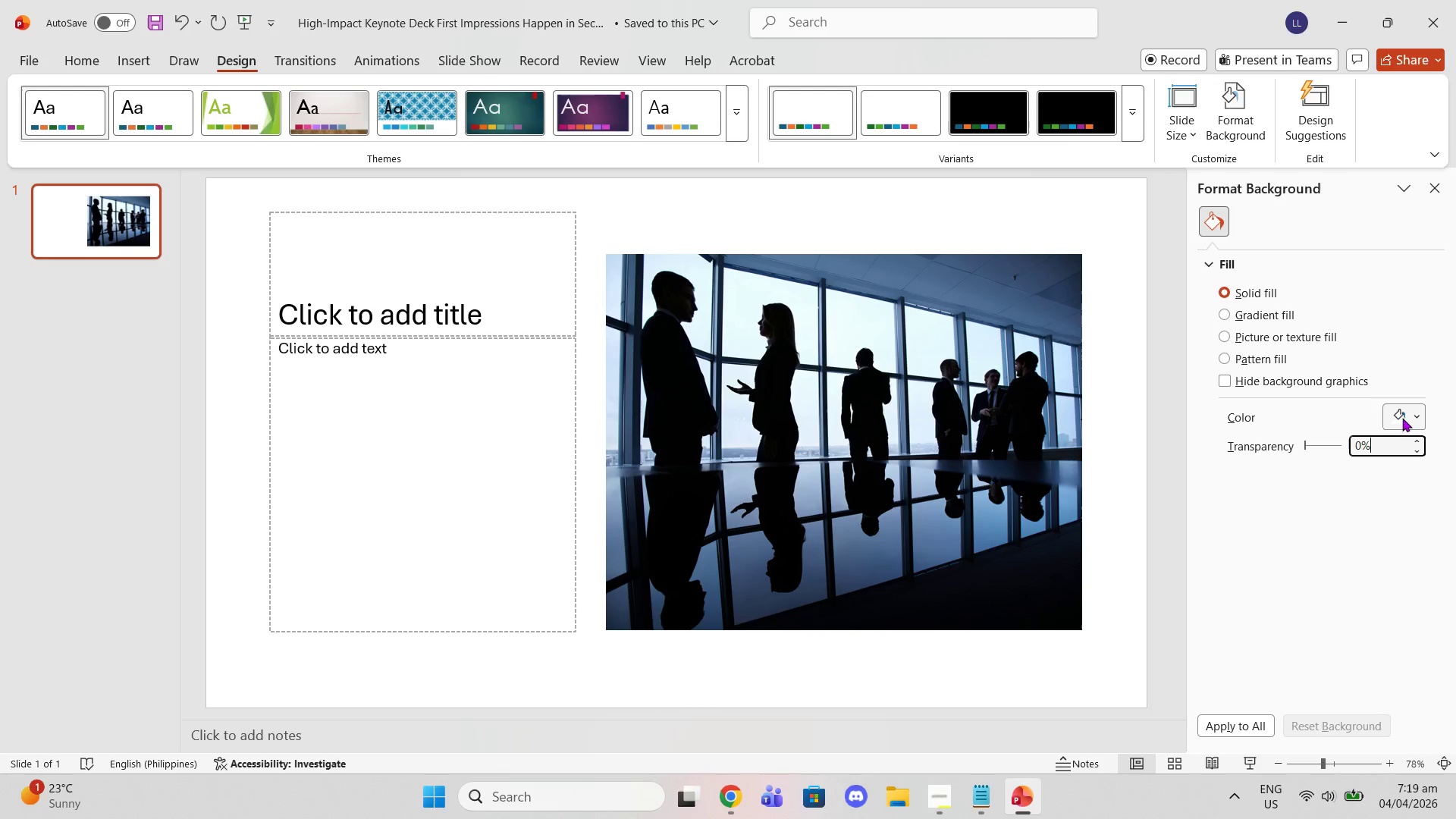 
left_click([1408, 416])
 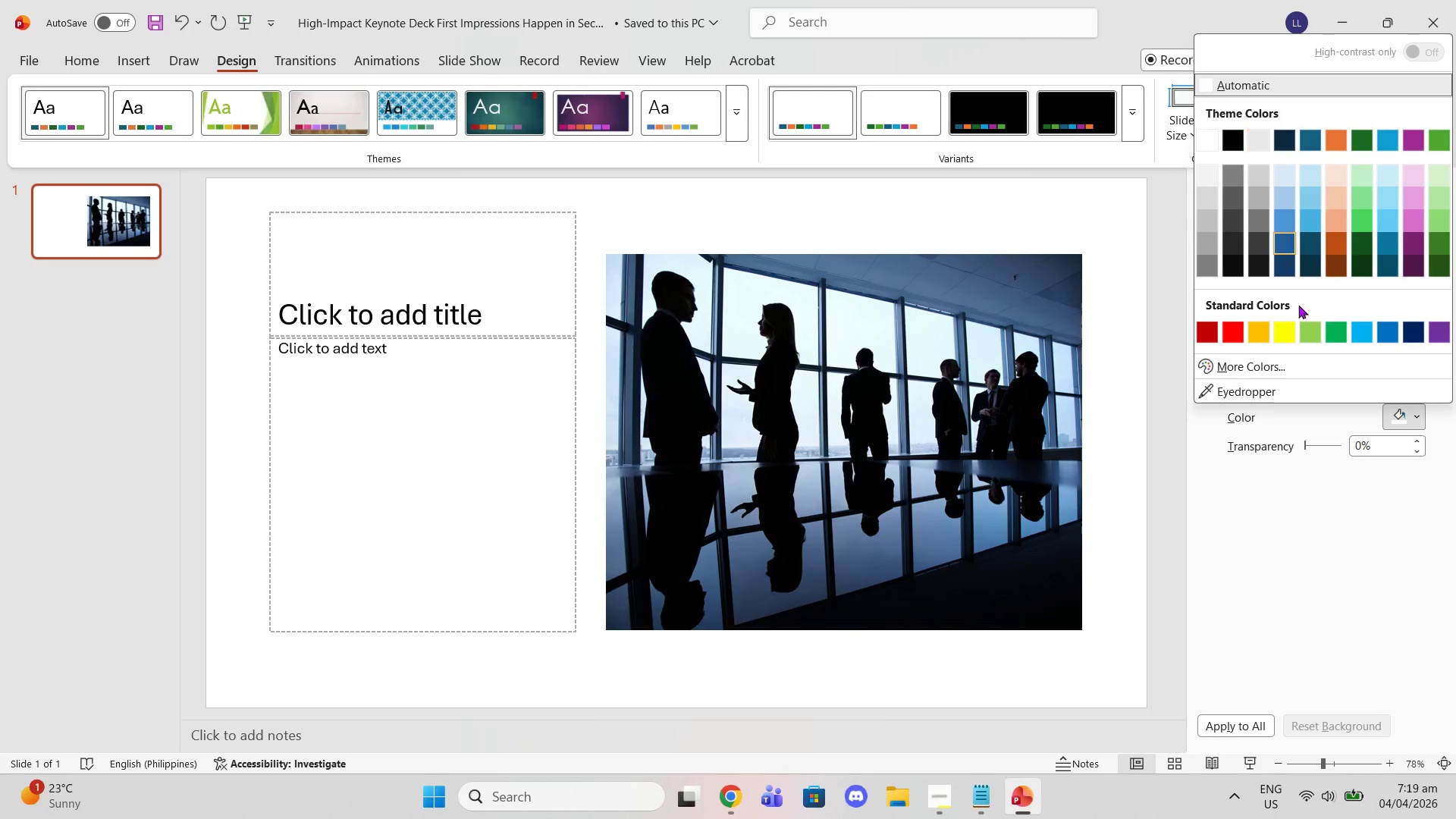 
left_click([1292, 369])
 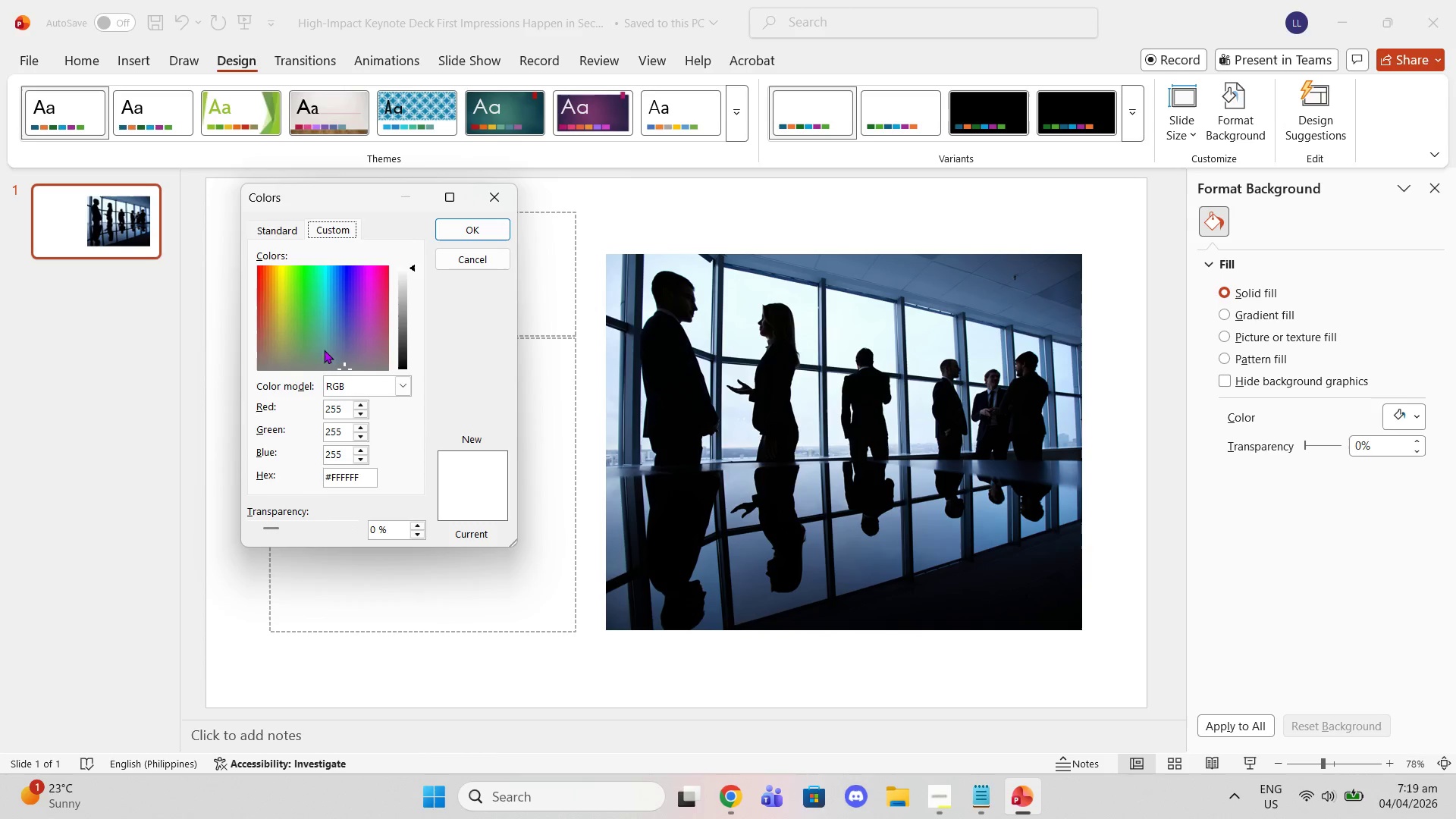 
left_click_drag(start_coordinate=[361, 479], to_coordinate=[18, 488])
 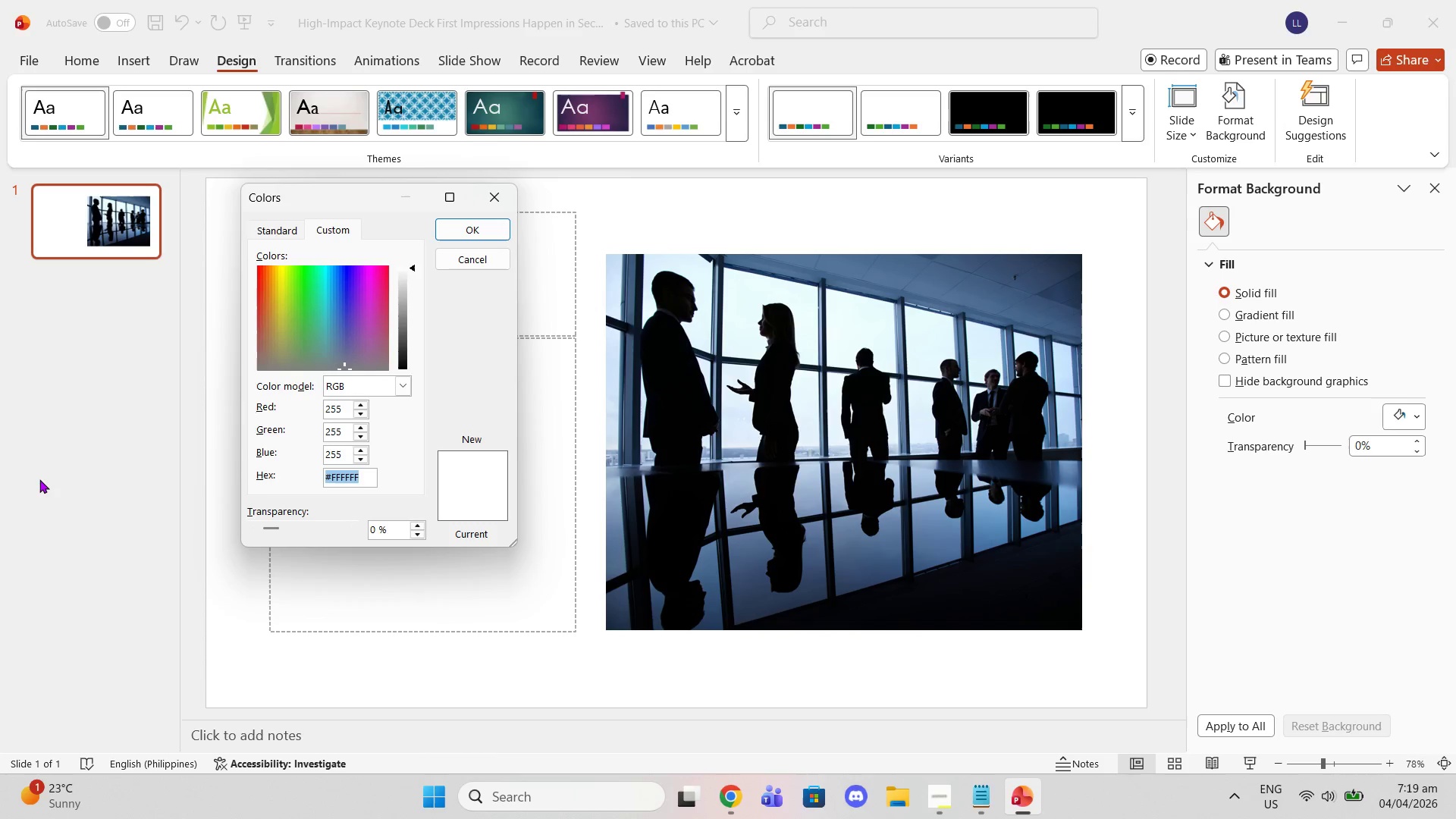 
key(Control+V)
 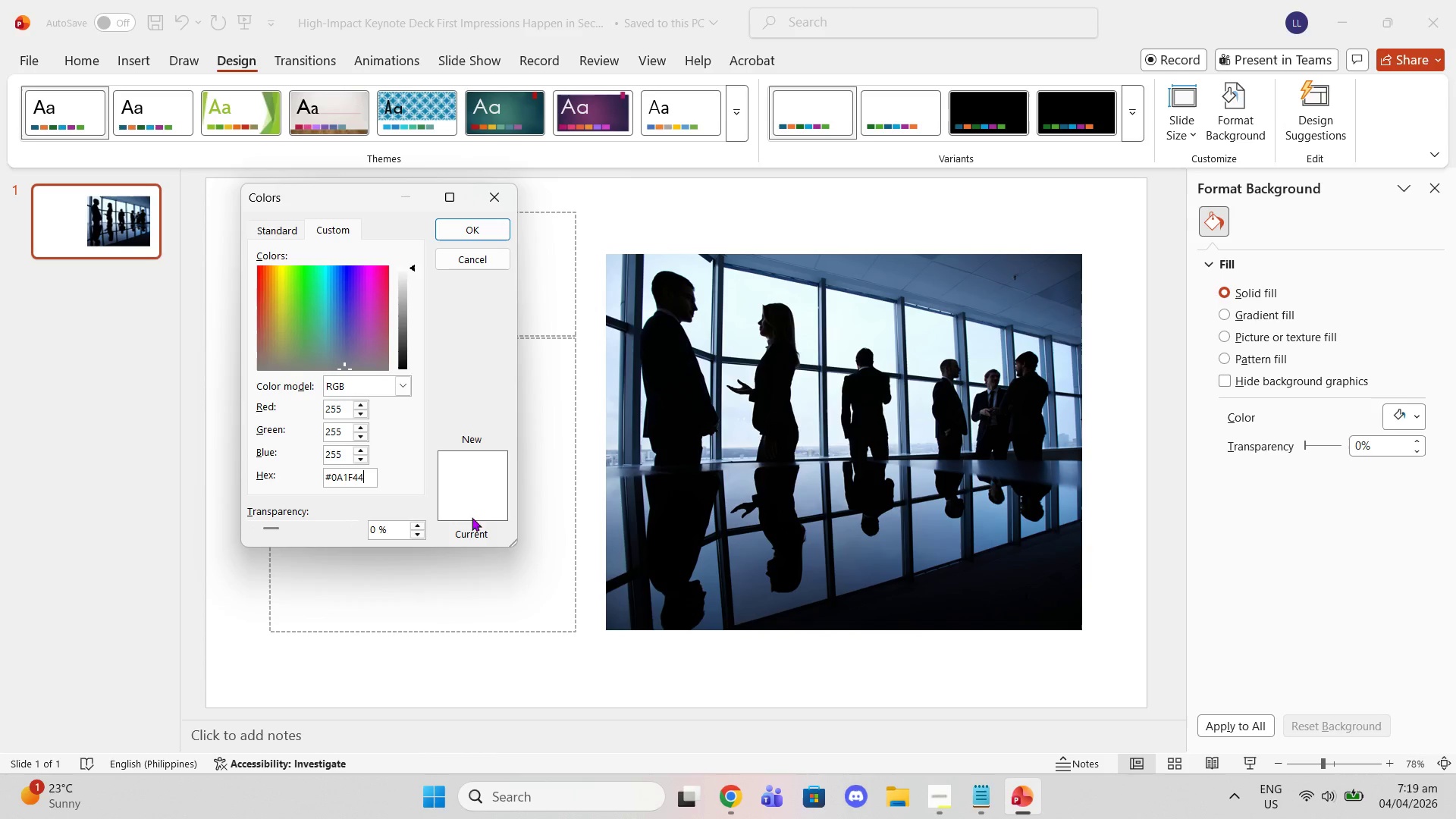 
key(Enter)
 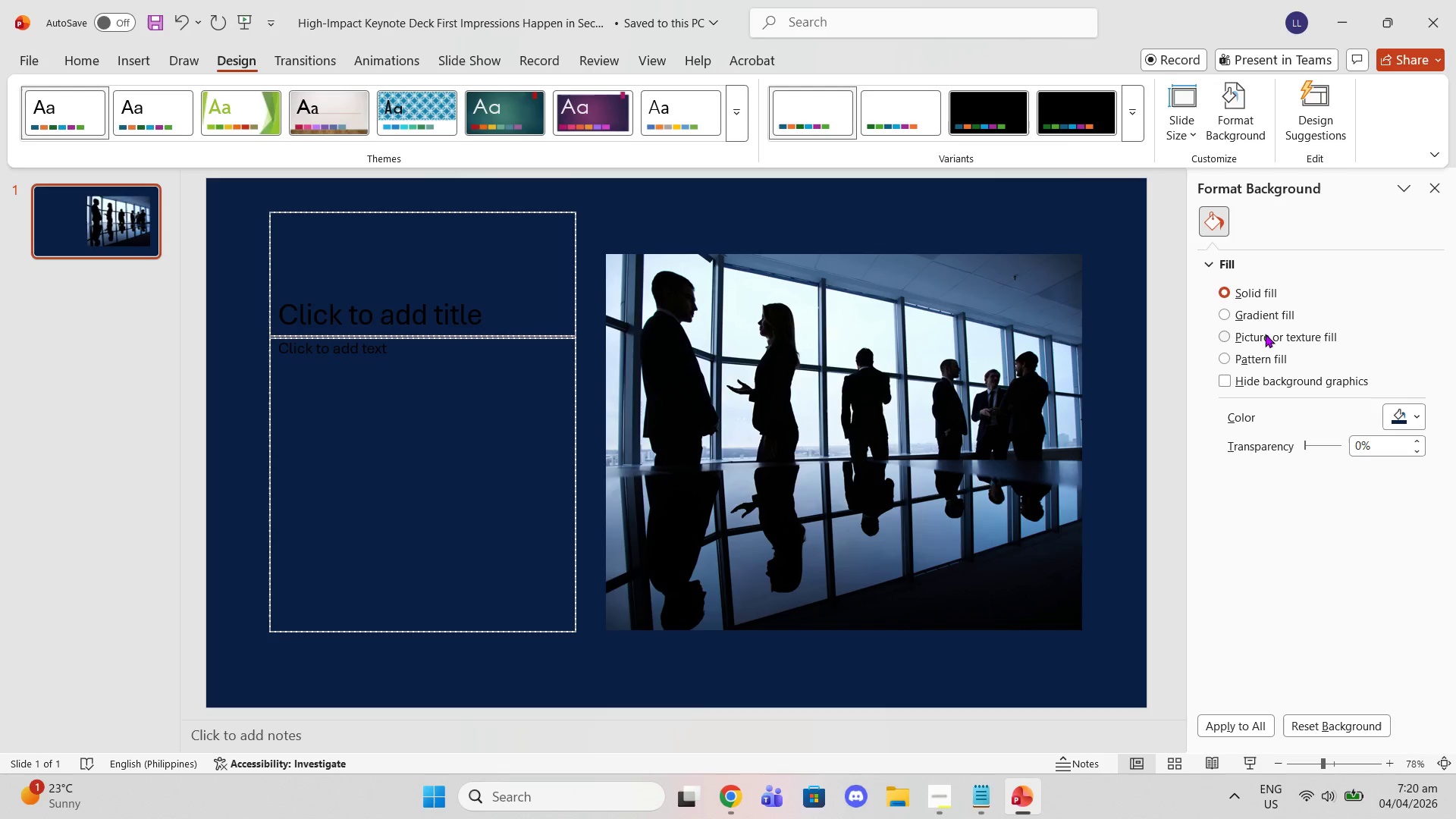 
left_click([1229, 307])
 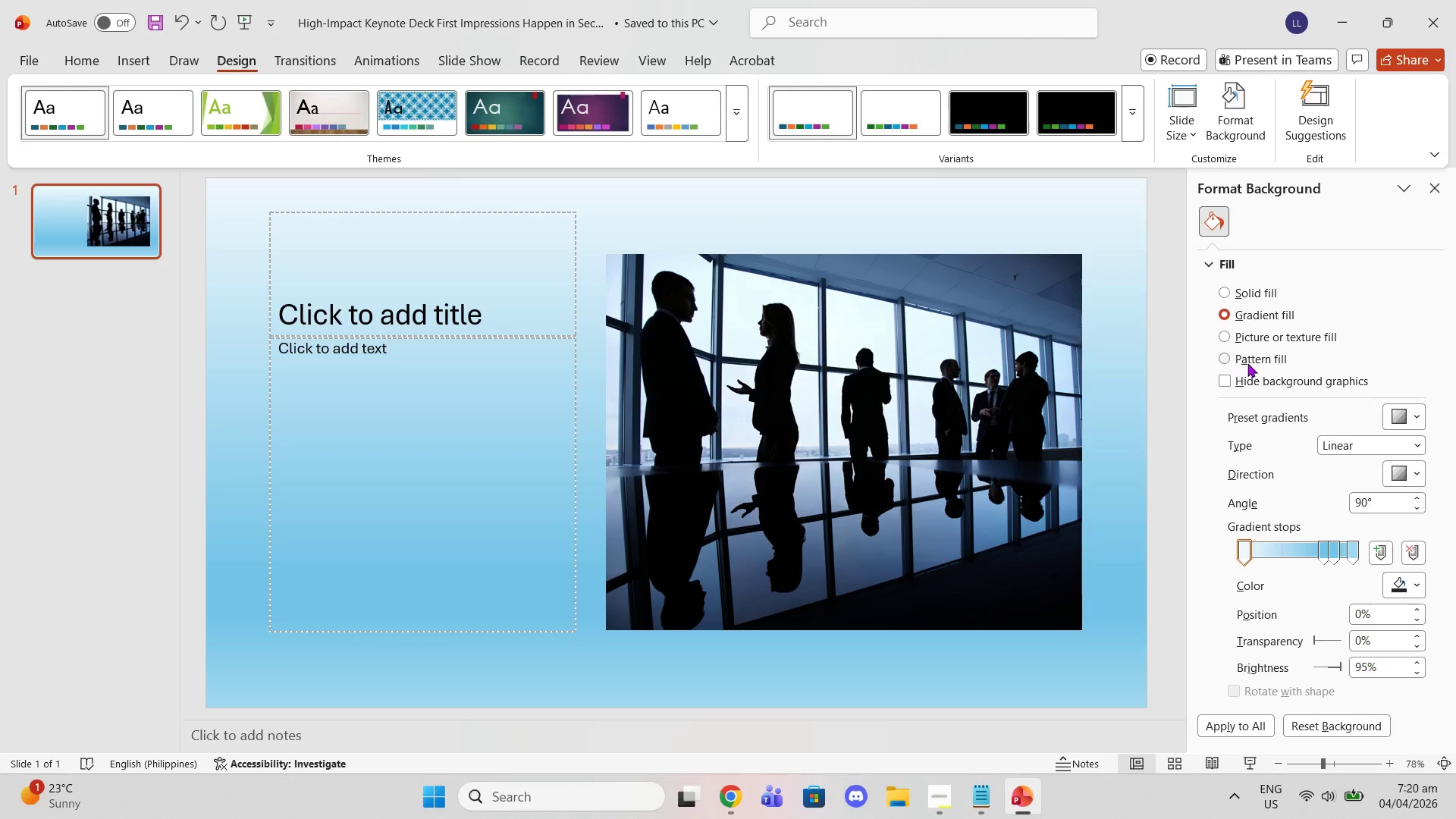 
left_click([1230, 363])
 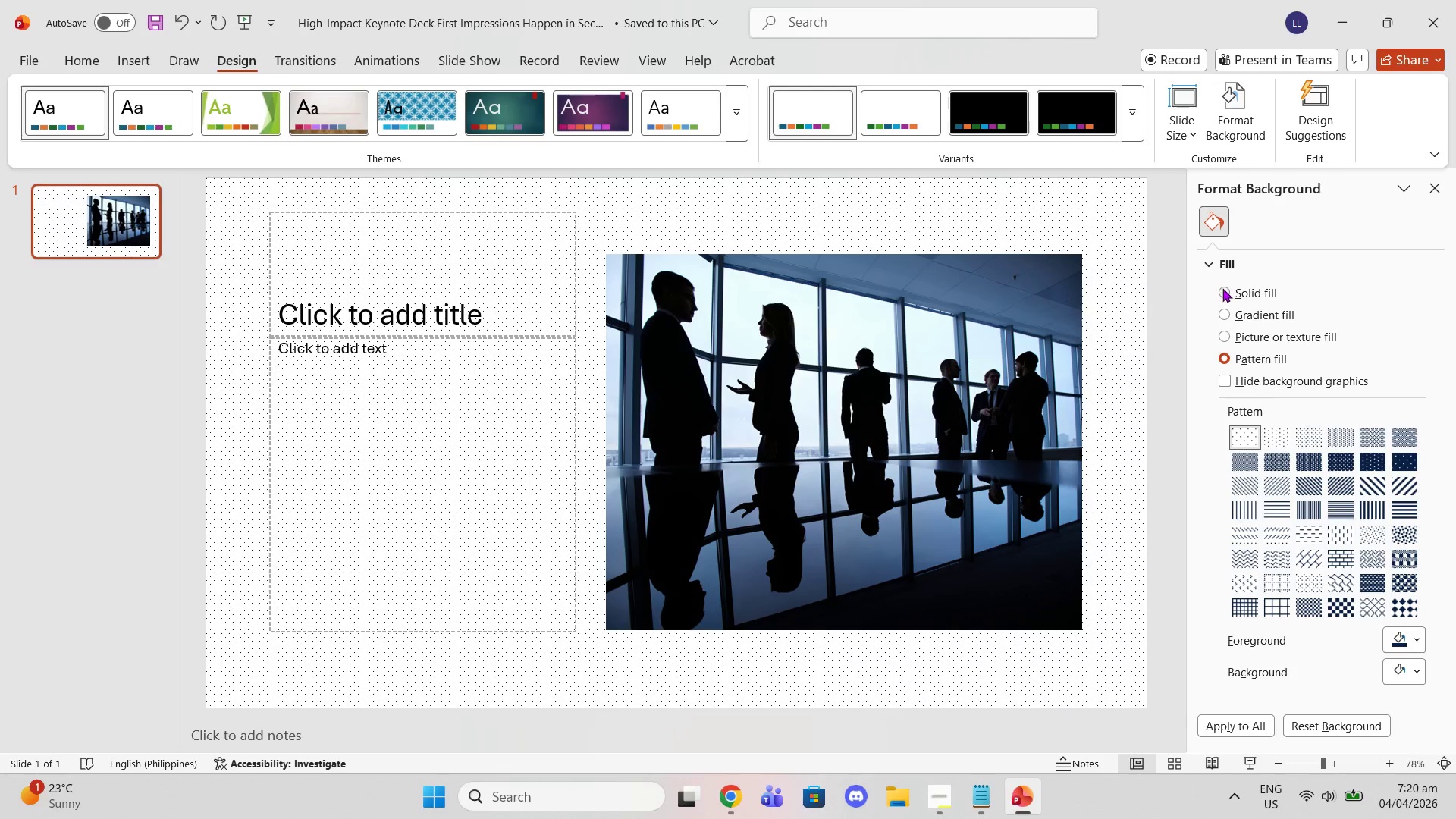 
left_click([1222, 289])
 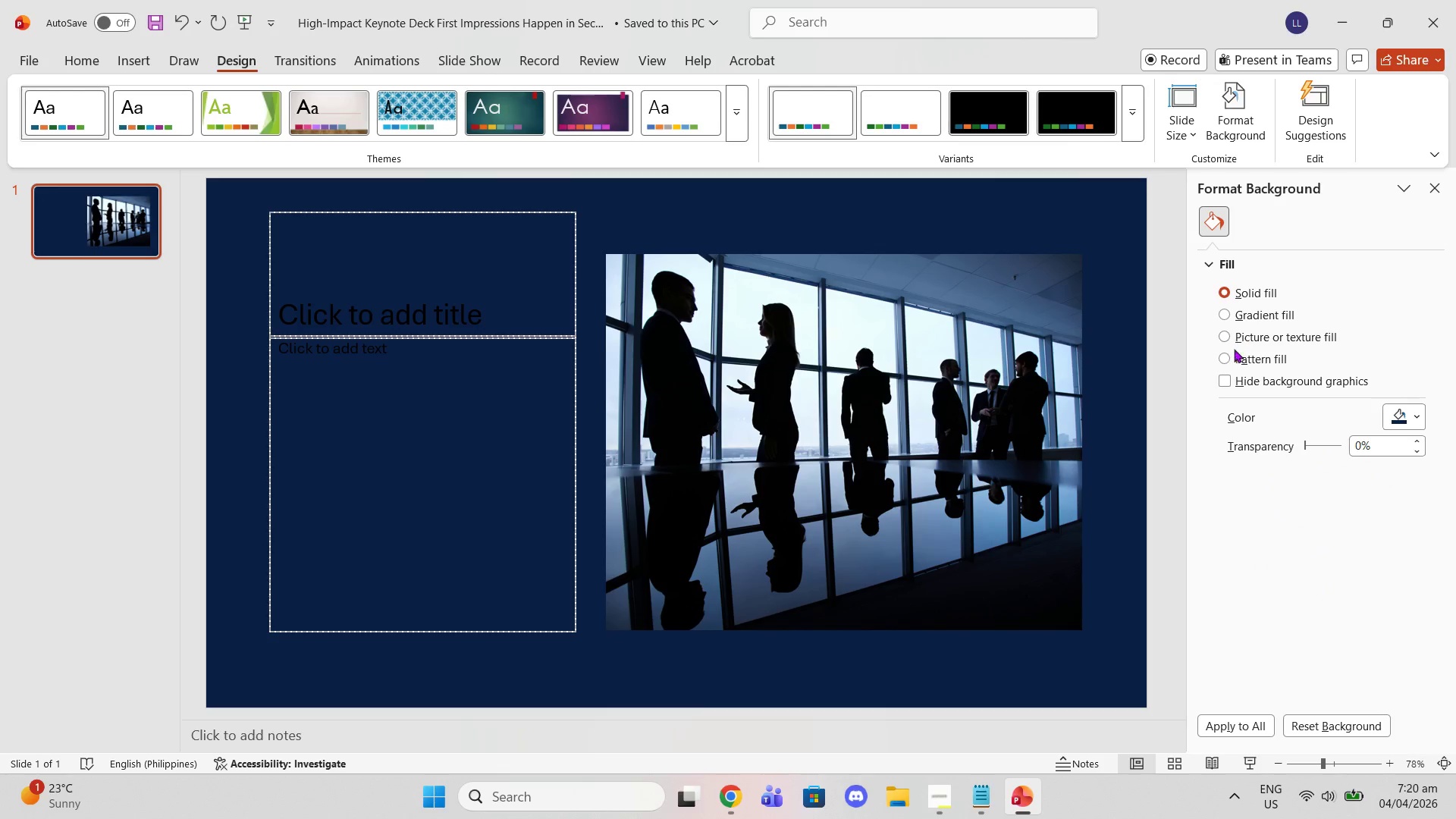 
left_click([1217, 361])
 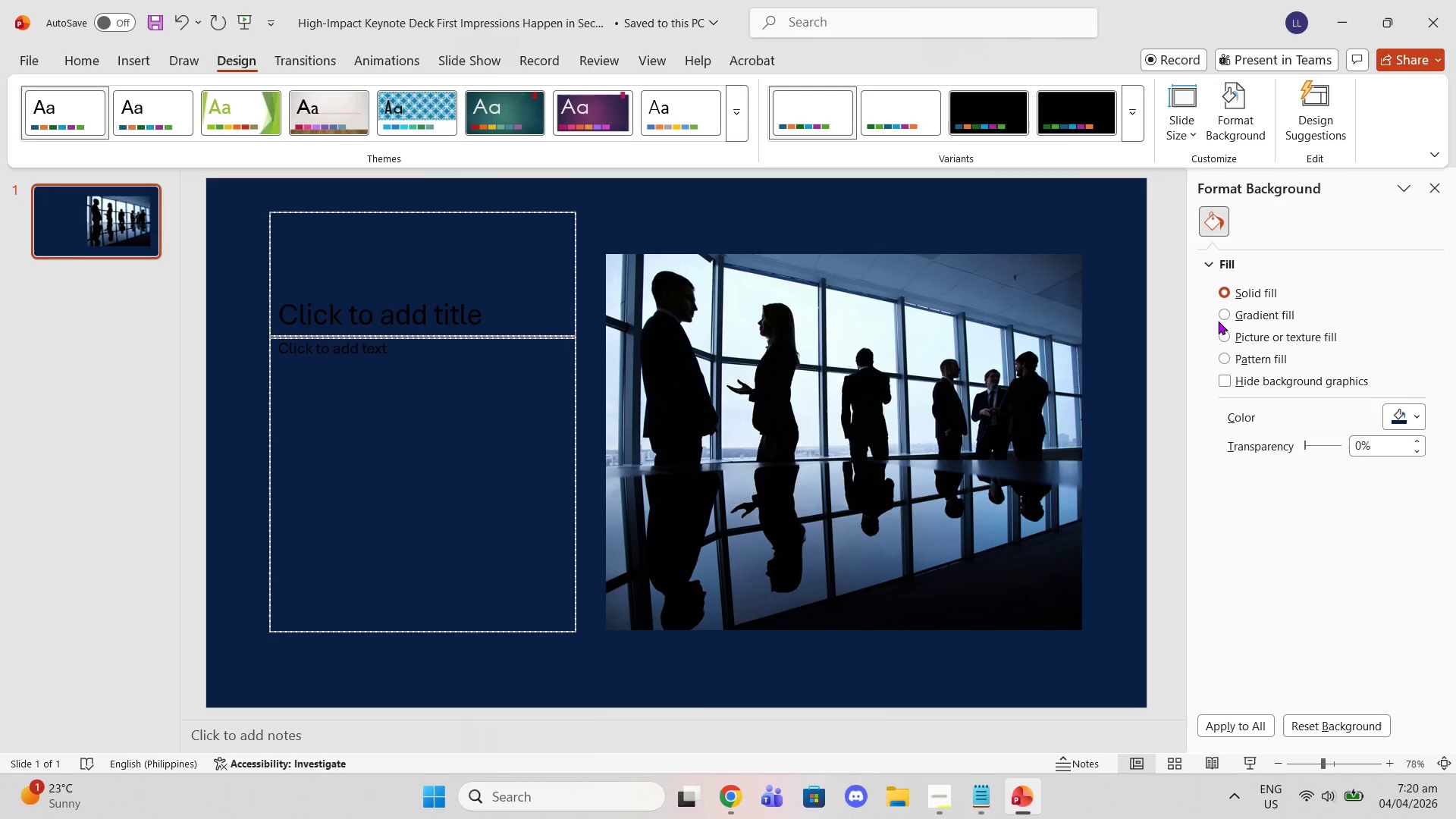 
left_click_drag(start_coordinate=[1219, 319], to_coordinate=[1222, 315])
 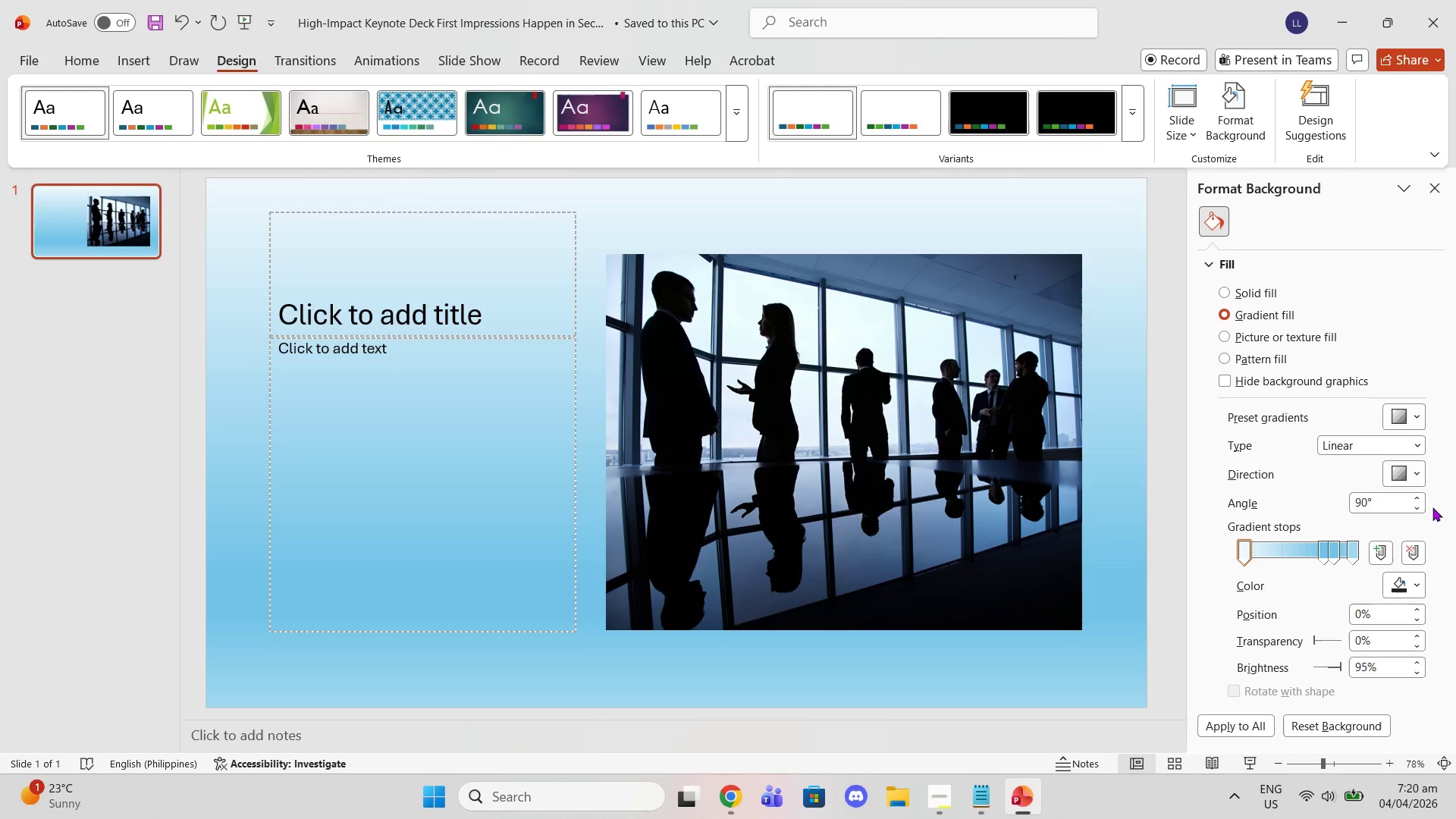 
scroll: coordinate [1389, 498], scroll_direction: down, amount: 2.0
 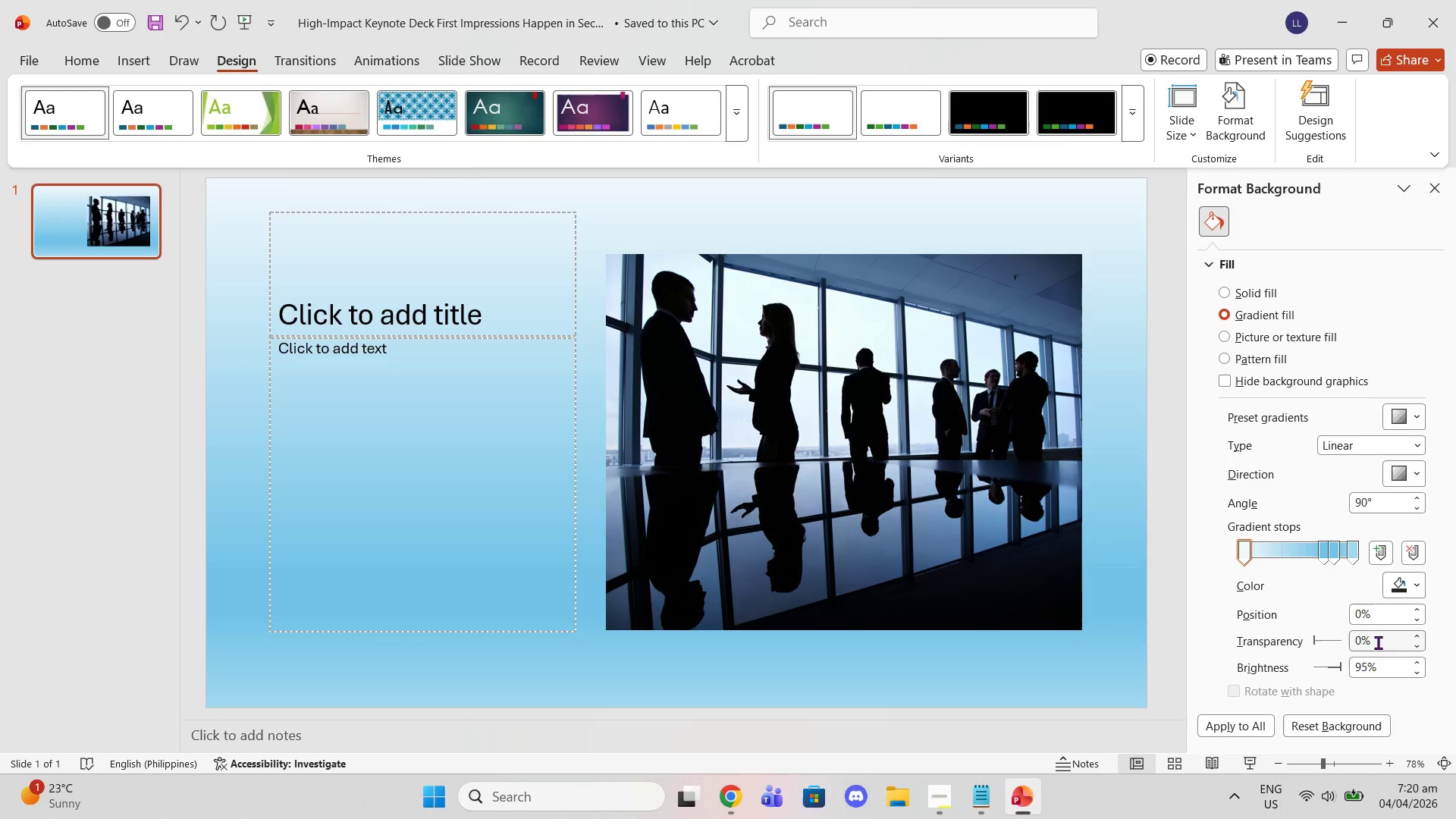 
left_click_drag(start_coordinate=[1316, 640], to_coordinate=[880, 704])
 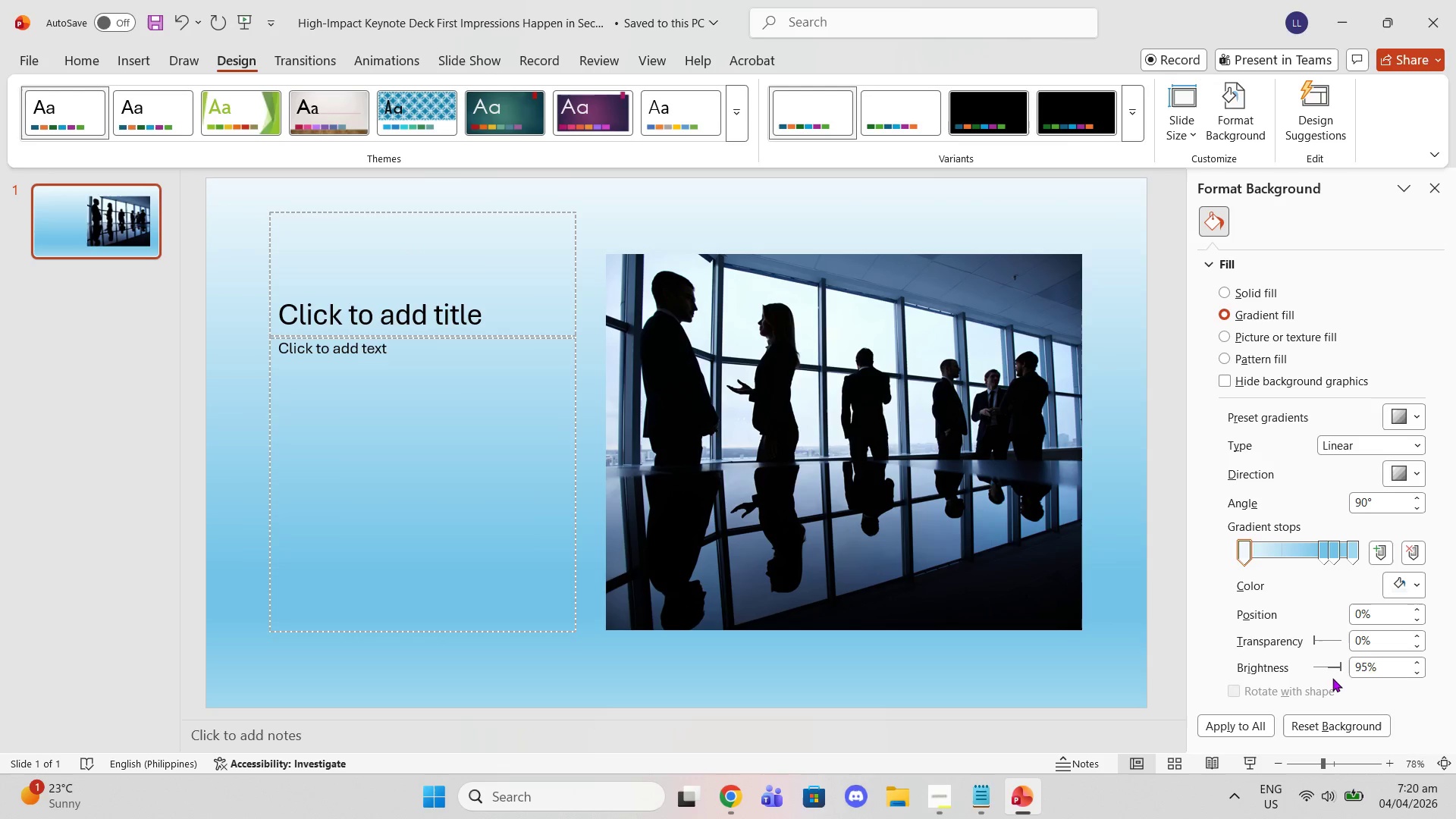 
left_click_drag(start_coordinate=[1338, 667], to_coordinate=[1428, 673])
 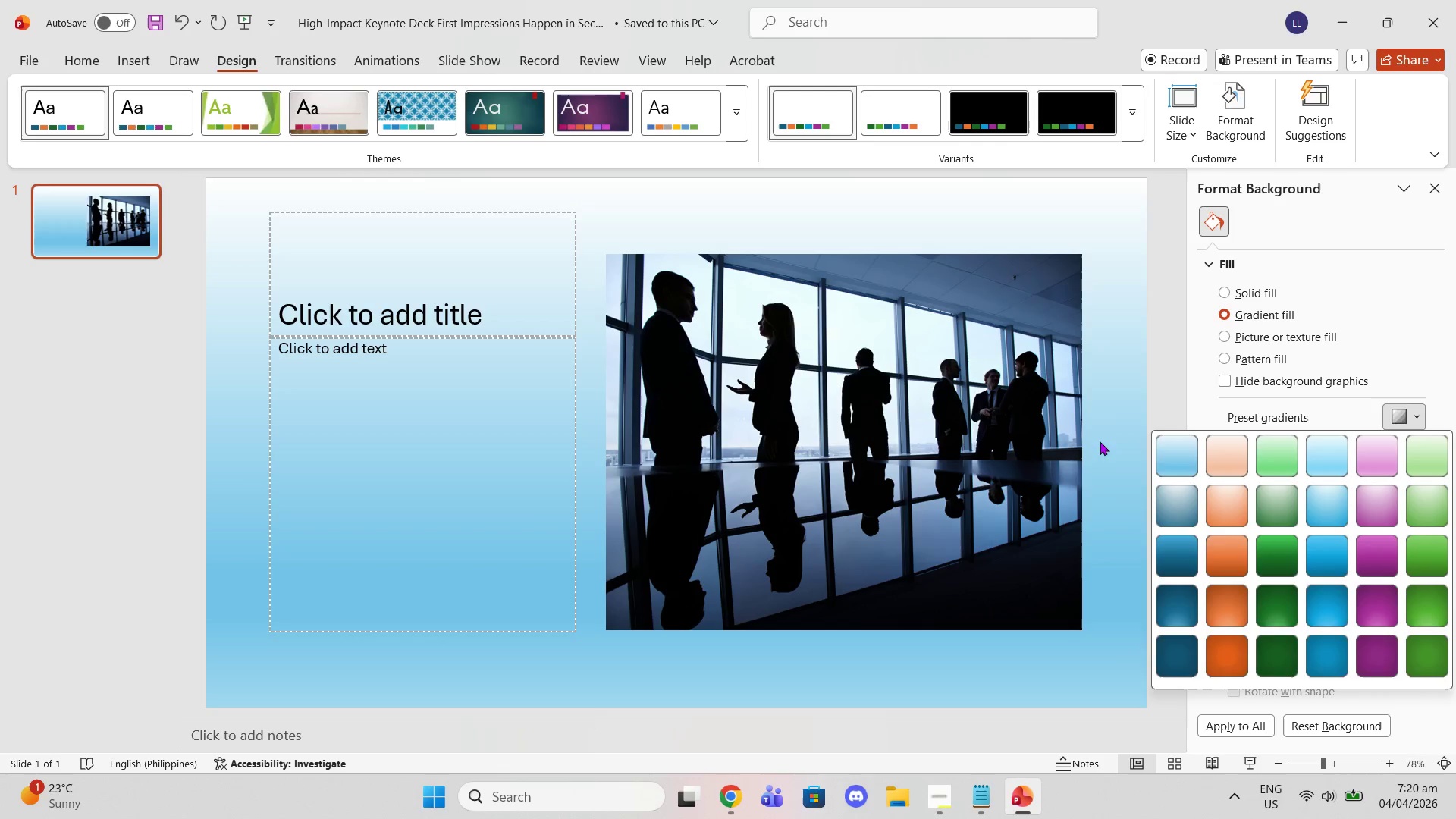 
wait(5.39)
 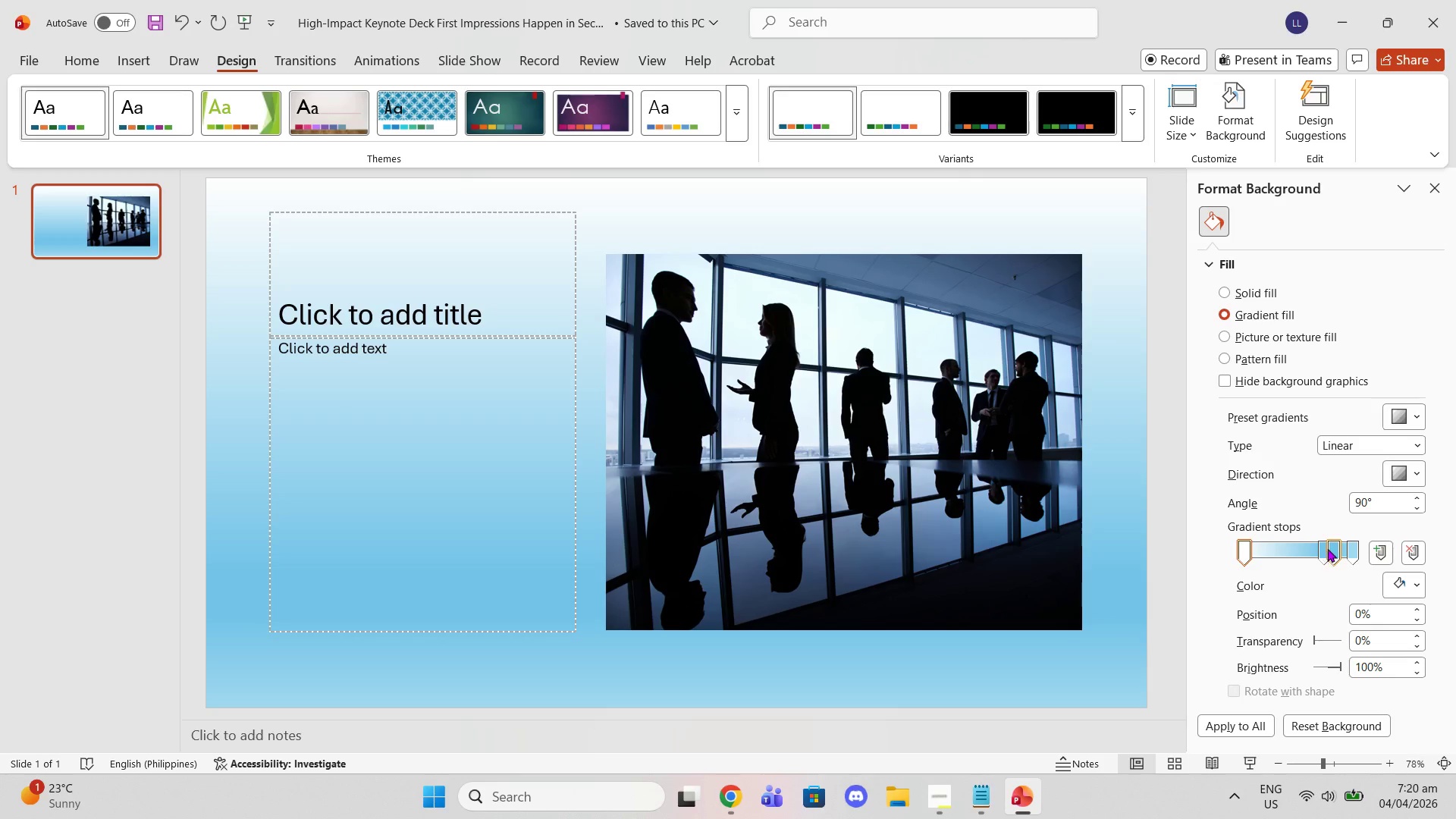 
left_click([1387, 362])
 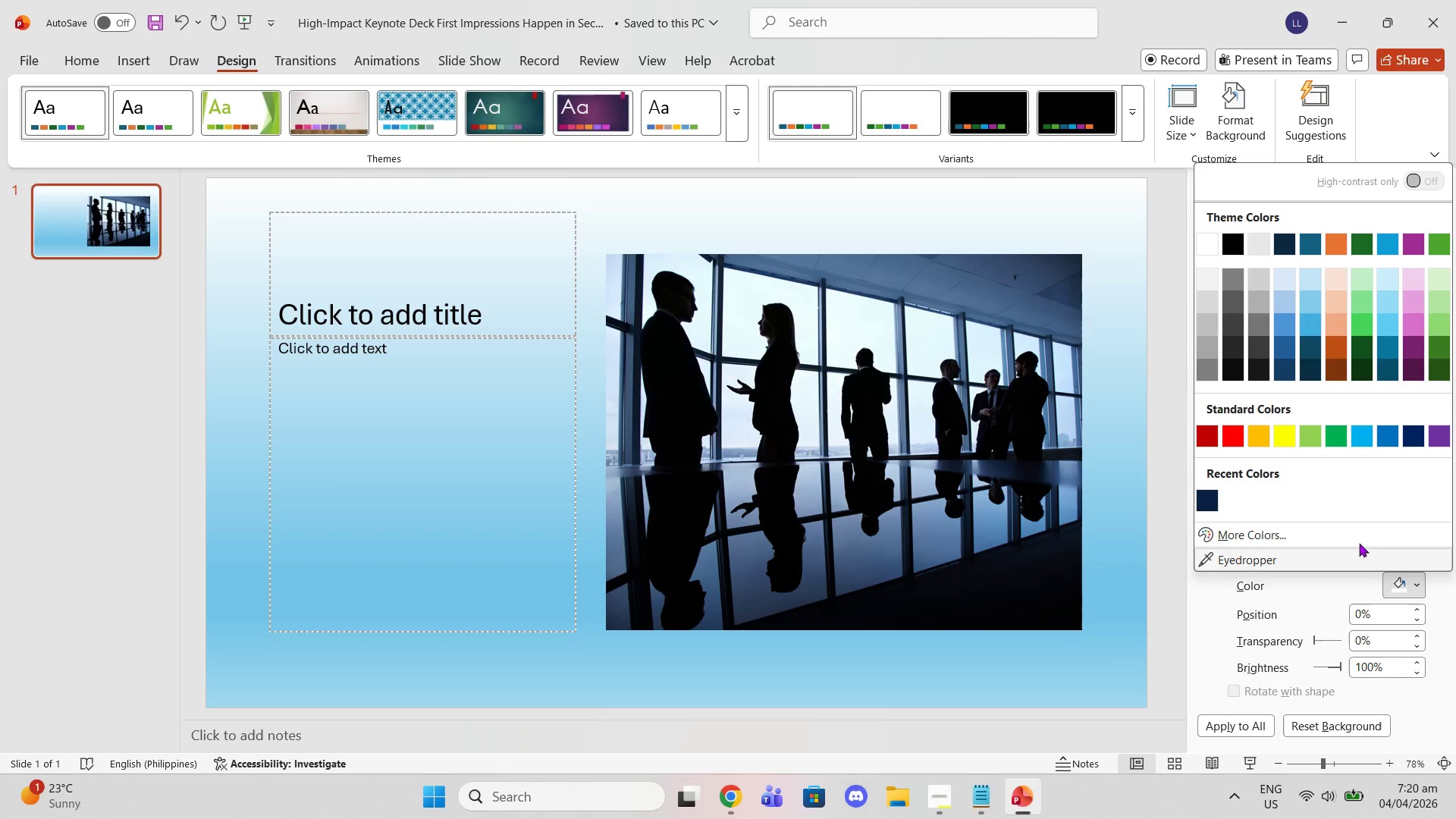 
left_click([1211, 499])
 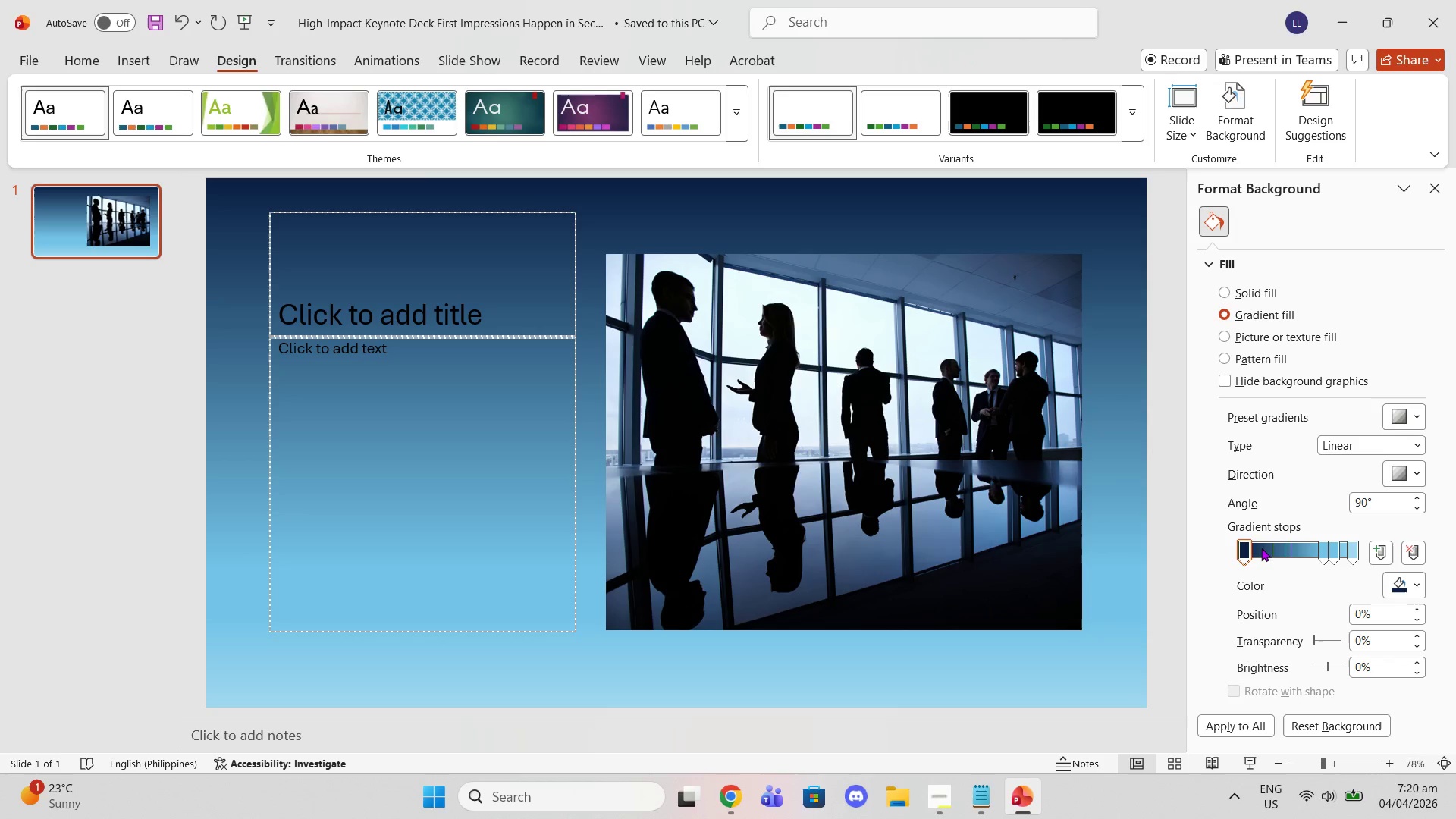 
left_click_drag(start_coordinate=[1321, 548], to_coordinate=[1371, 554])
 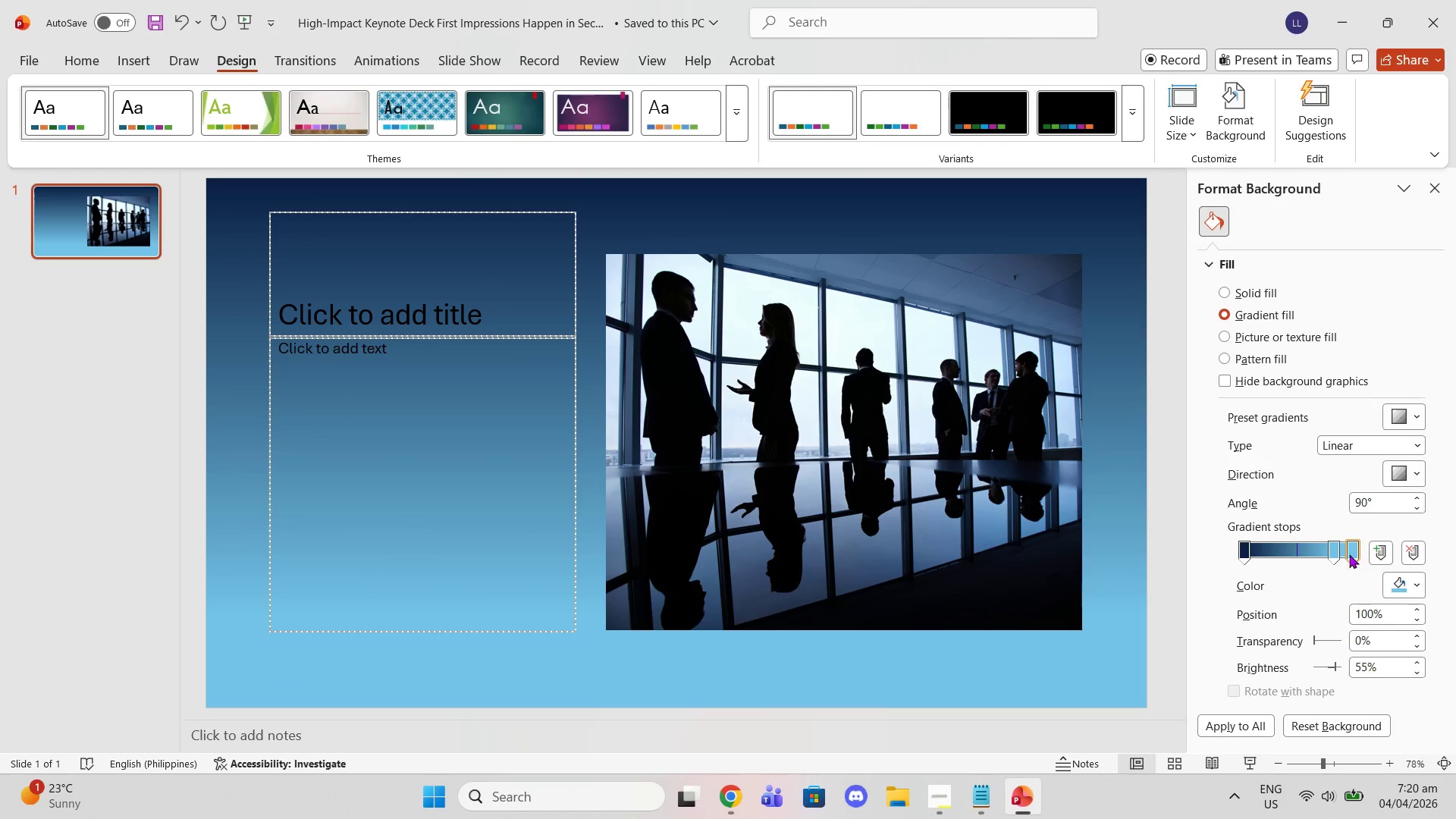 
left_click_drag(start_coordinate=[1348, 554], to_coordinate=[1363, 557])
 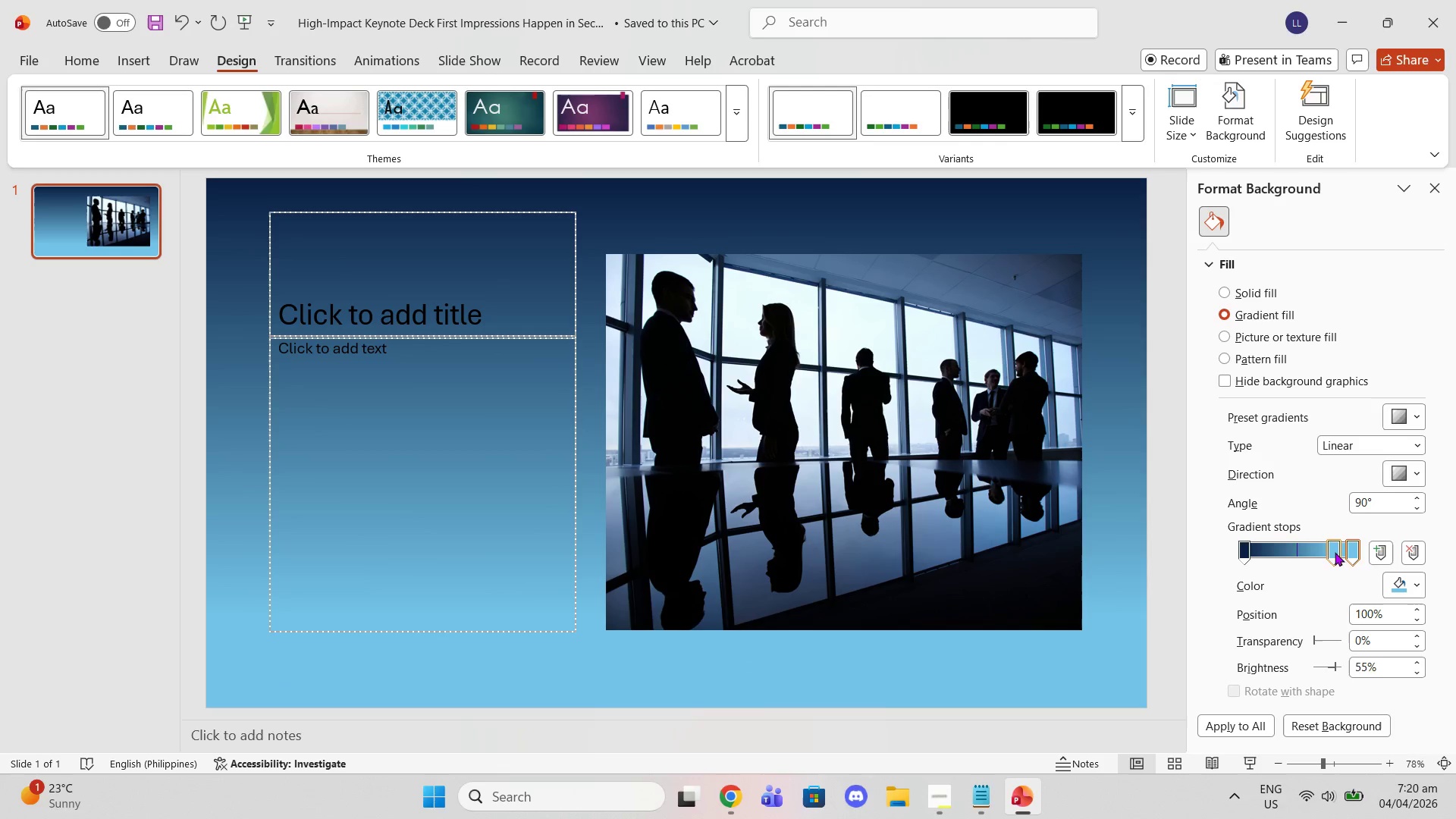 
left_click_drag(start_coordinate=[1331, 552], to_coordinate=[1361, 558])
 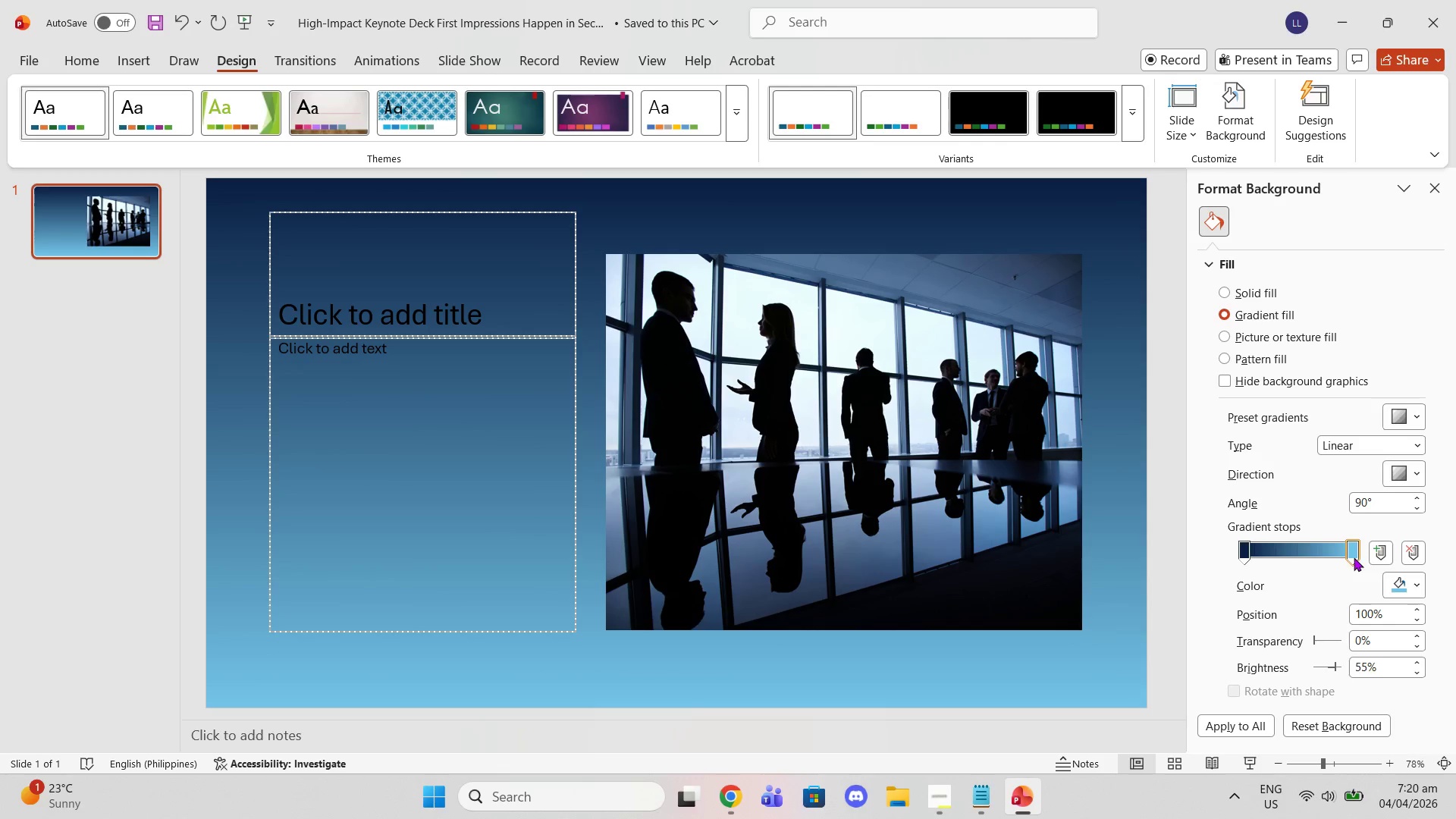 
left_click_drag(start_coordinate=[1354, 557], to_coordinate=[1367, 557])
 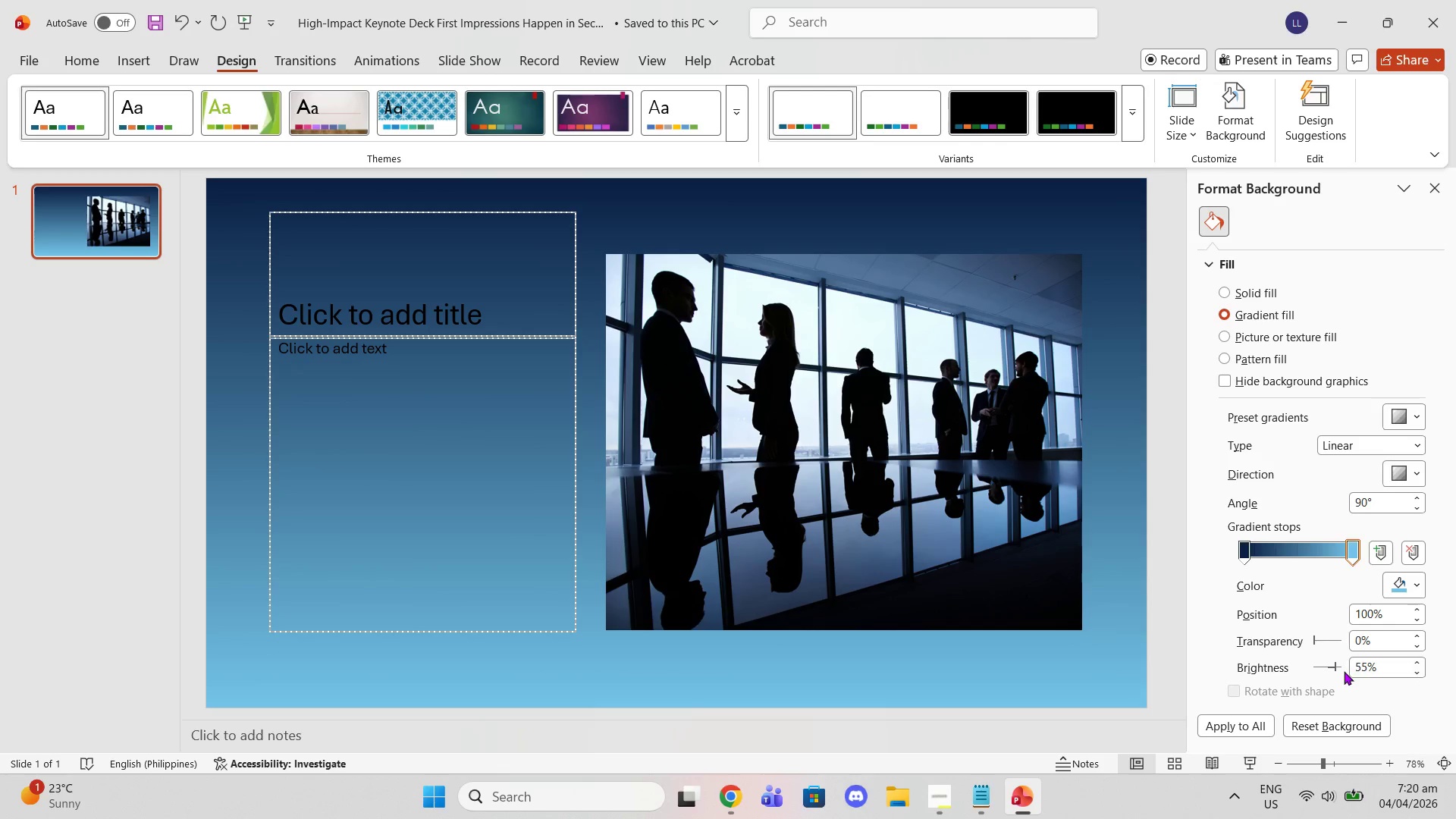 
left_click_drag(start_coordinate=[1336, 667], to_coordinate=[1408, 669])
 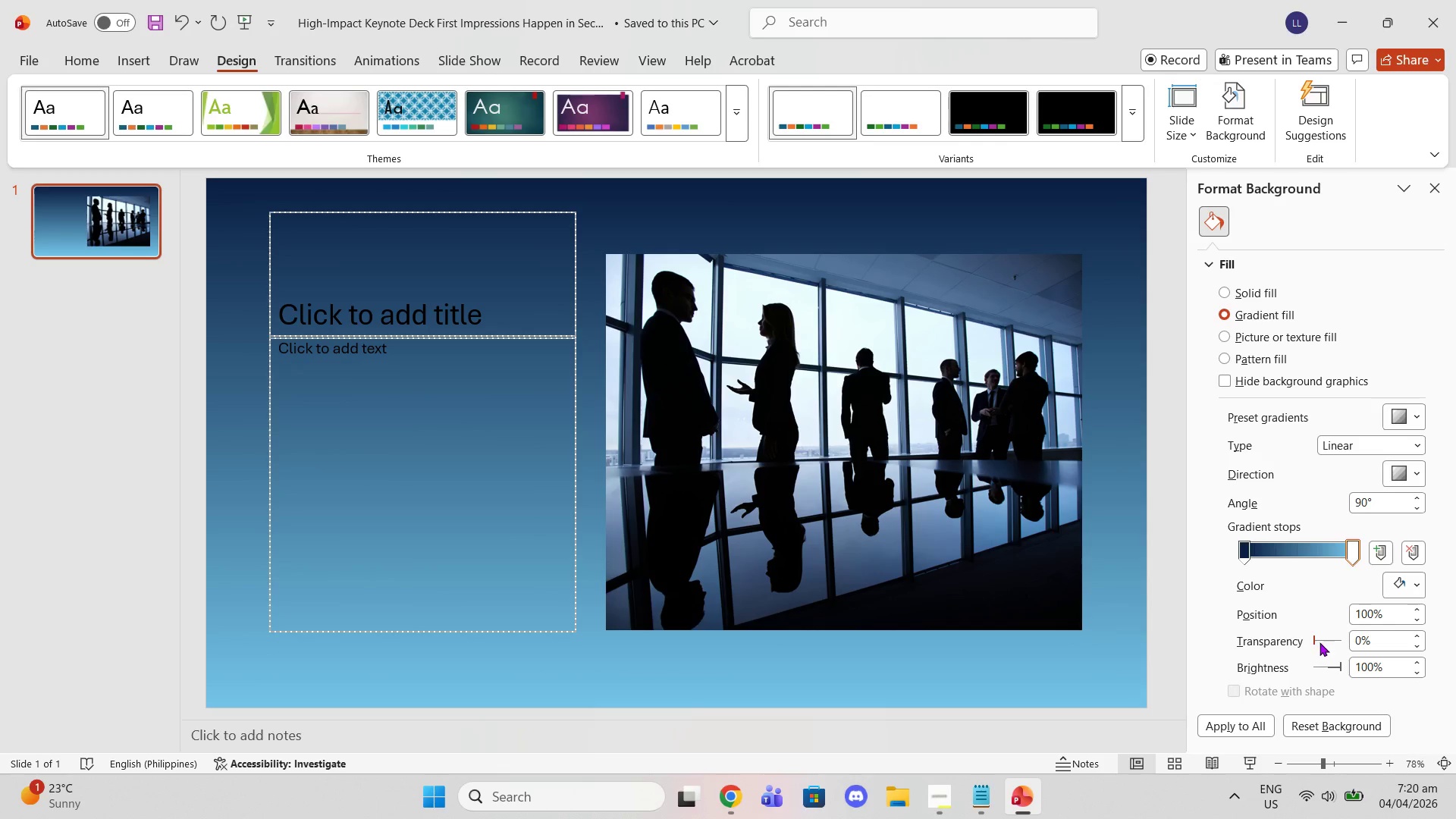 
left_click_drag(start_coordinate=[1315, 642], to_coordinate=[1152, 655])
 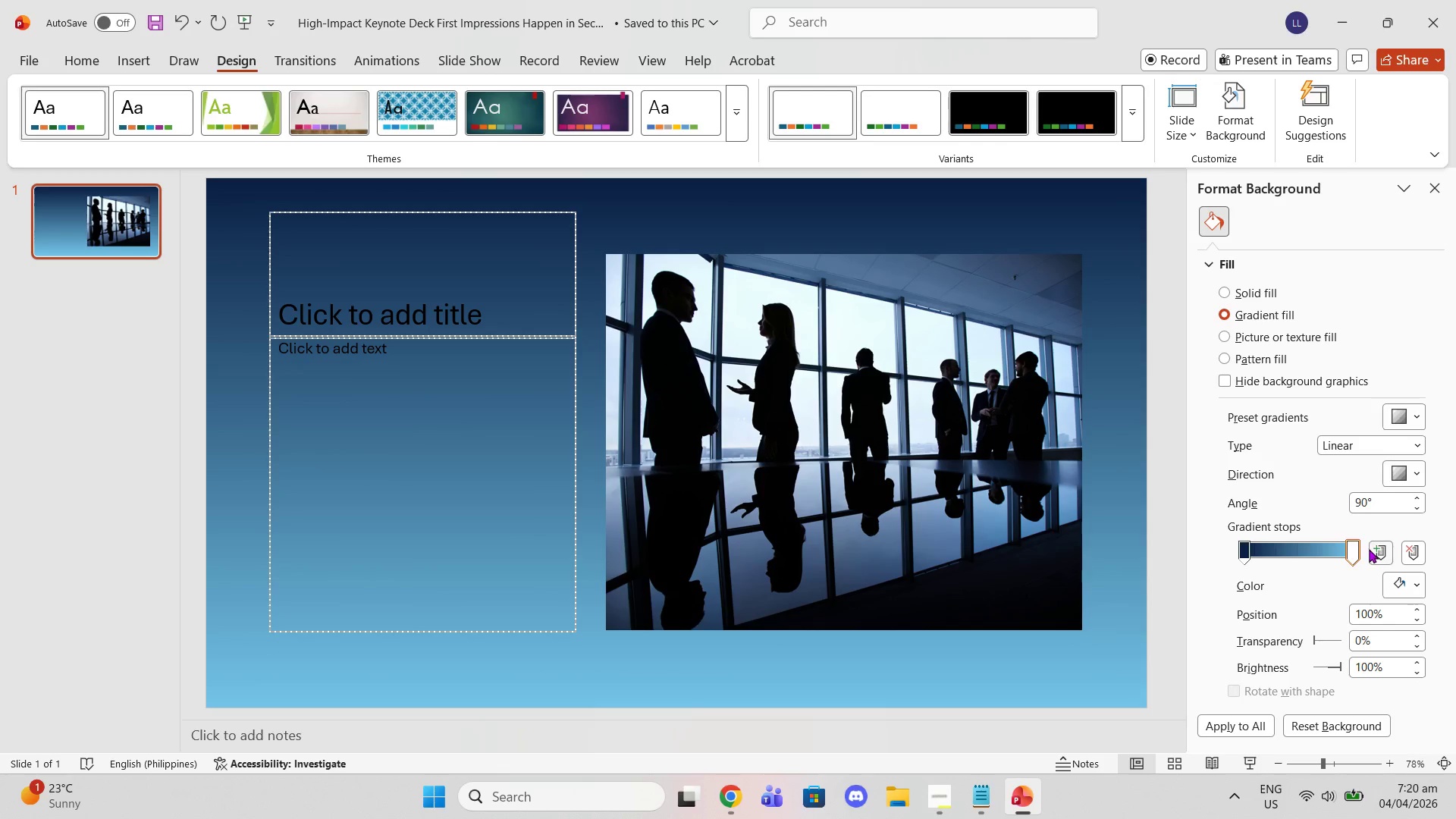 
left_click([1349, 560])
 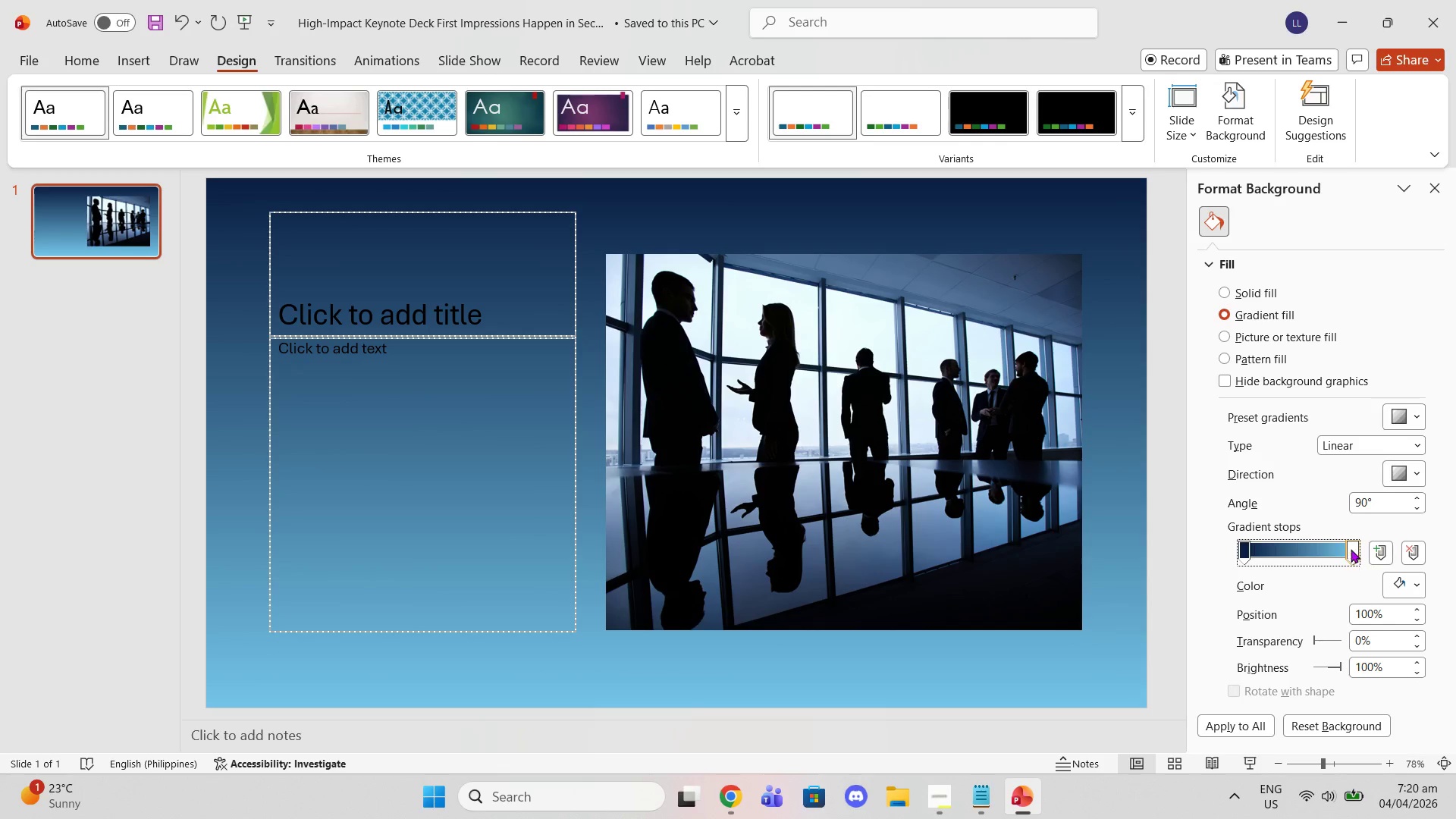 
left_click_drag(start_coordinate=[1351, 549], to_coordinate=[1228, 558])
 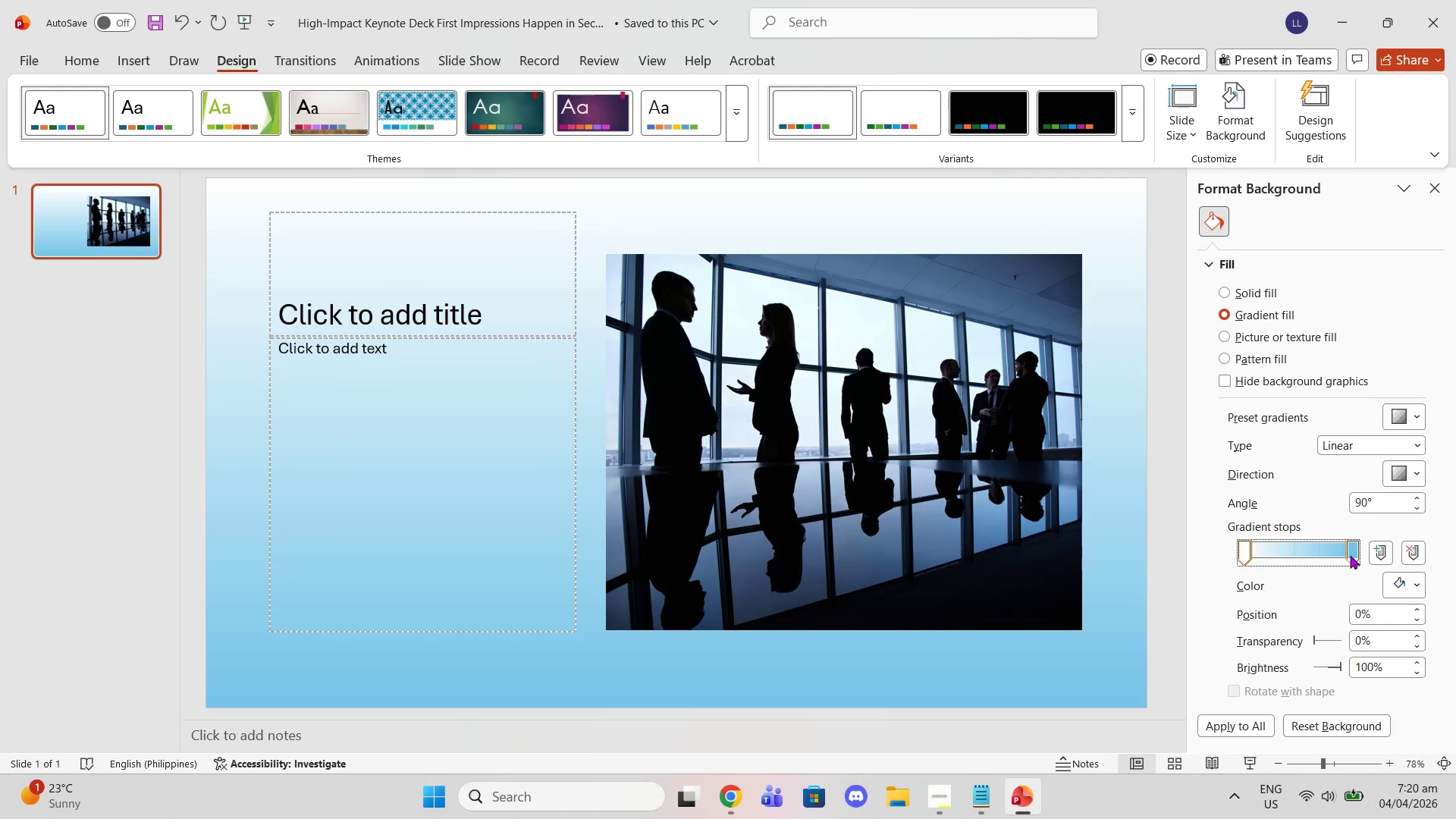 
left_click_drag(start_coordinate=[1349, 554], to_coordinate=[1084, 571])
 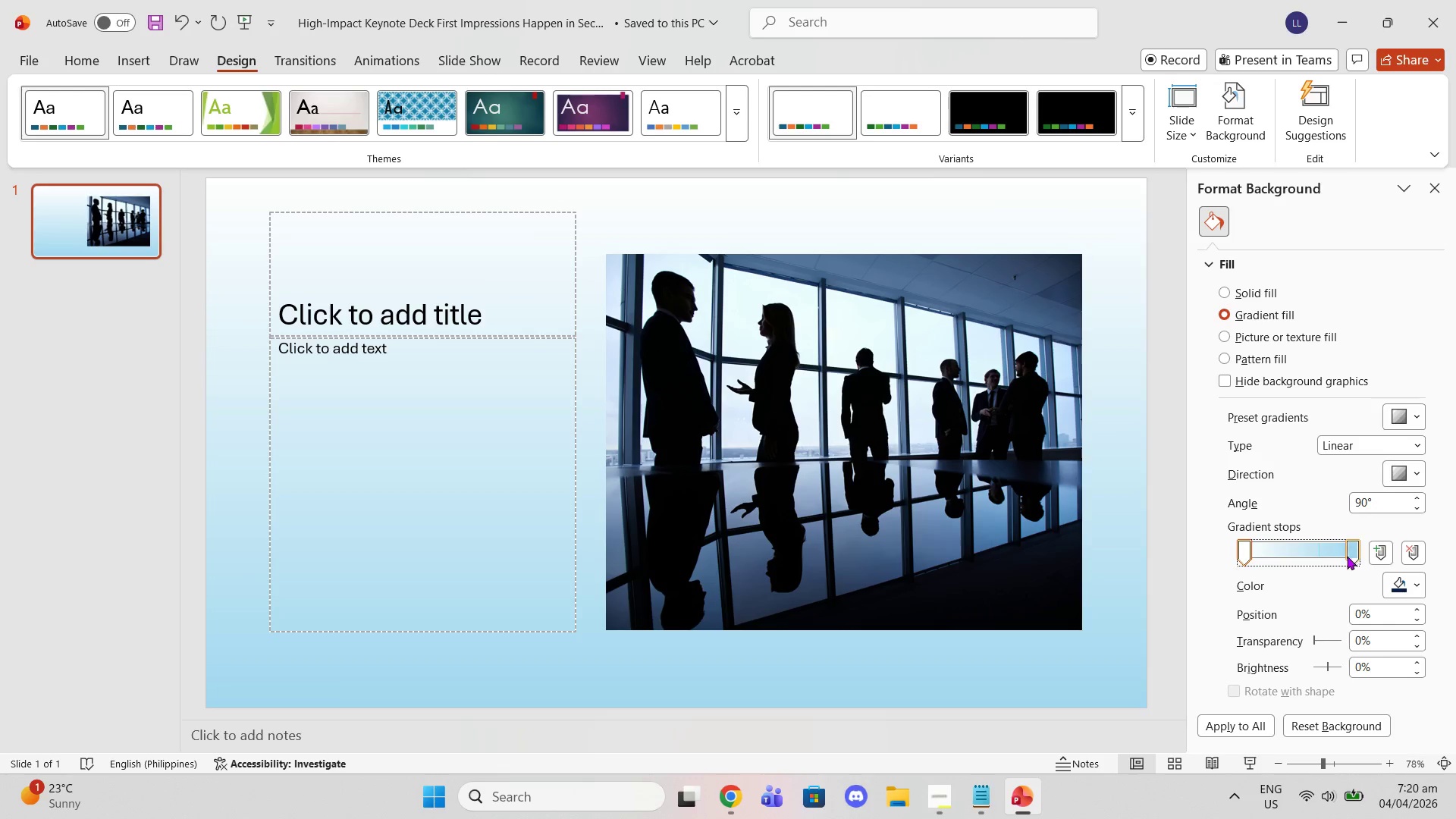 
left_click_drag(start_coordinate=[1351, 554], to_coordinate=[613, 612])
 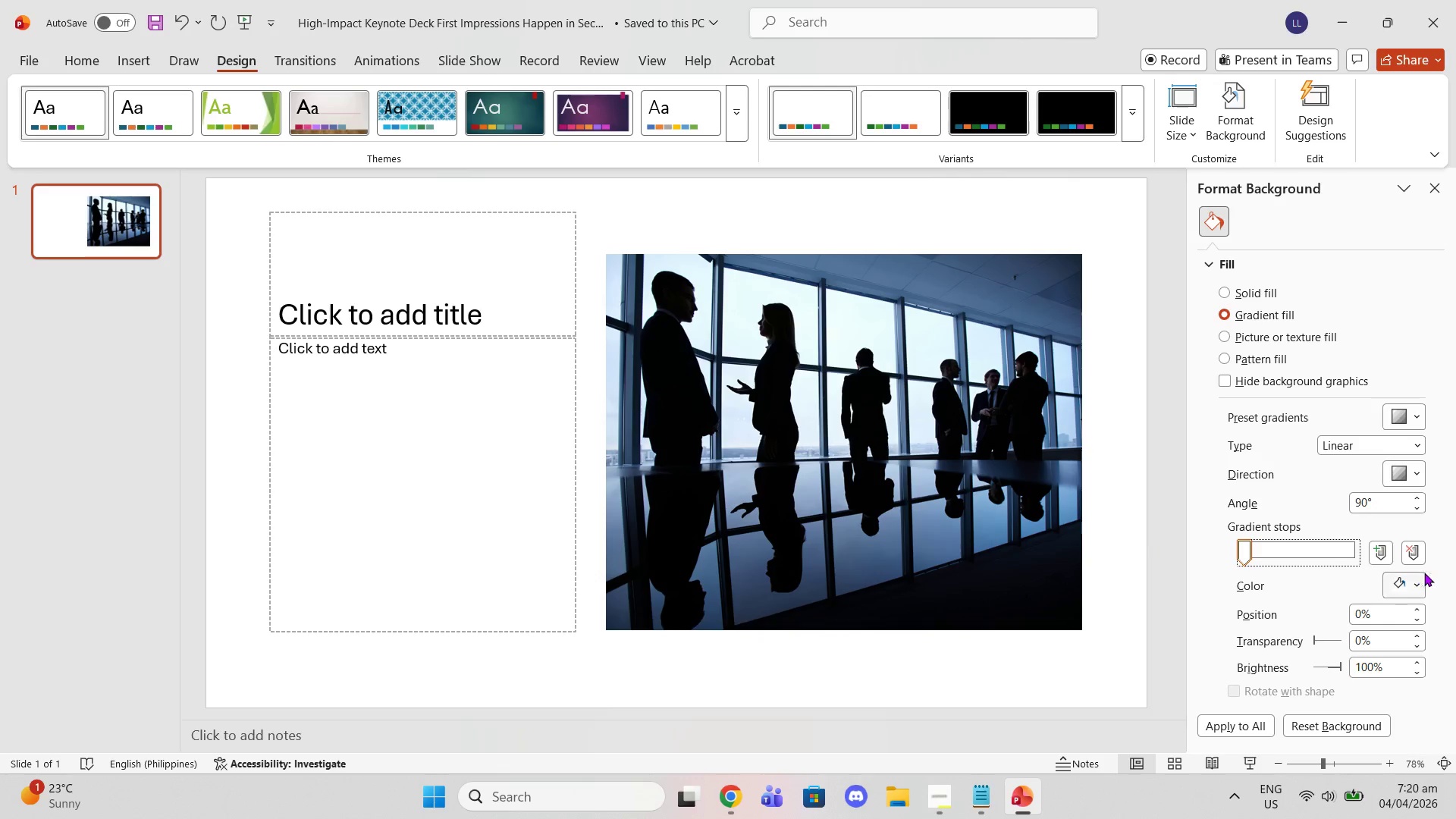 
left_click([1399, 586])
 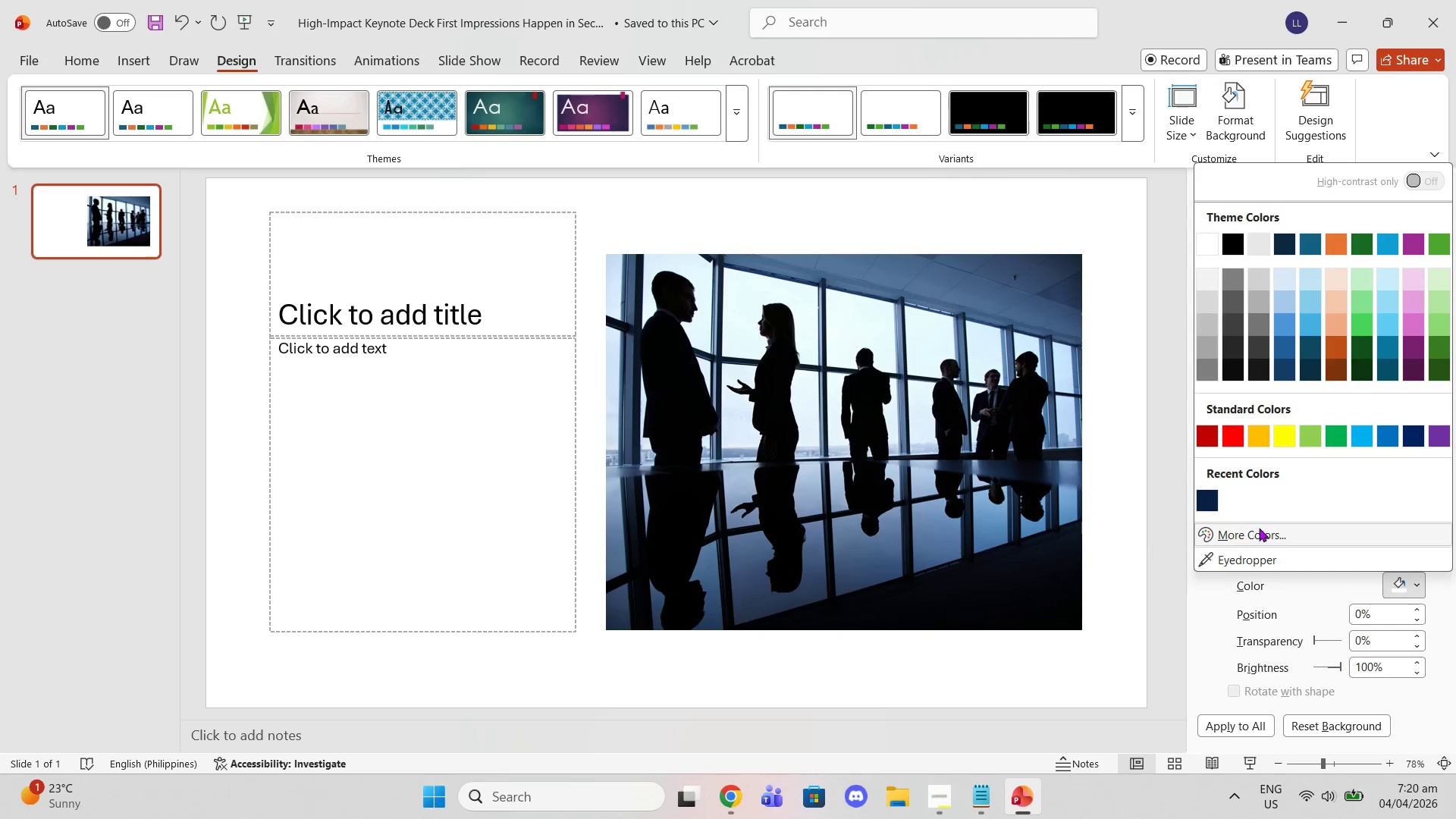 
left_click([1216, 510])
 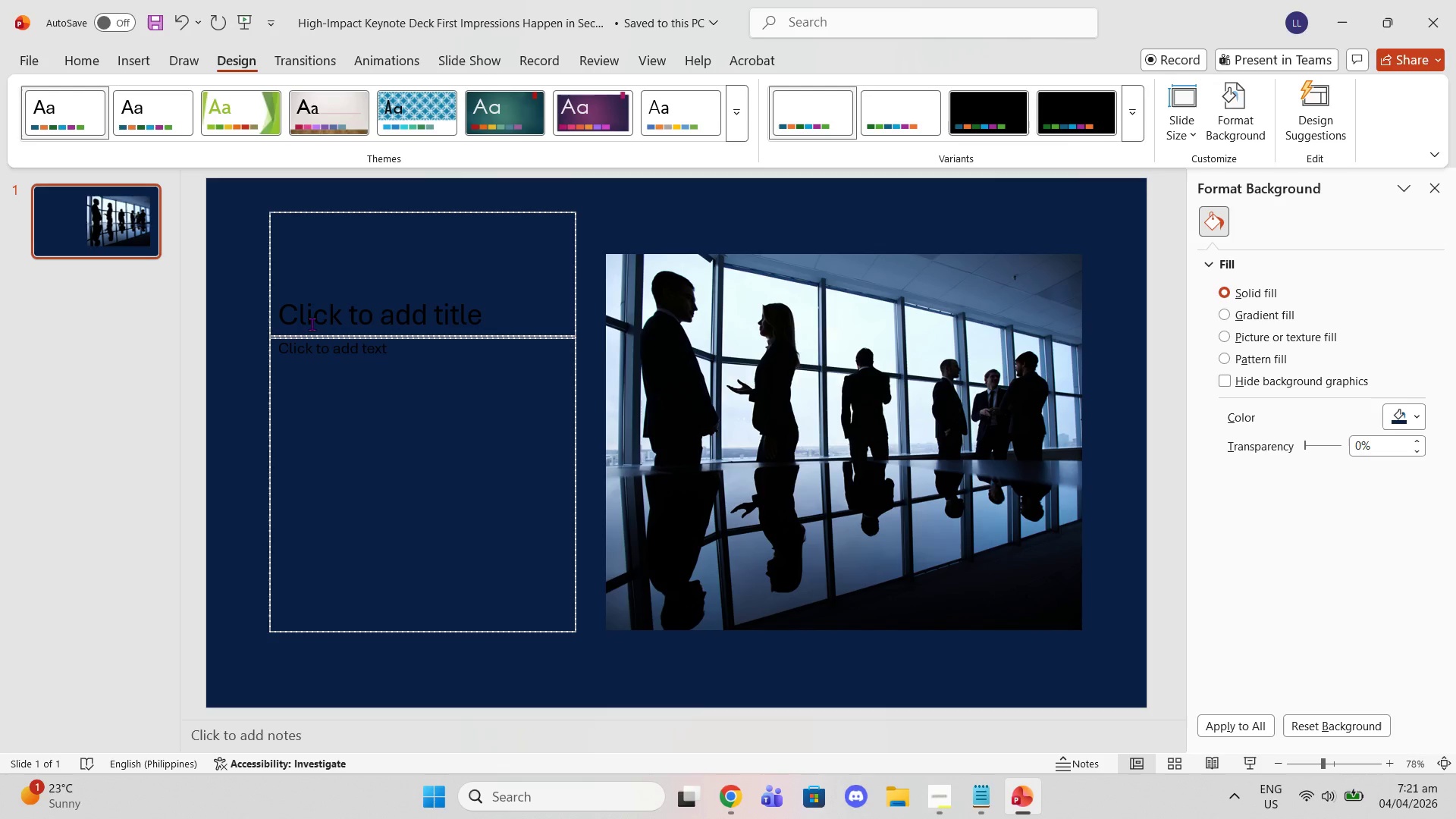 
wait(22.36)
 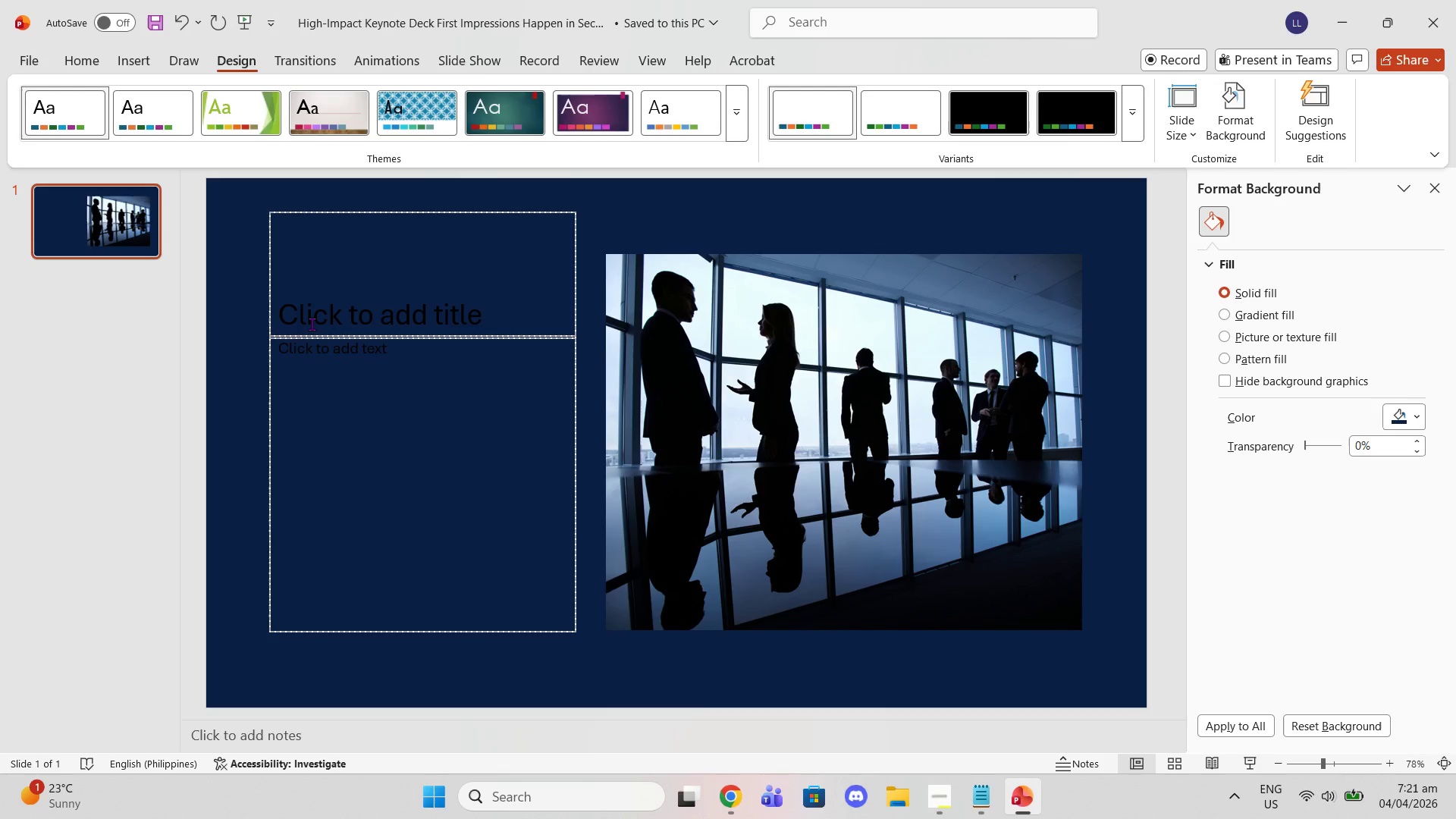 
left_click([337, 380])
 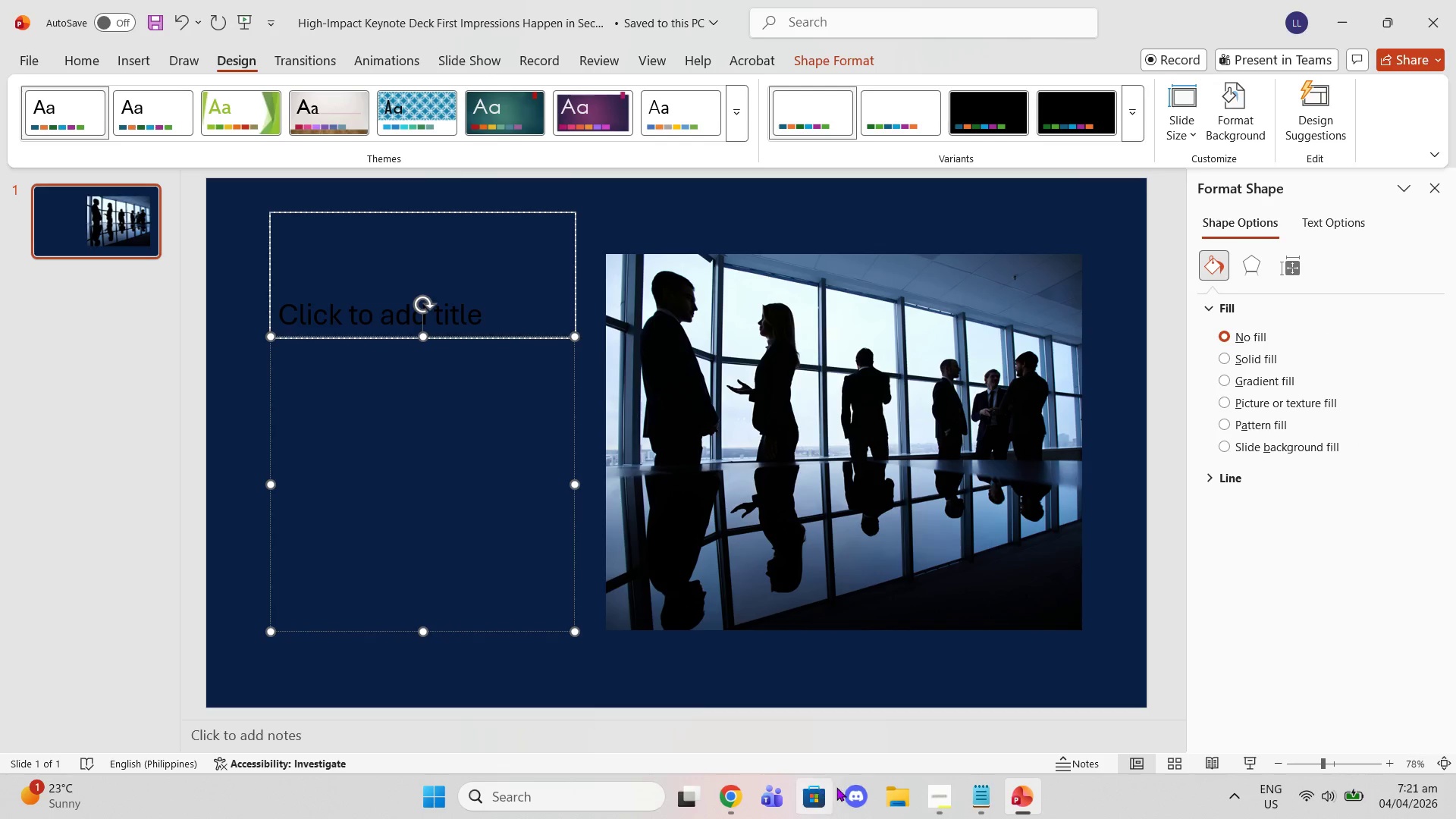 
left_click([983, 805])
 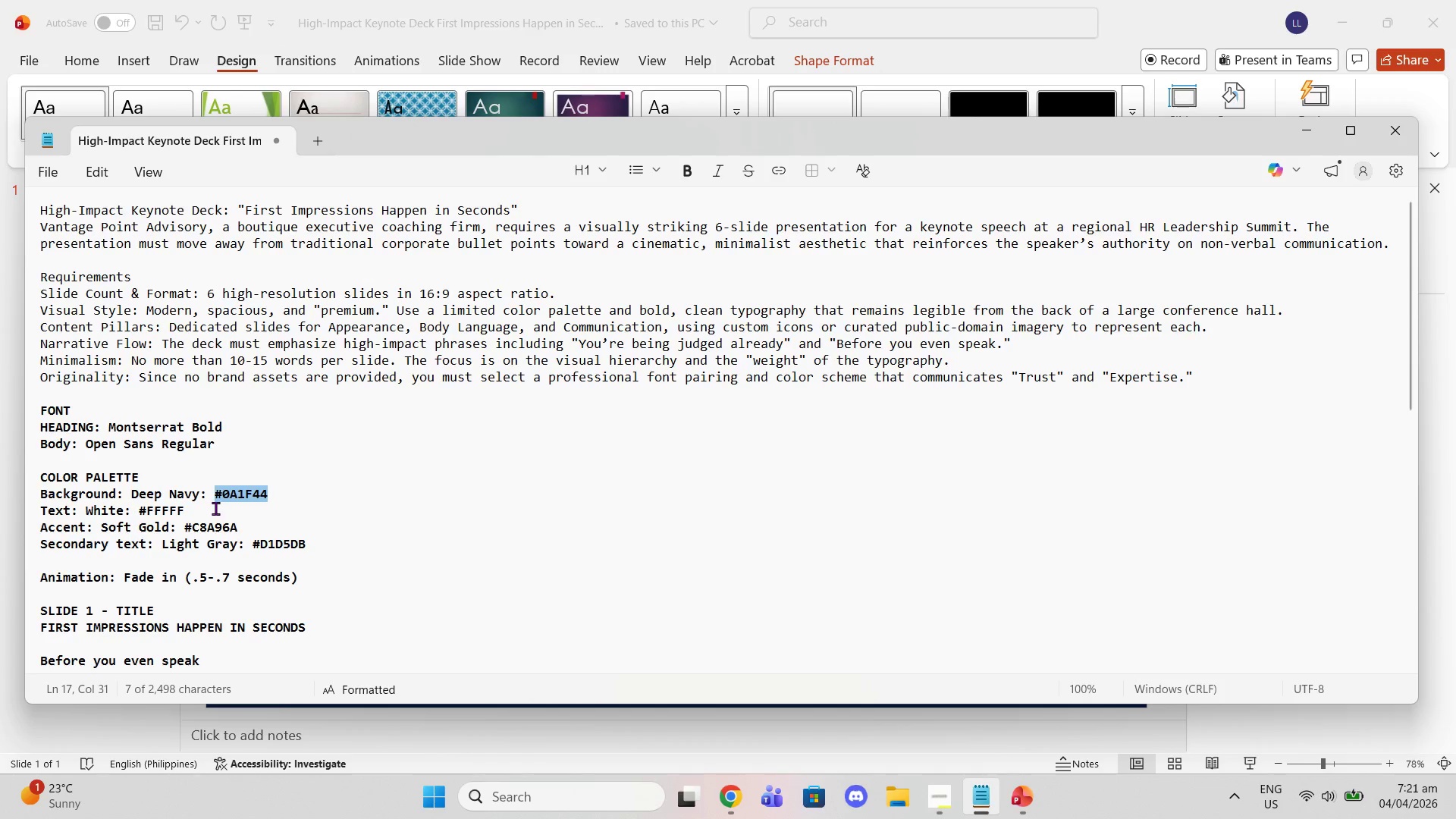 
scroll: coordinate [215, 508], scroll_direction: down, amount: 2.0
 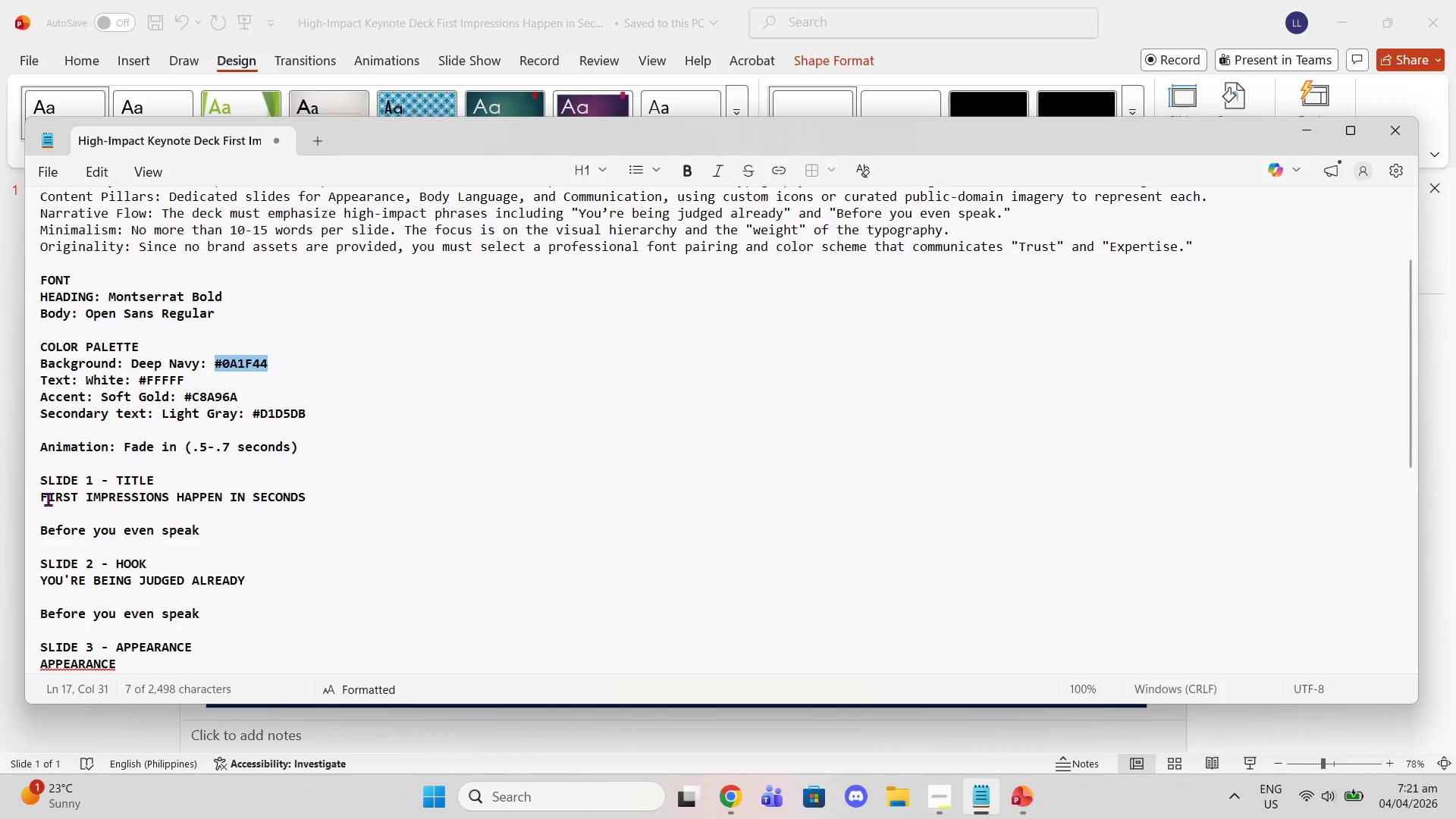 
left_click_drag(start_coordinate=[41, 501], to_coordinate=[327, 502])
 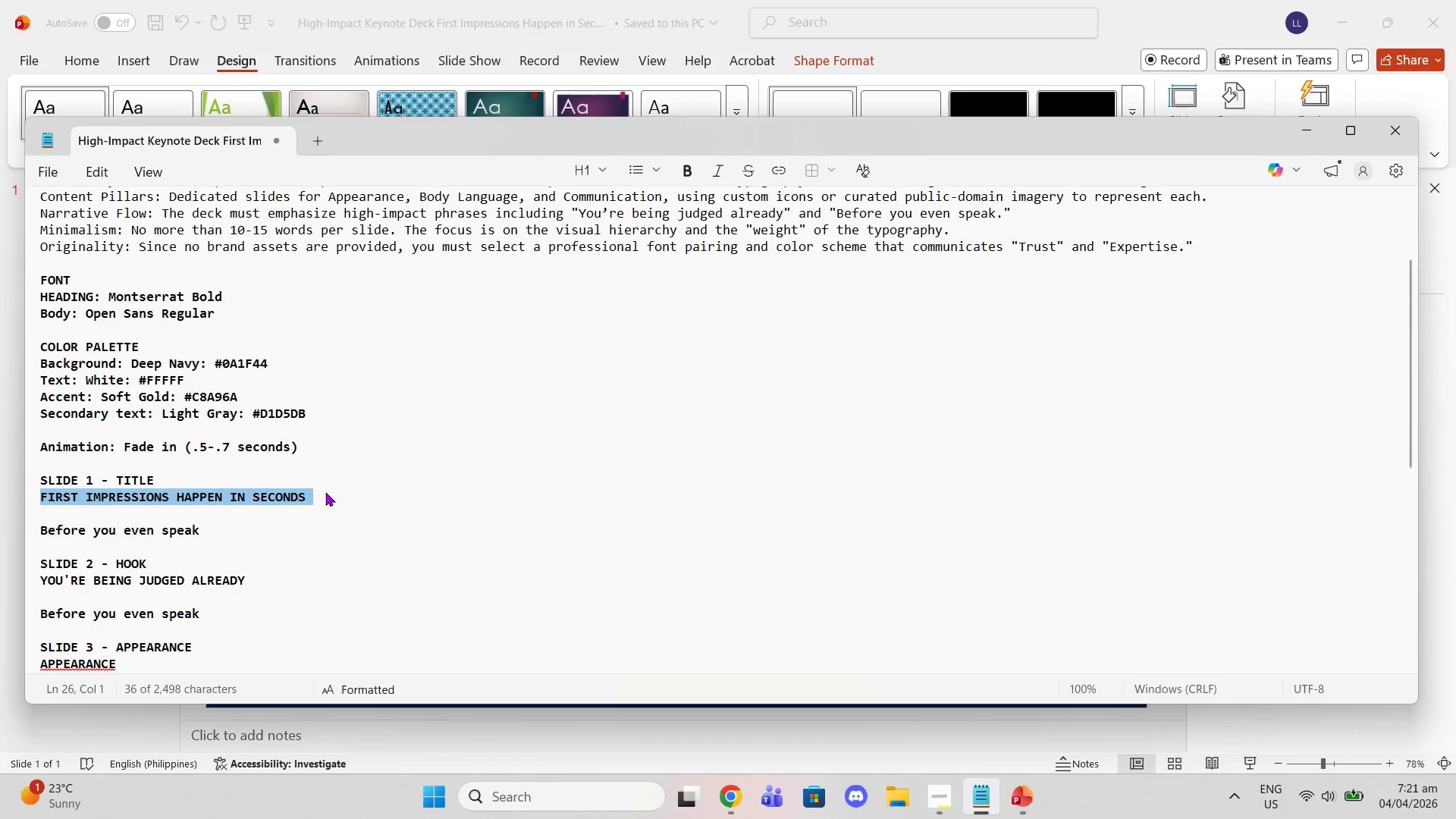 
key(Control+C)
 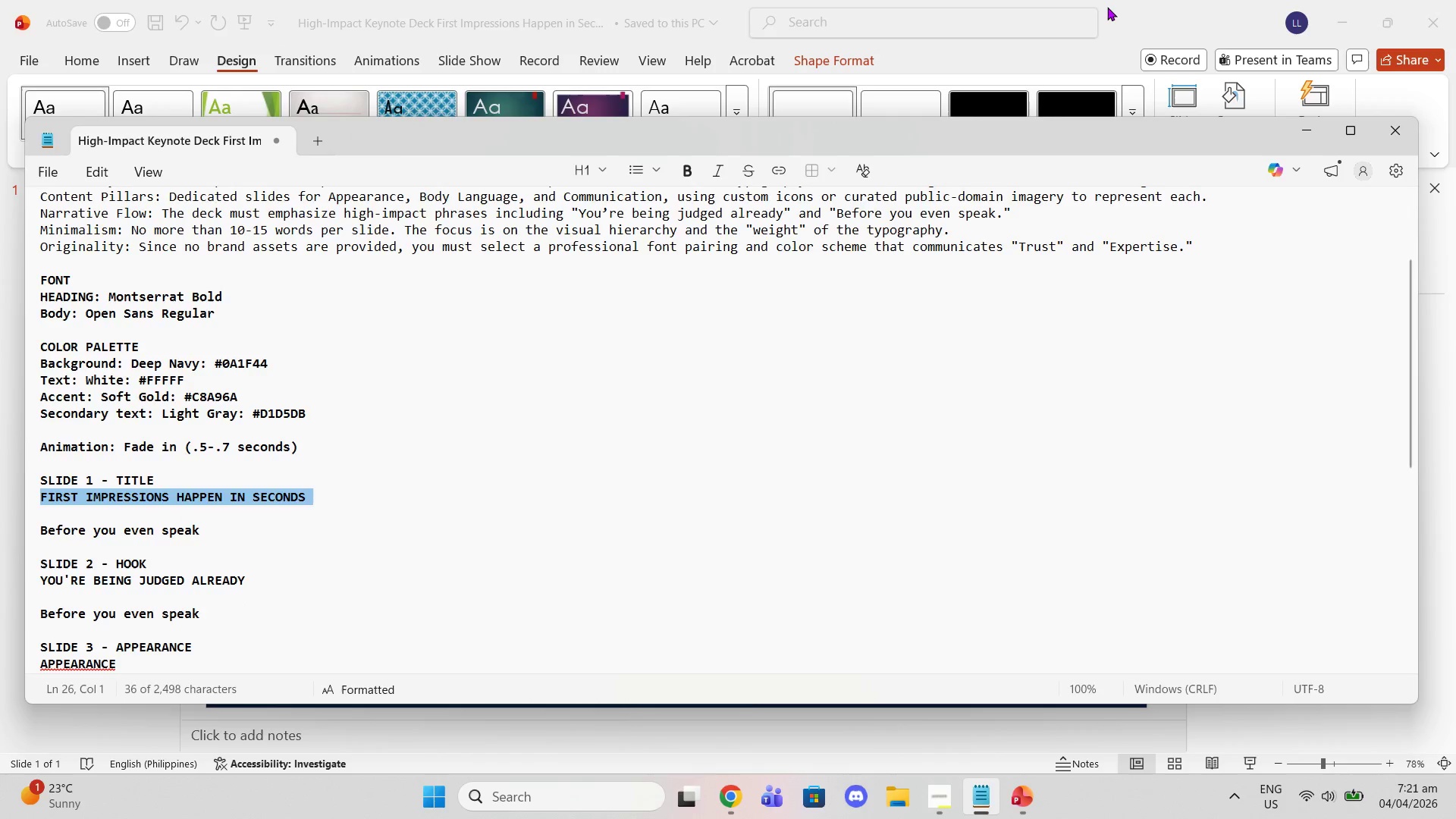 
left_click([1119, 7])
 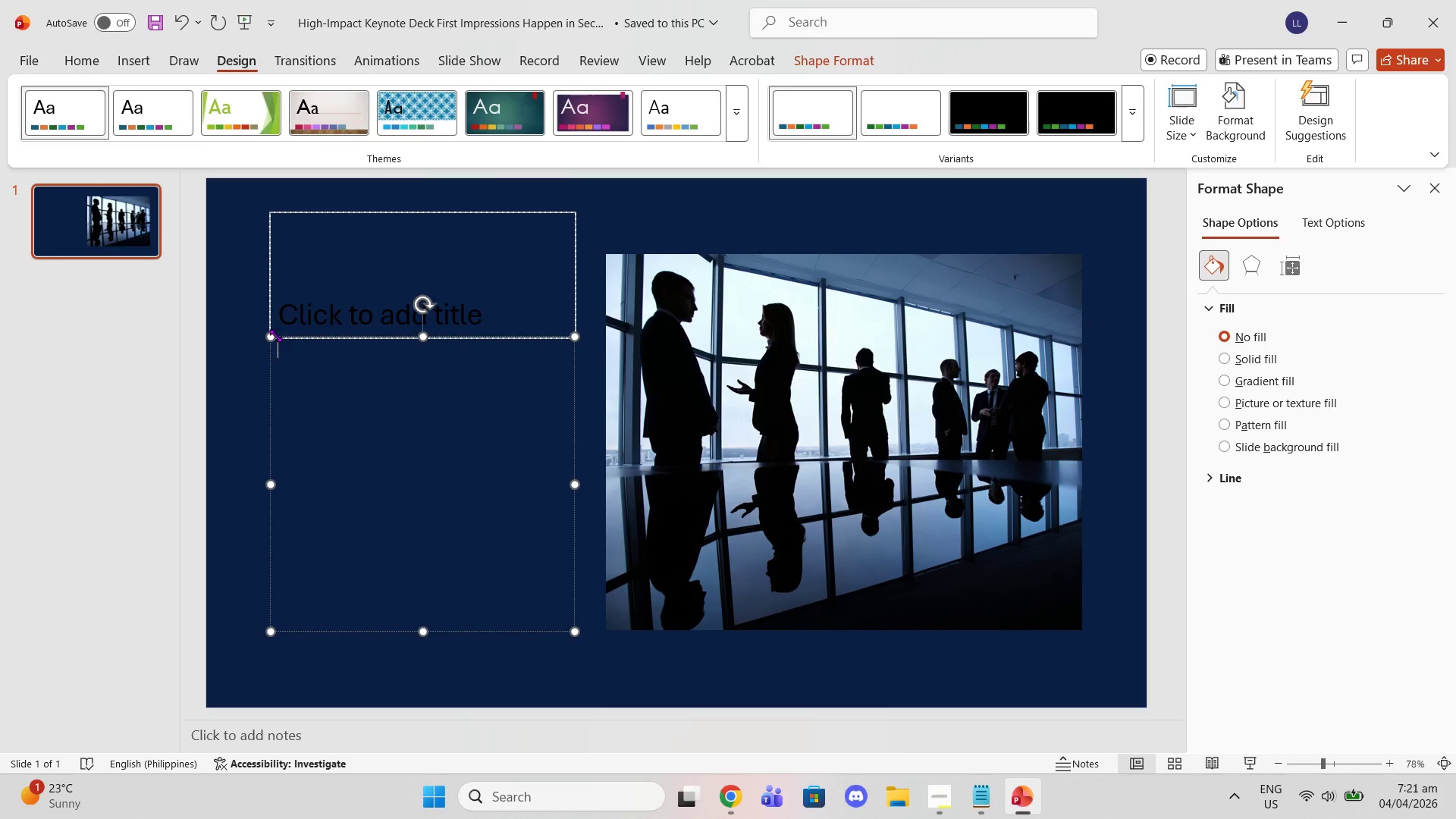 
left_click([290, 309])
 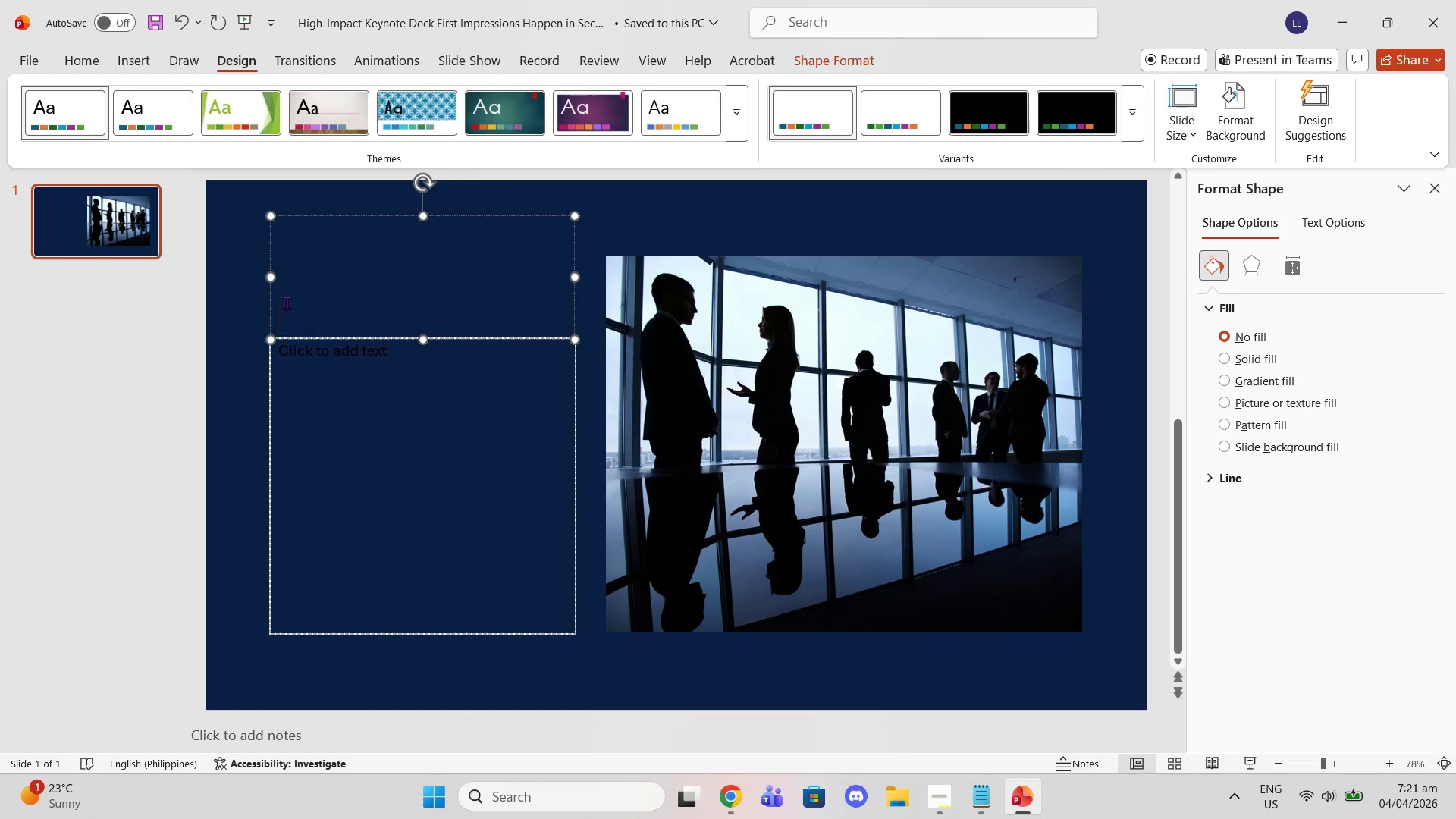 
key(Control+V)
 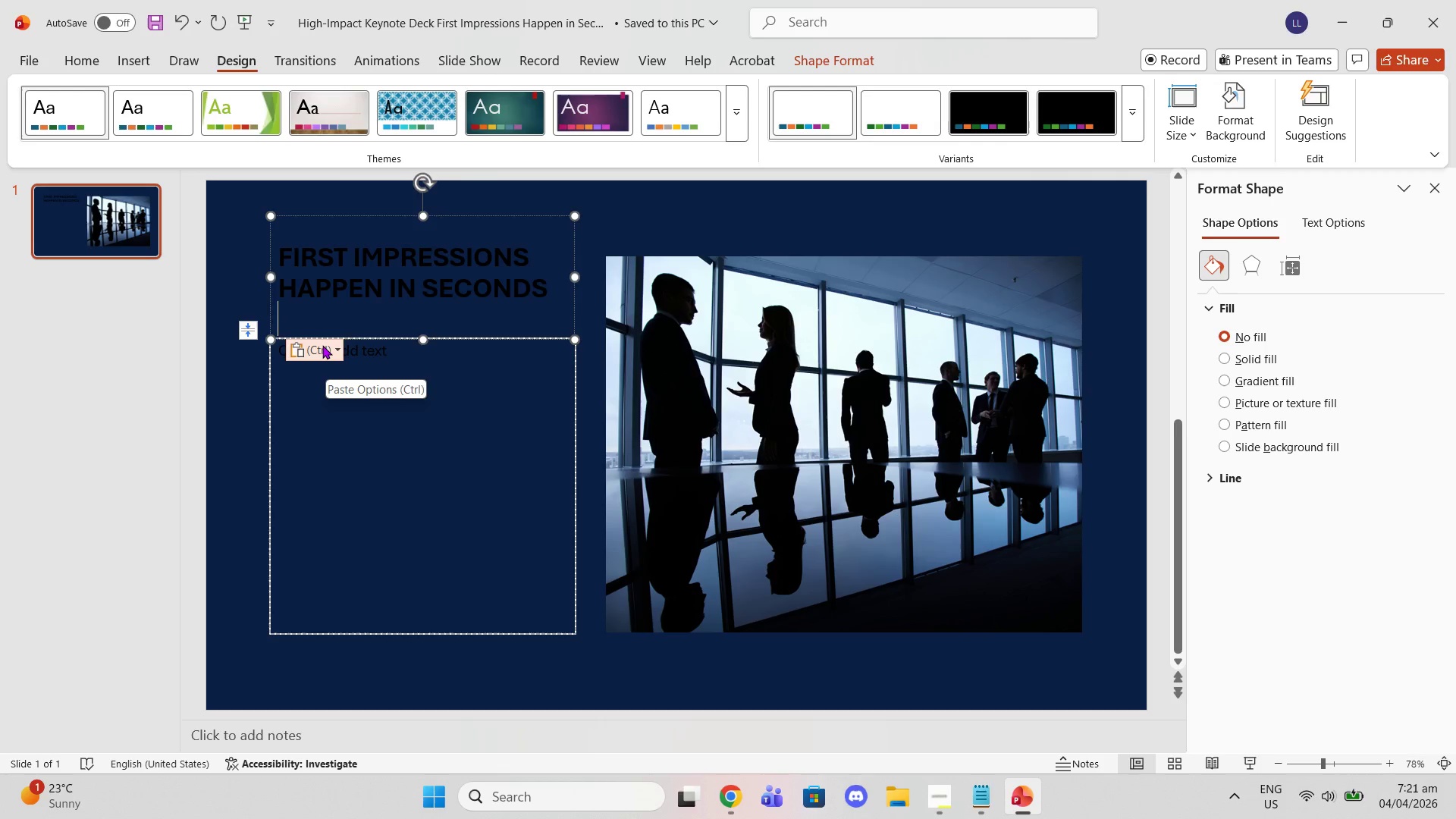 
key(Control+Z)
 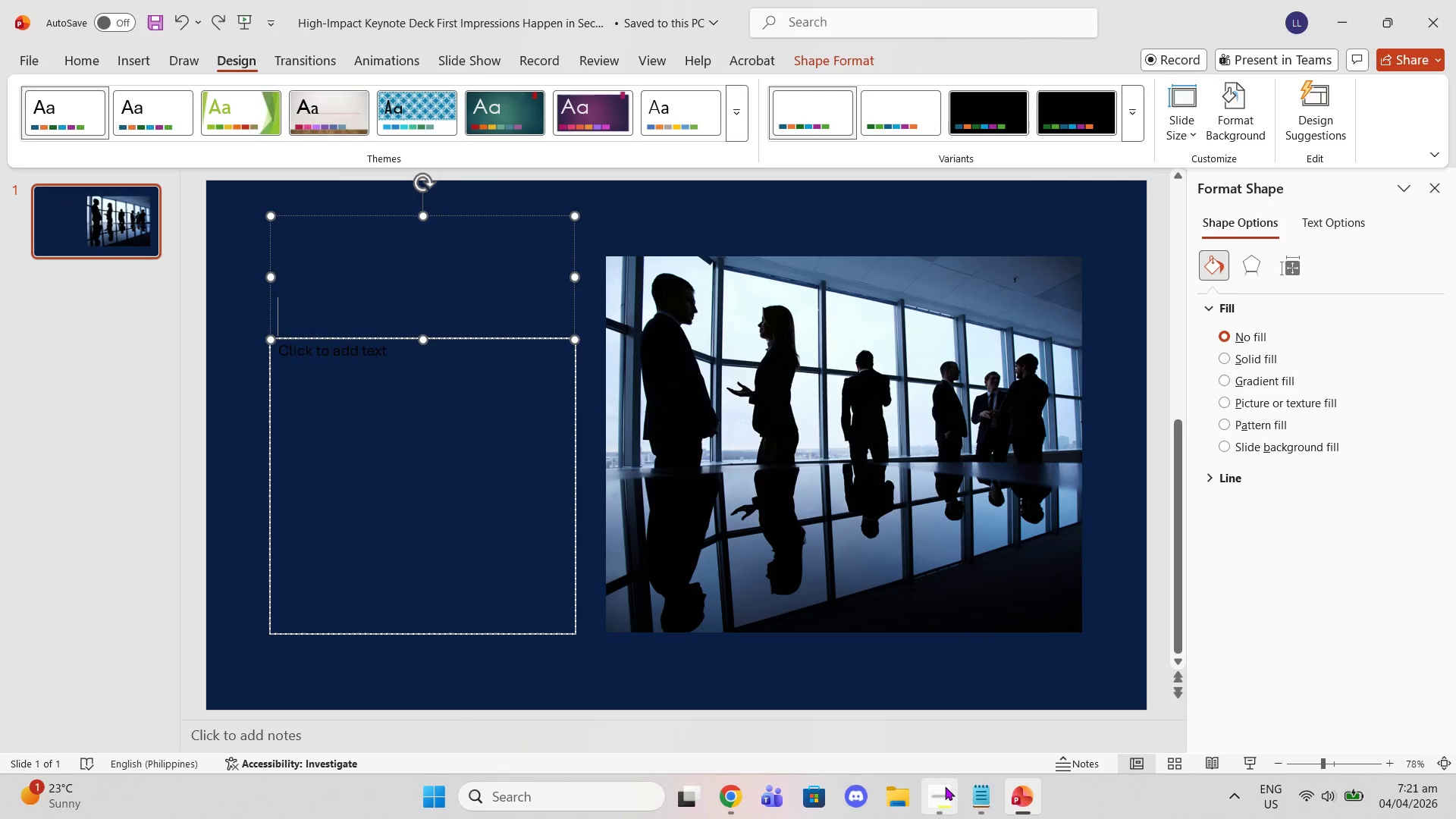 
left_click([968, 795])
 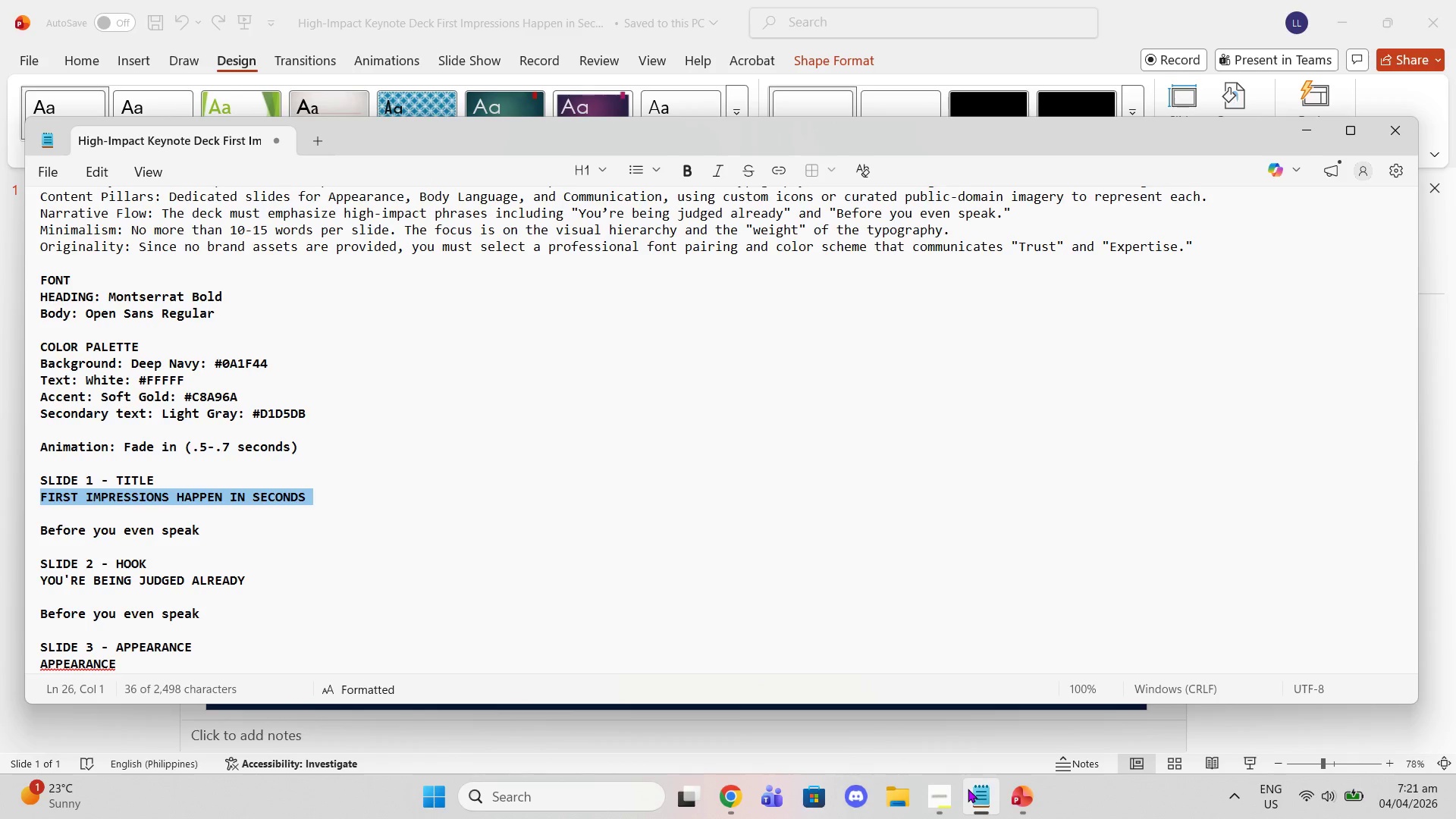 
key(Control+C)
 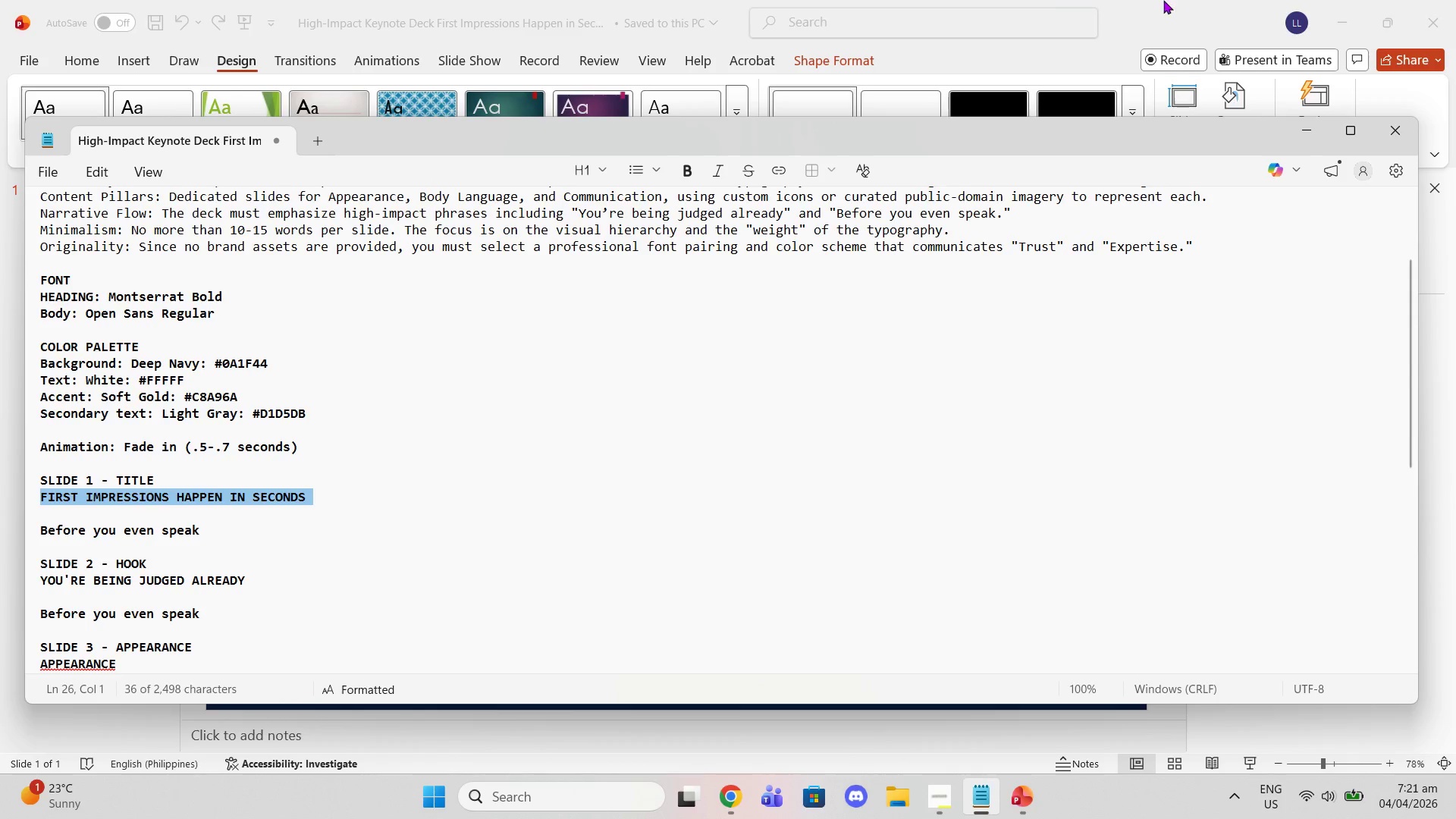 
left_click([1145, 11])
 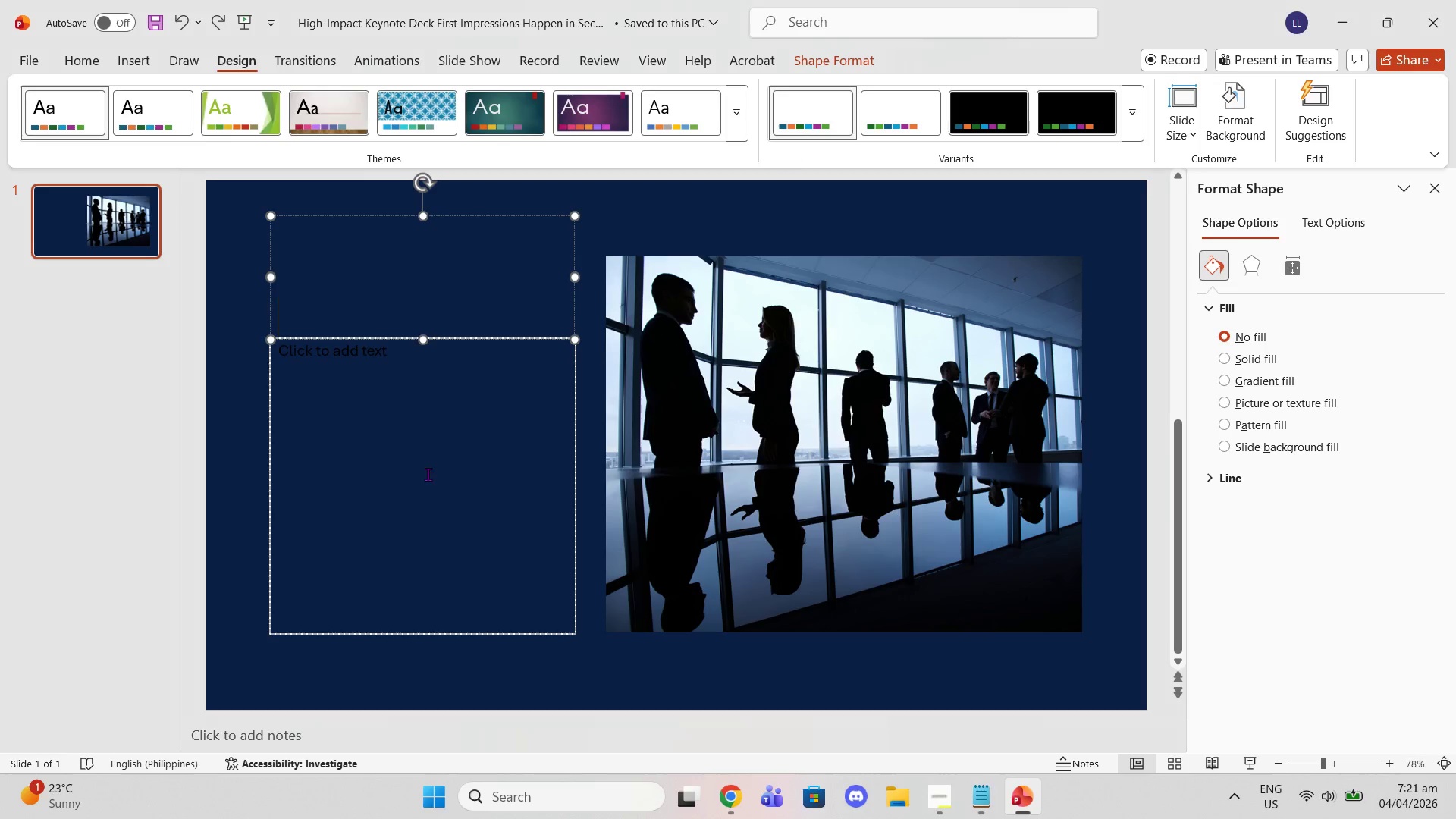 
left_click([395, 491])
 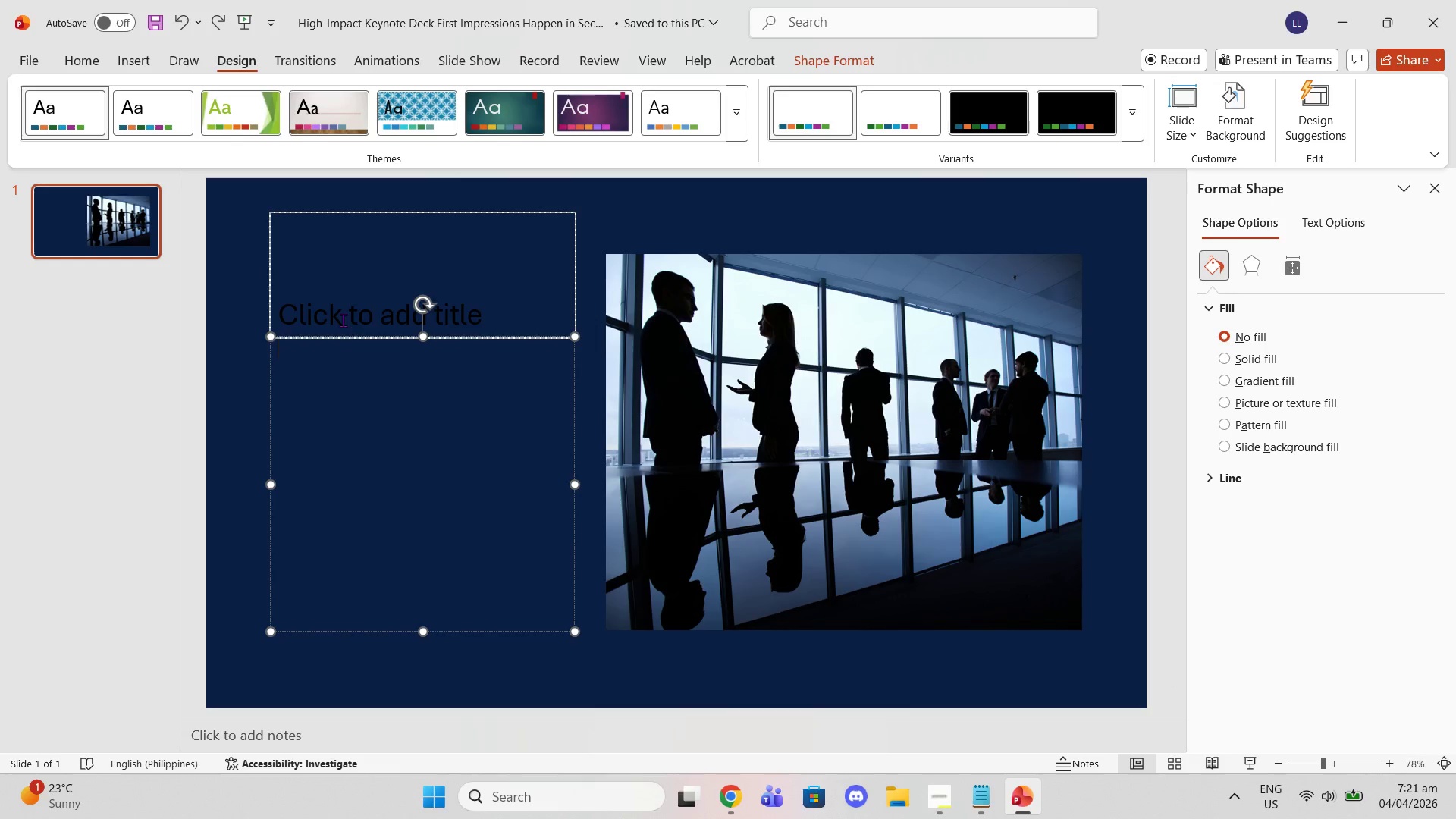 
left_click([343, 320])
 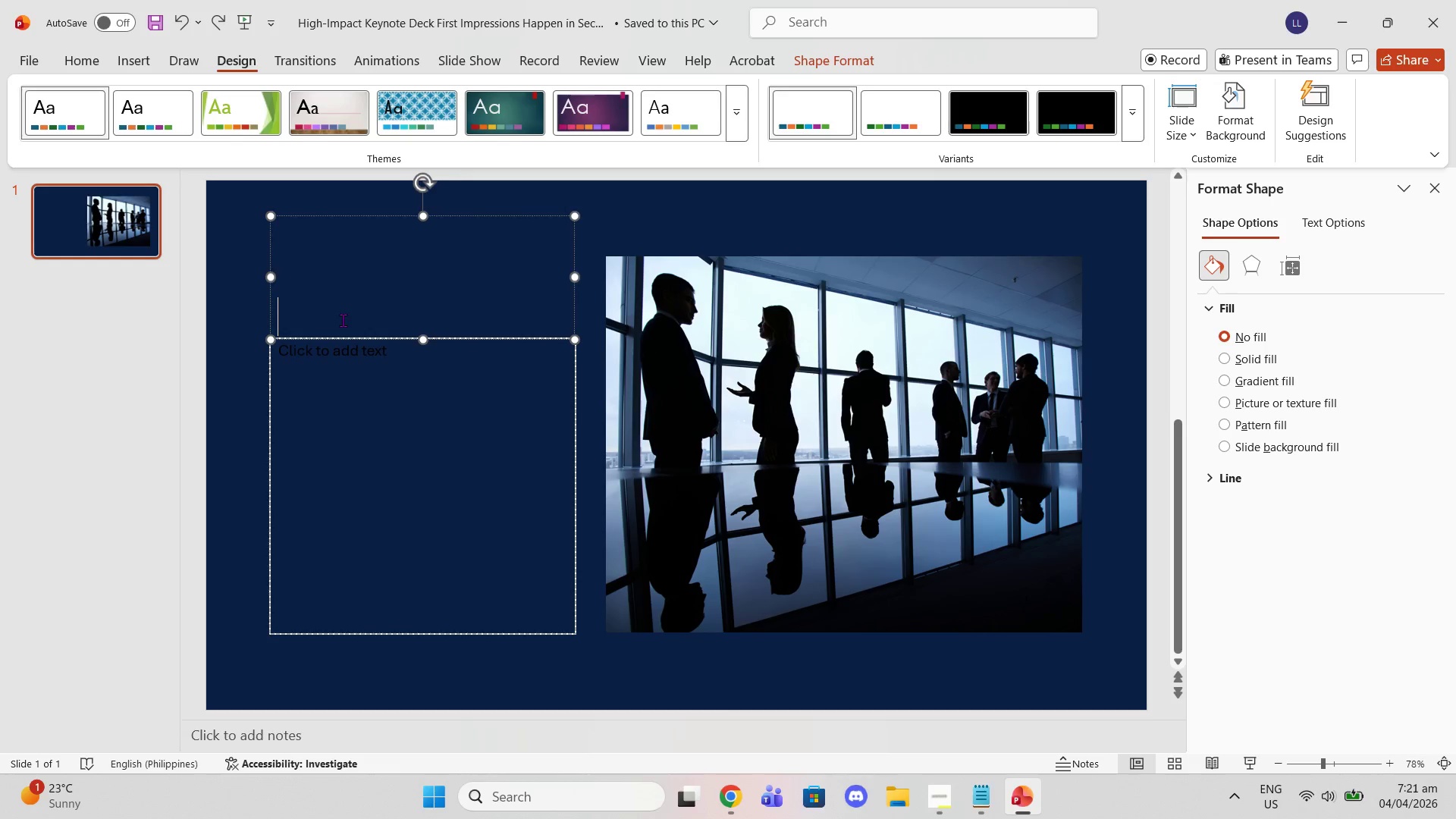 
key(Control+Shift+V)
 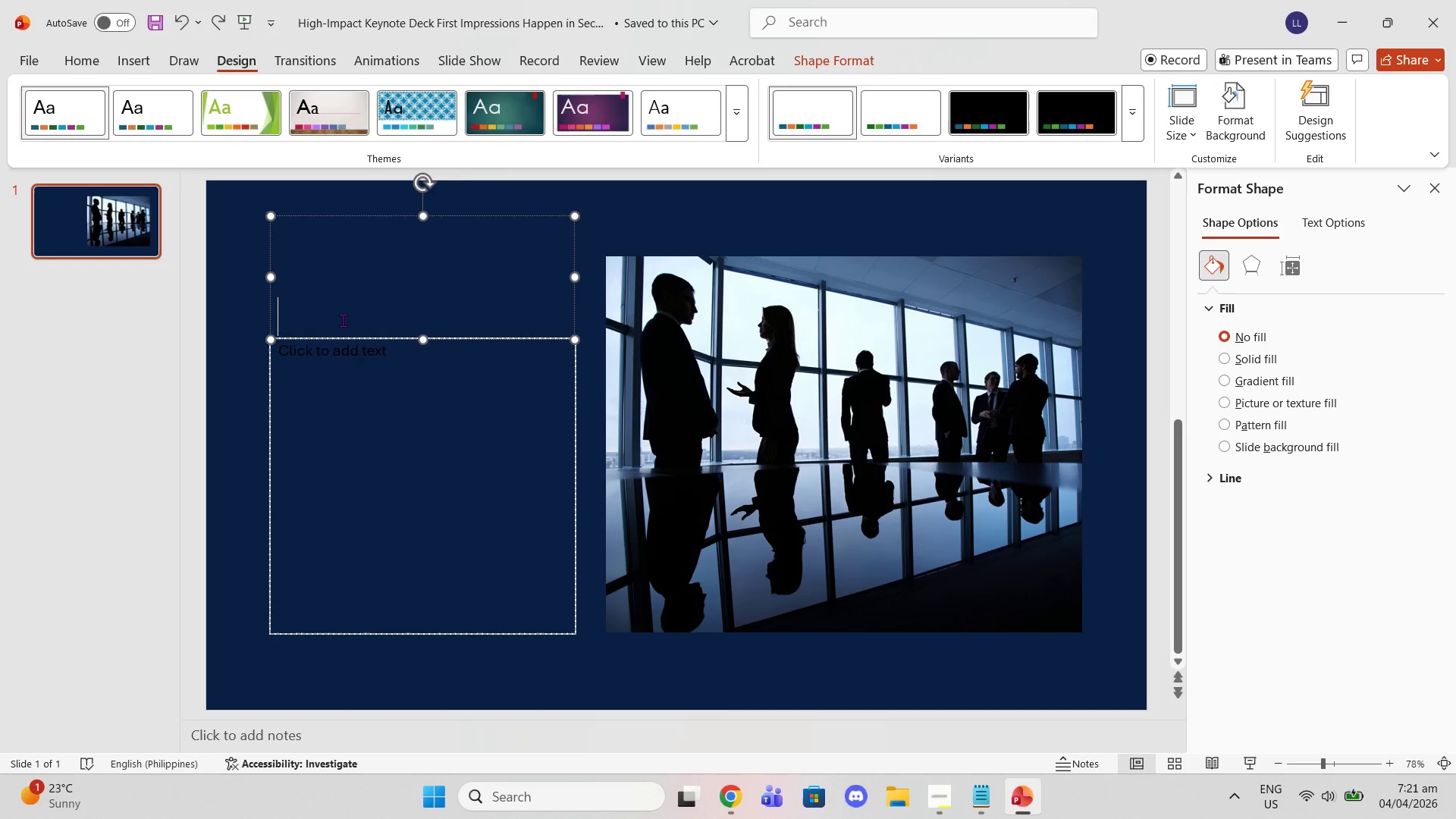 
key(Control+ControlLeft)
 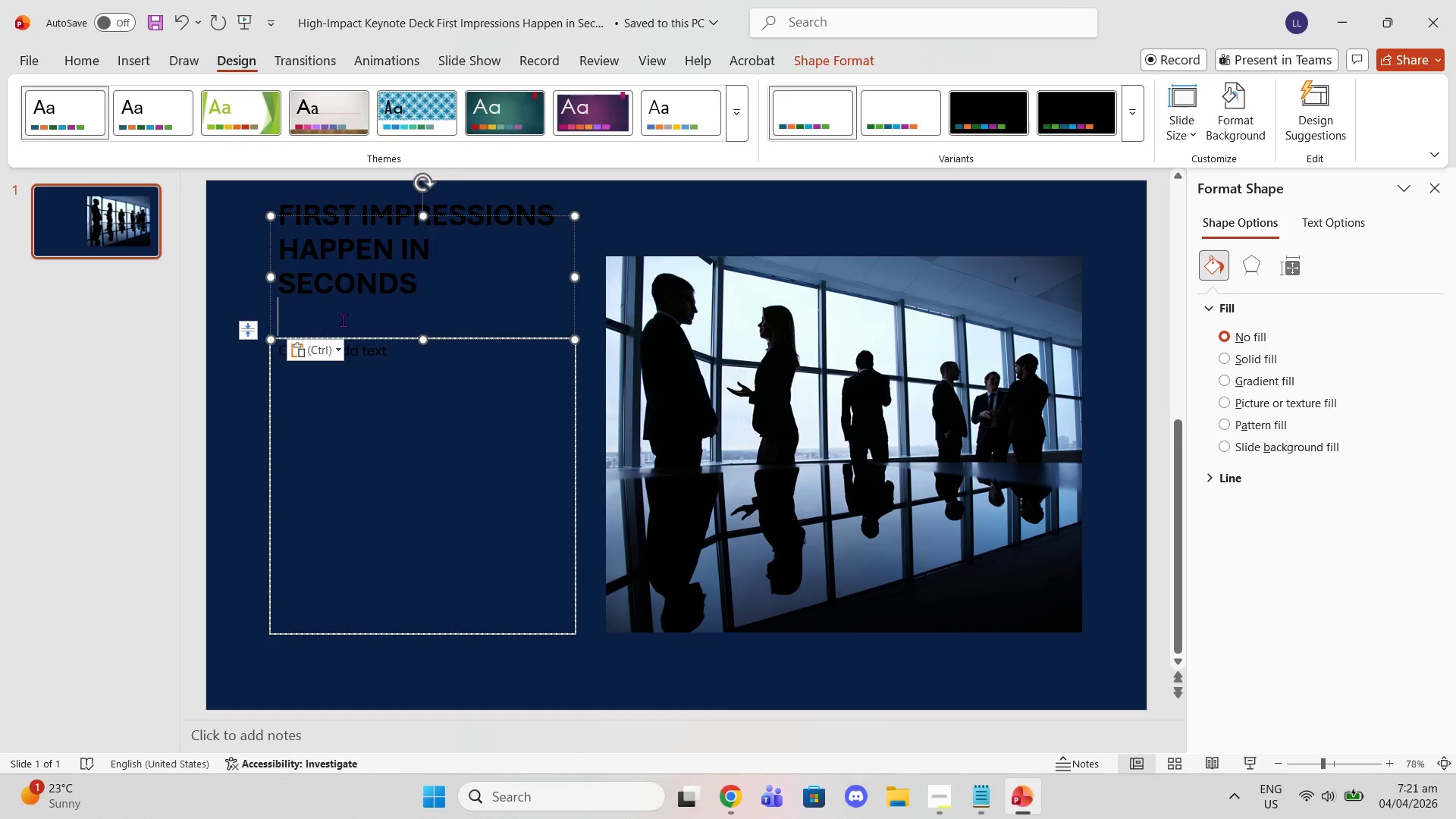 
key(Control+V)
 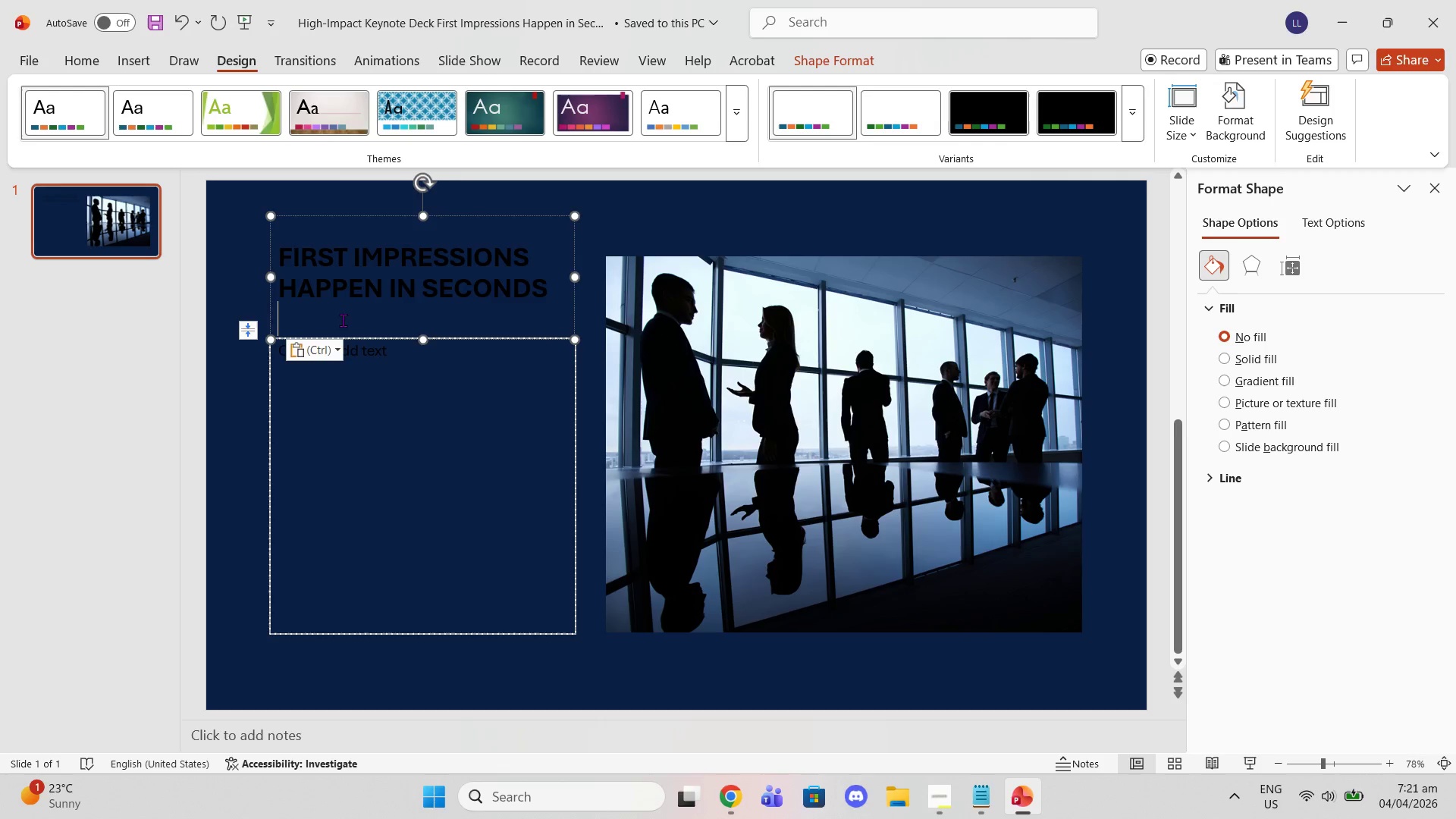 
key(Control+ControlLeft)
 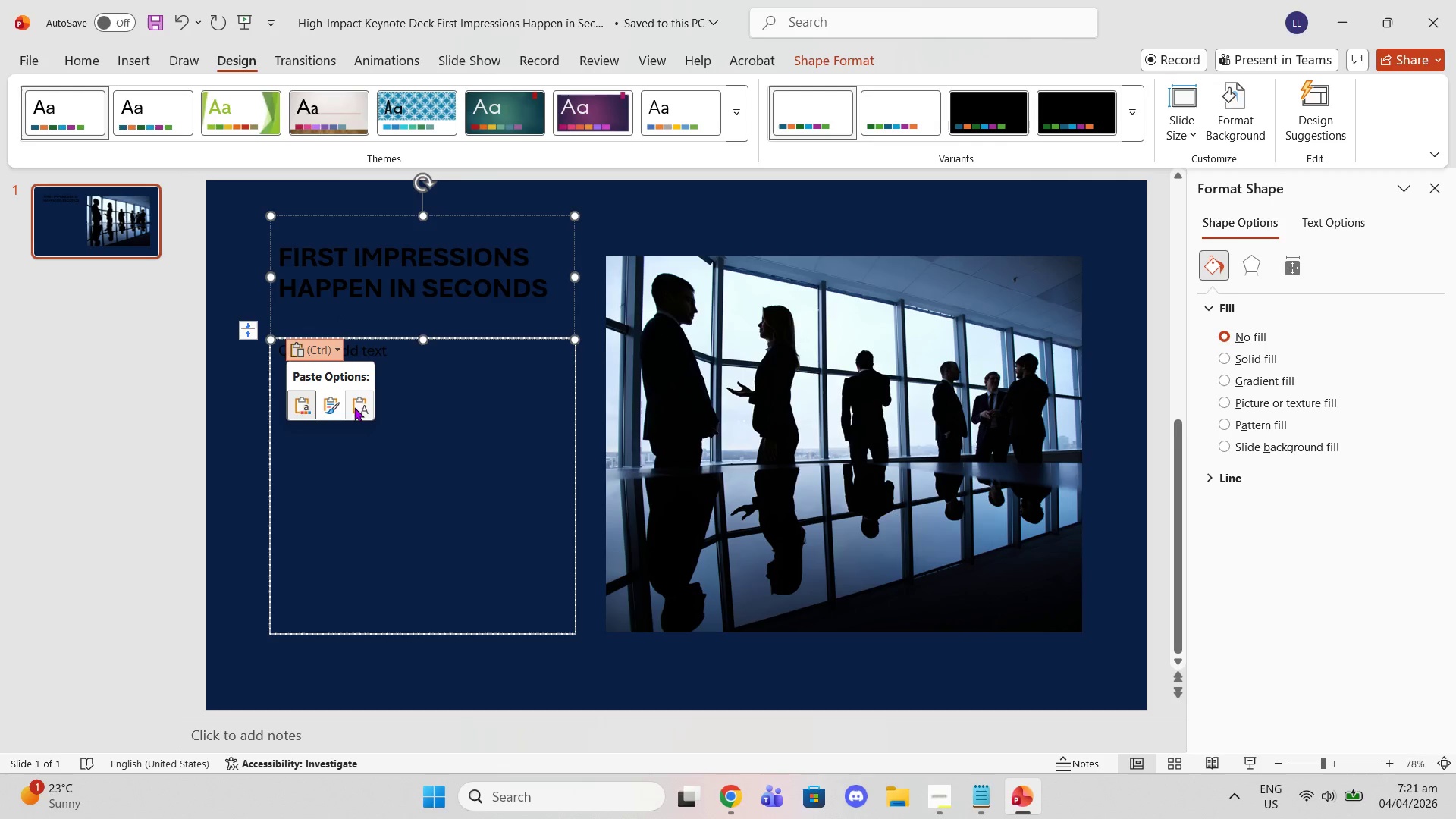 
left_click([354, 412])
 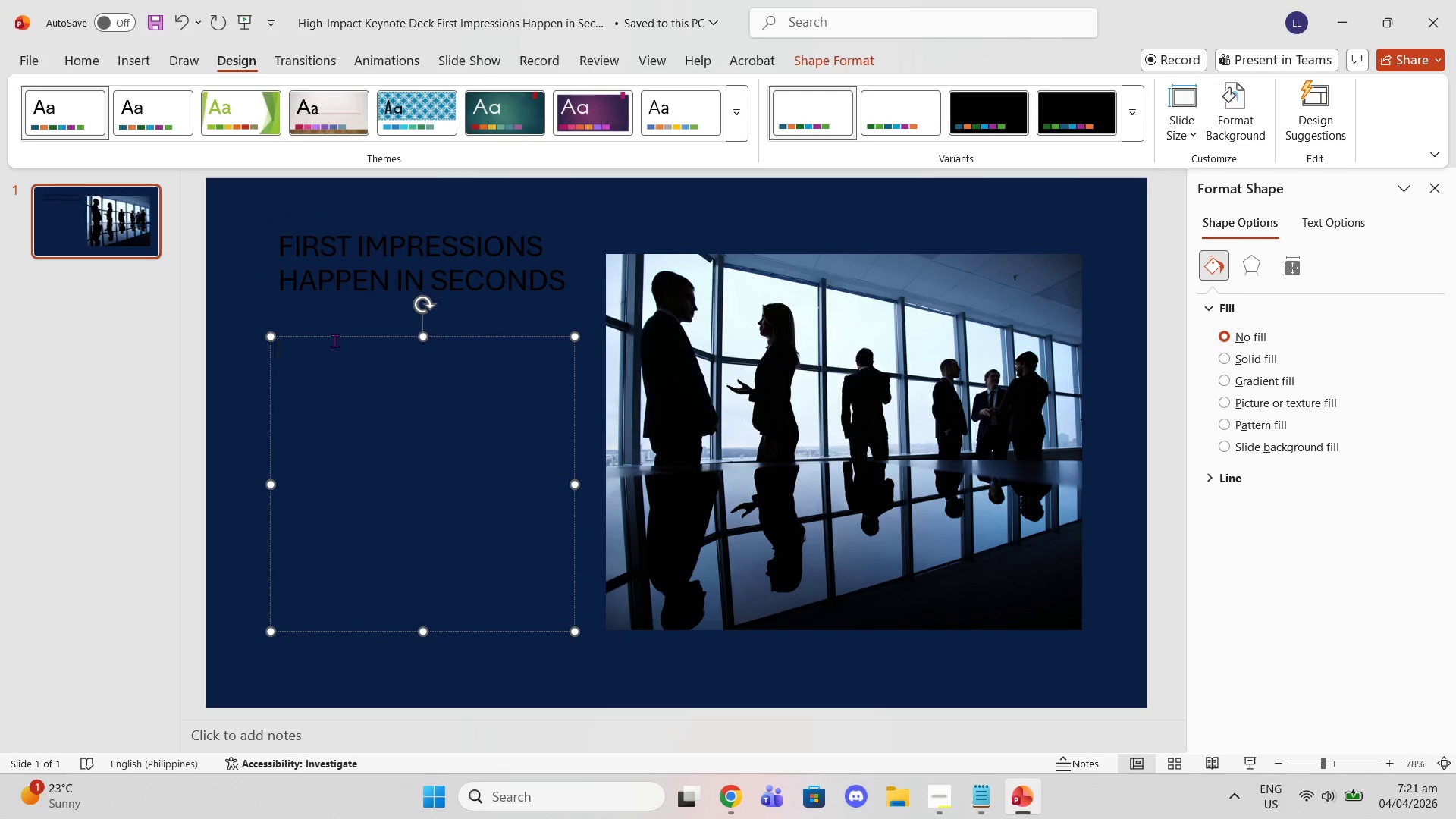 
key(Delete)
 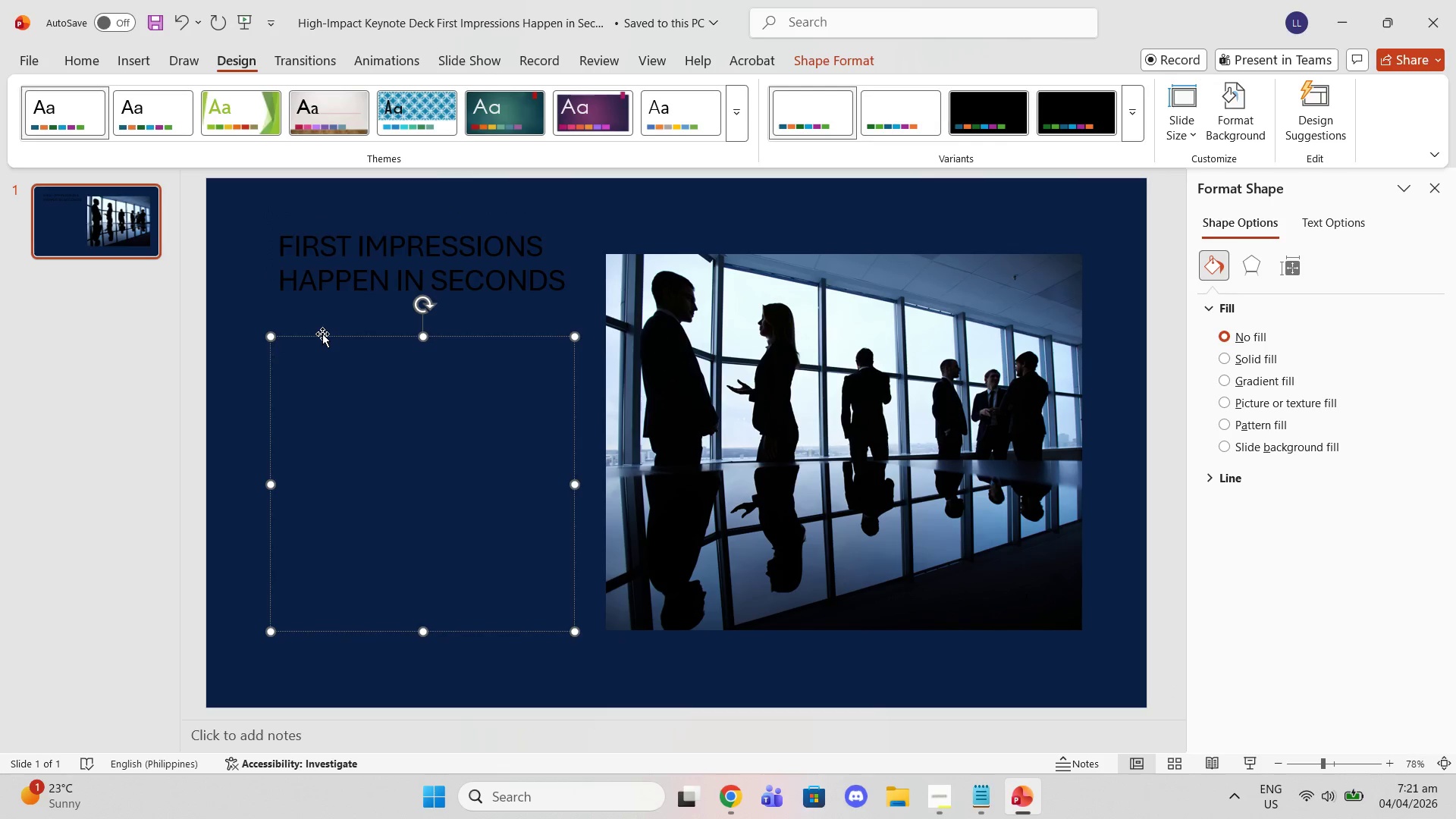 
left_click([322, 335])
 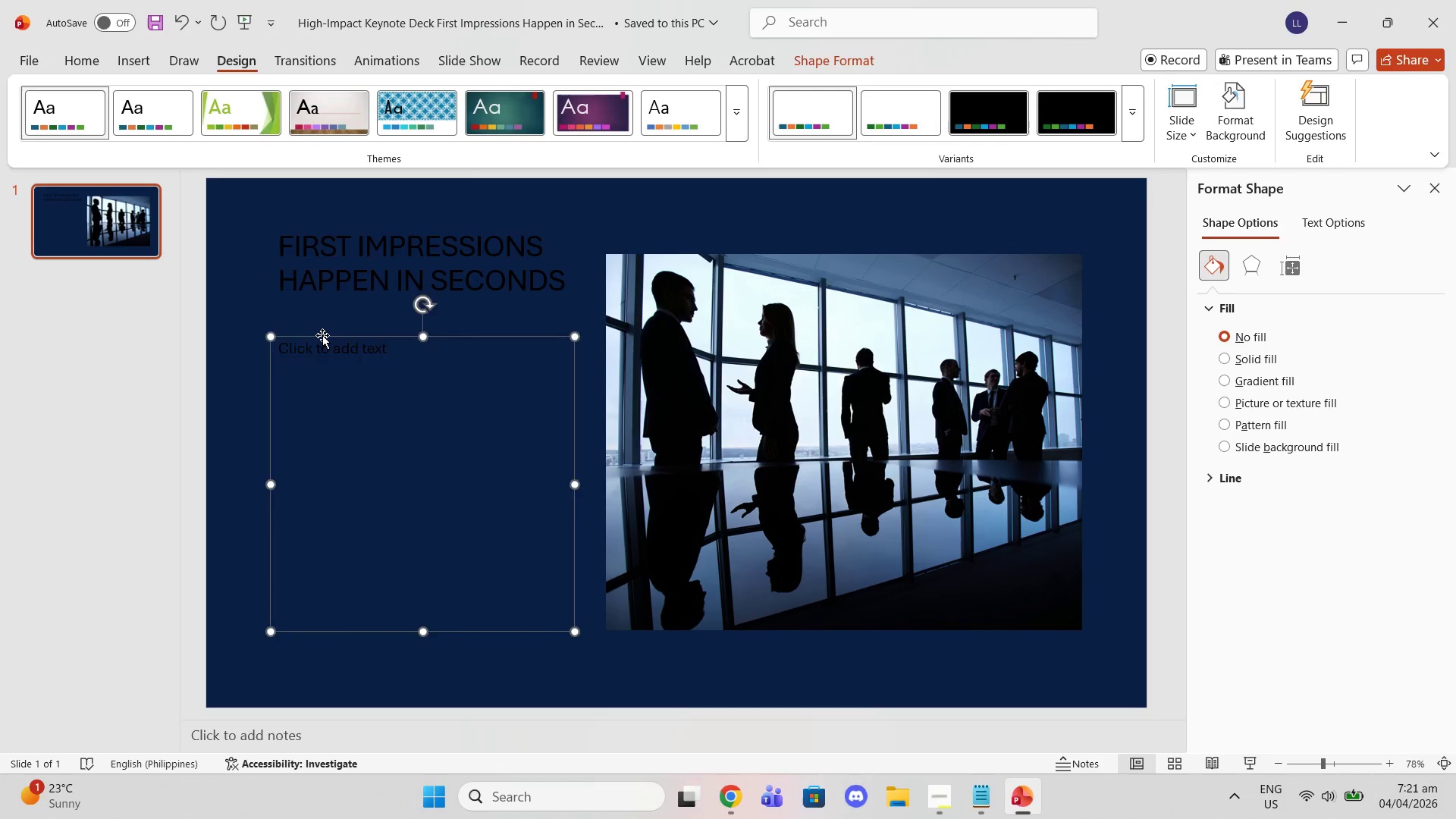 
key(Delete)
 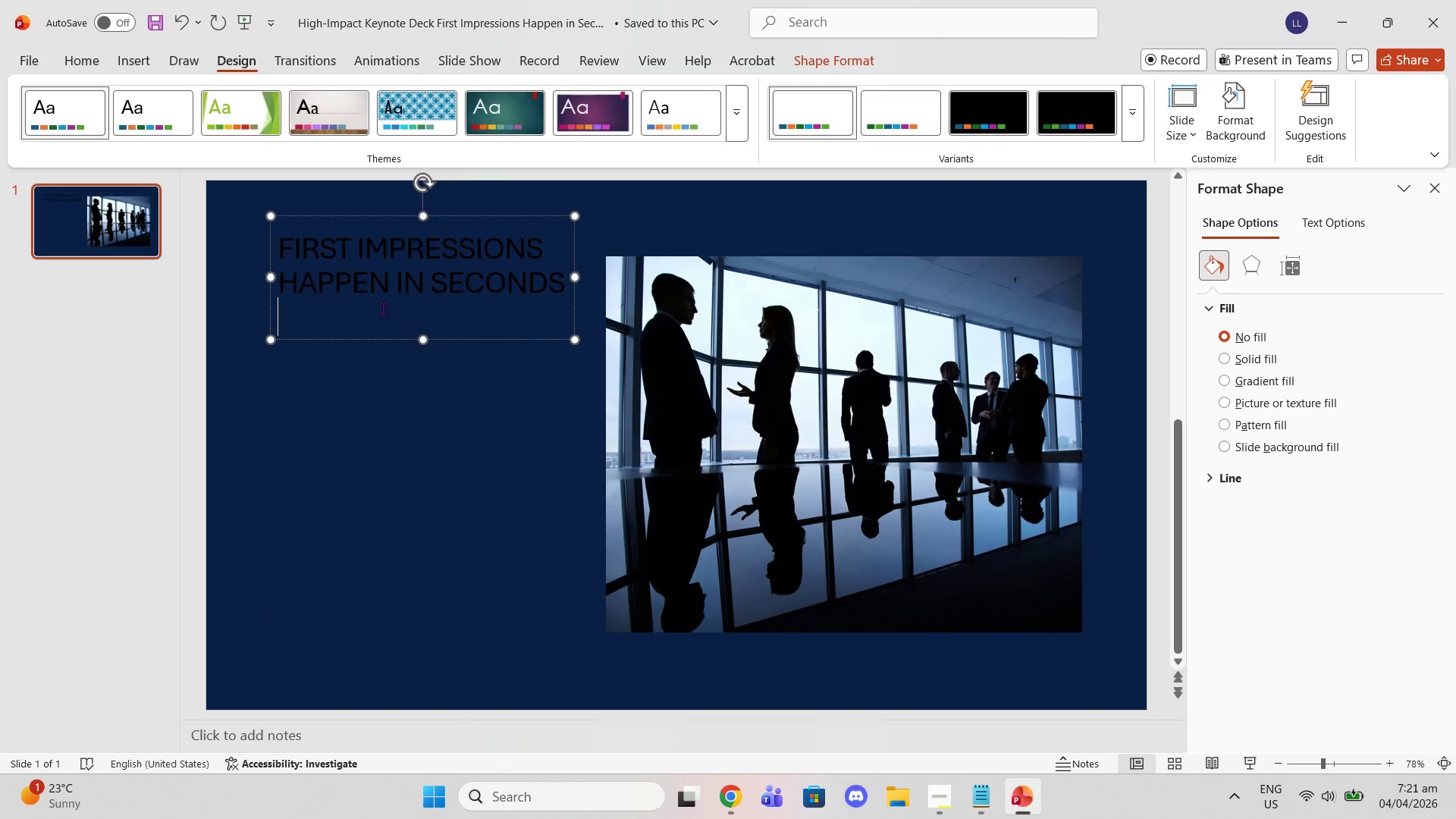 
left_click([415, 260])
 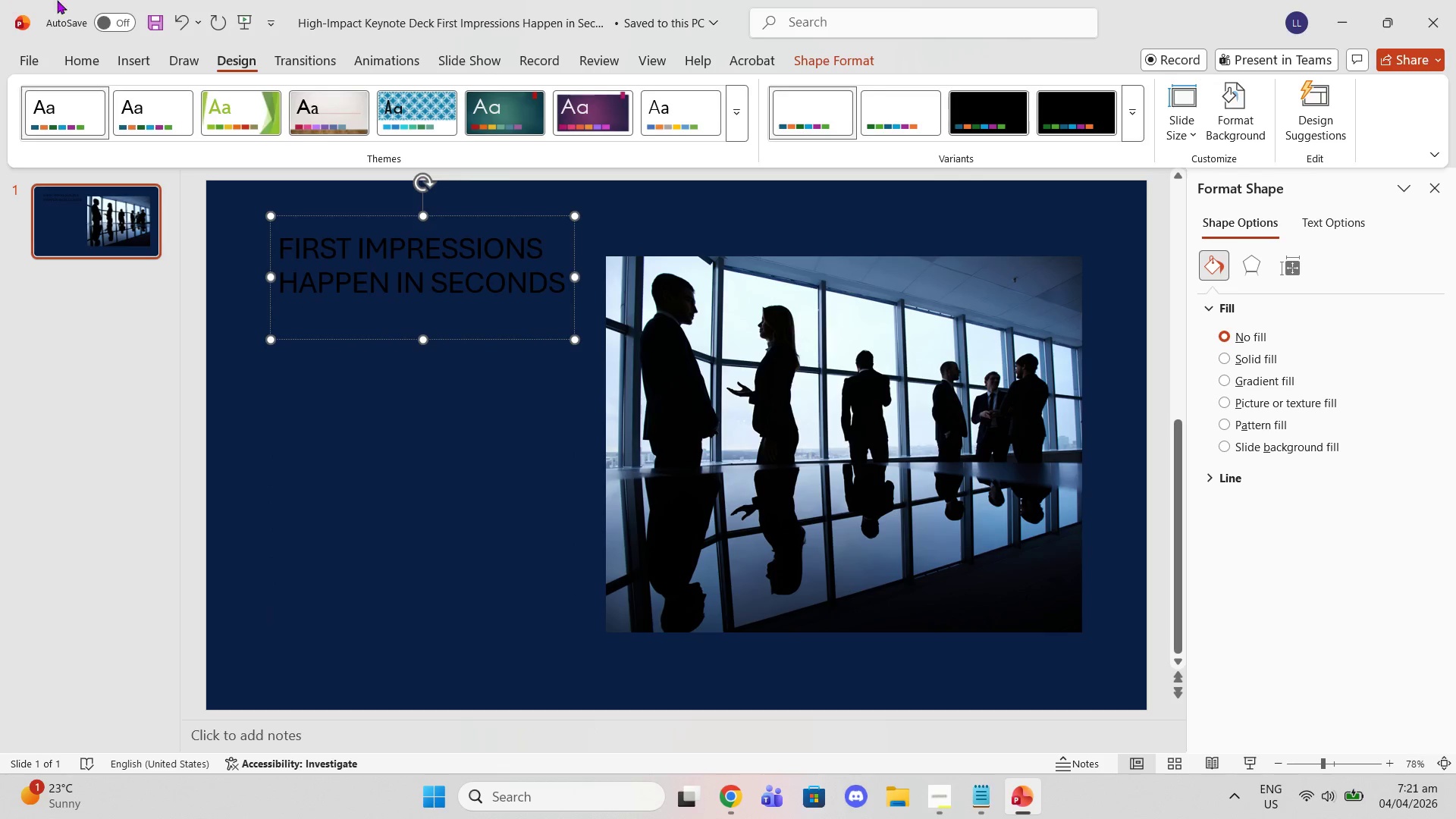 
double_click([787, 406])
 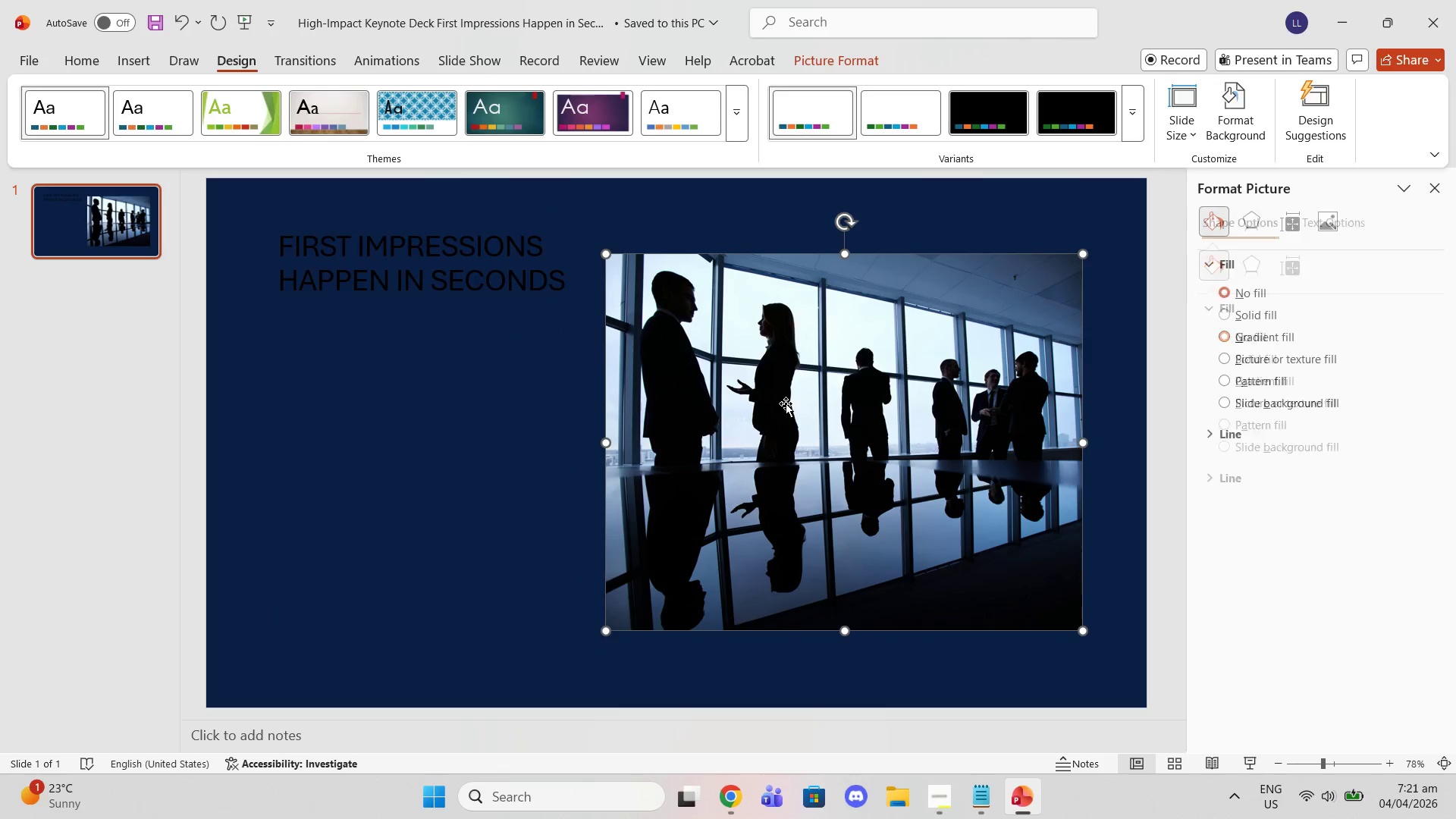 
left_click_drag(start_coordinate=[786, 403], to_coordinate=[849, 331])
 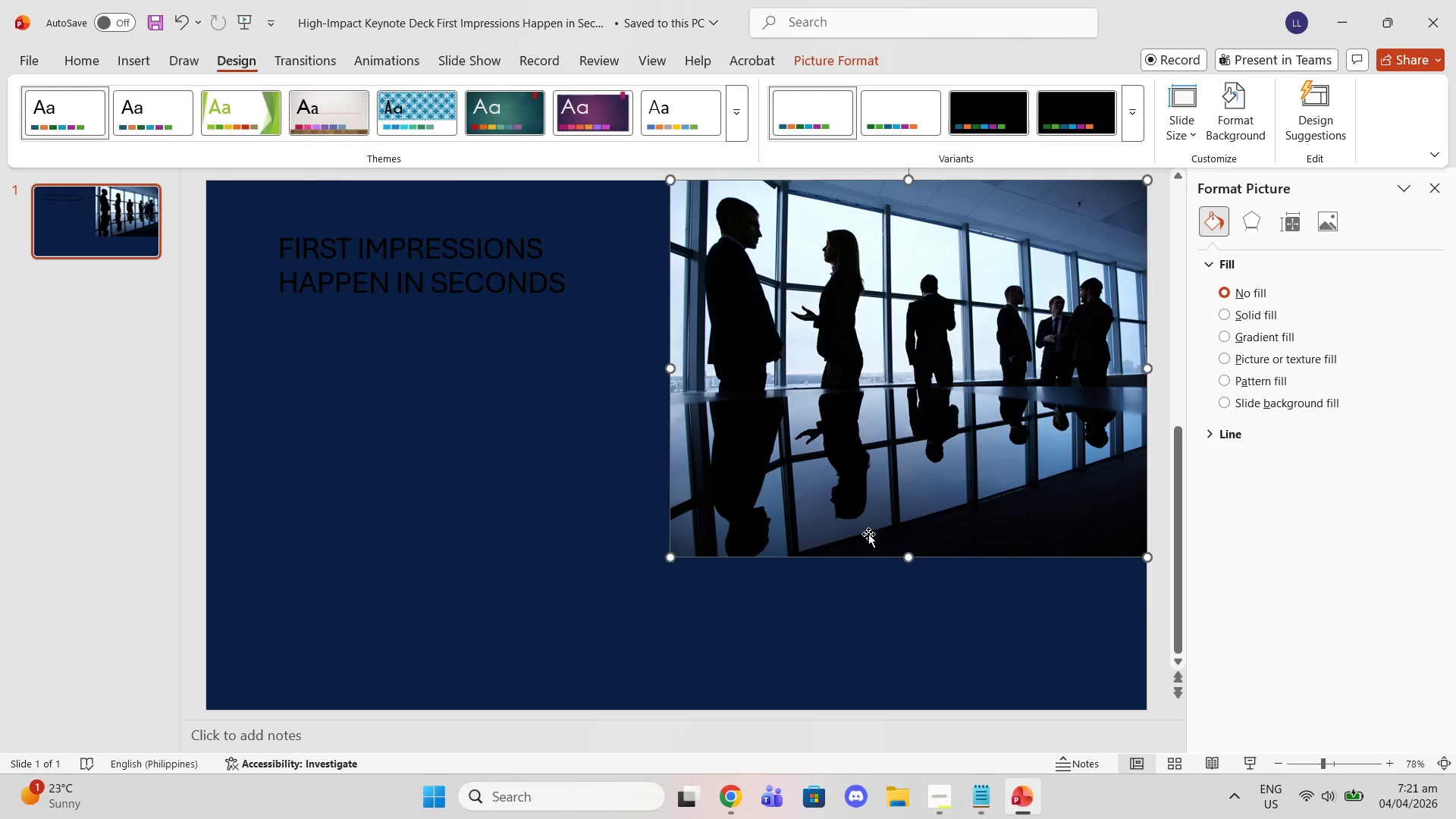 
left_click_drag(start_coordinate=[670, 557], to_coordinate=[560, 709])
 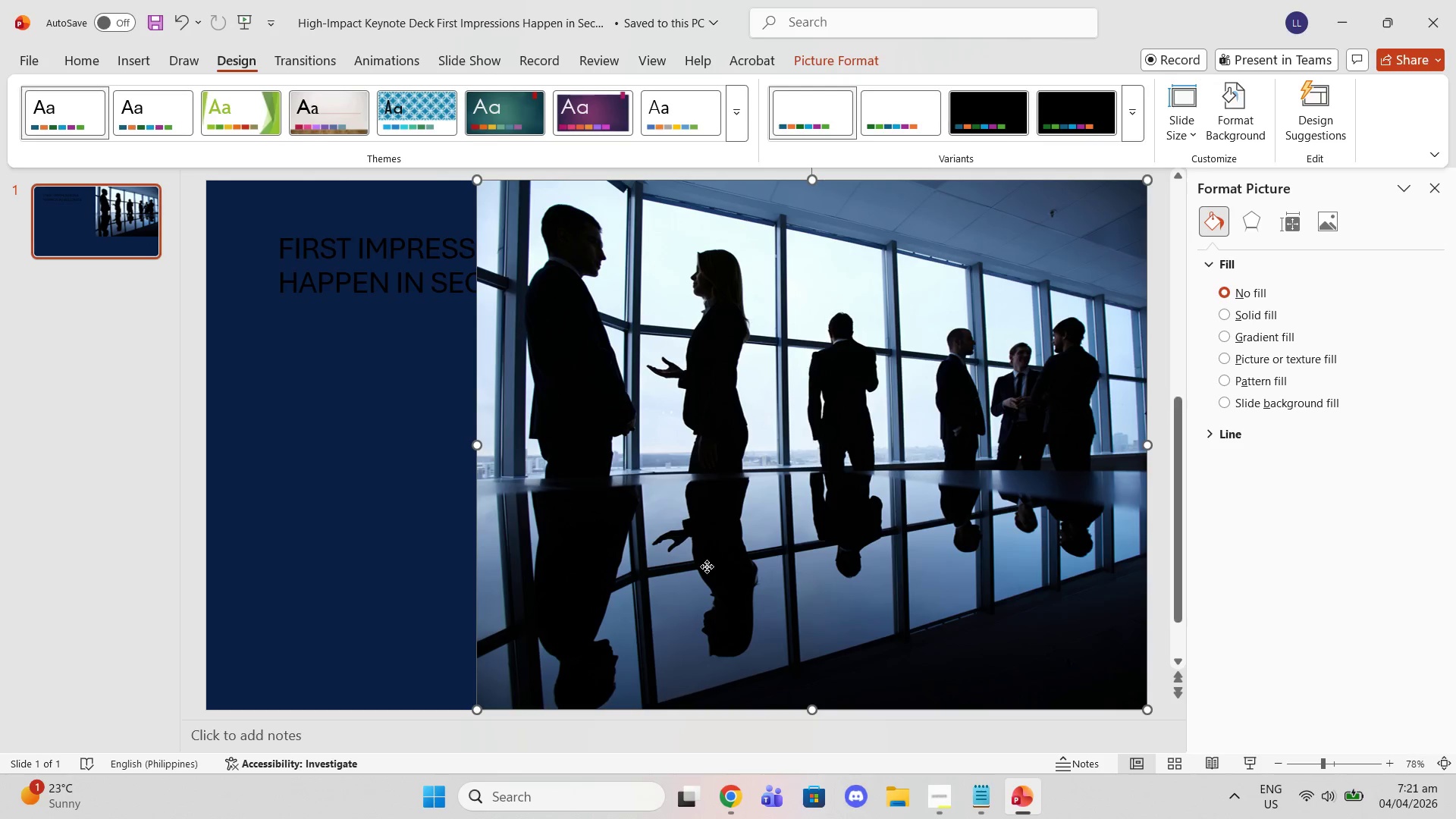 
left_click_drag(start_coordinate=[707, 566], to_coordinate=[867, 573])
 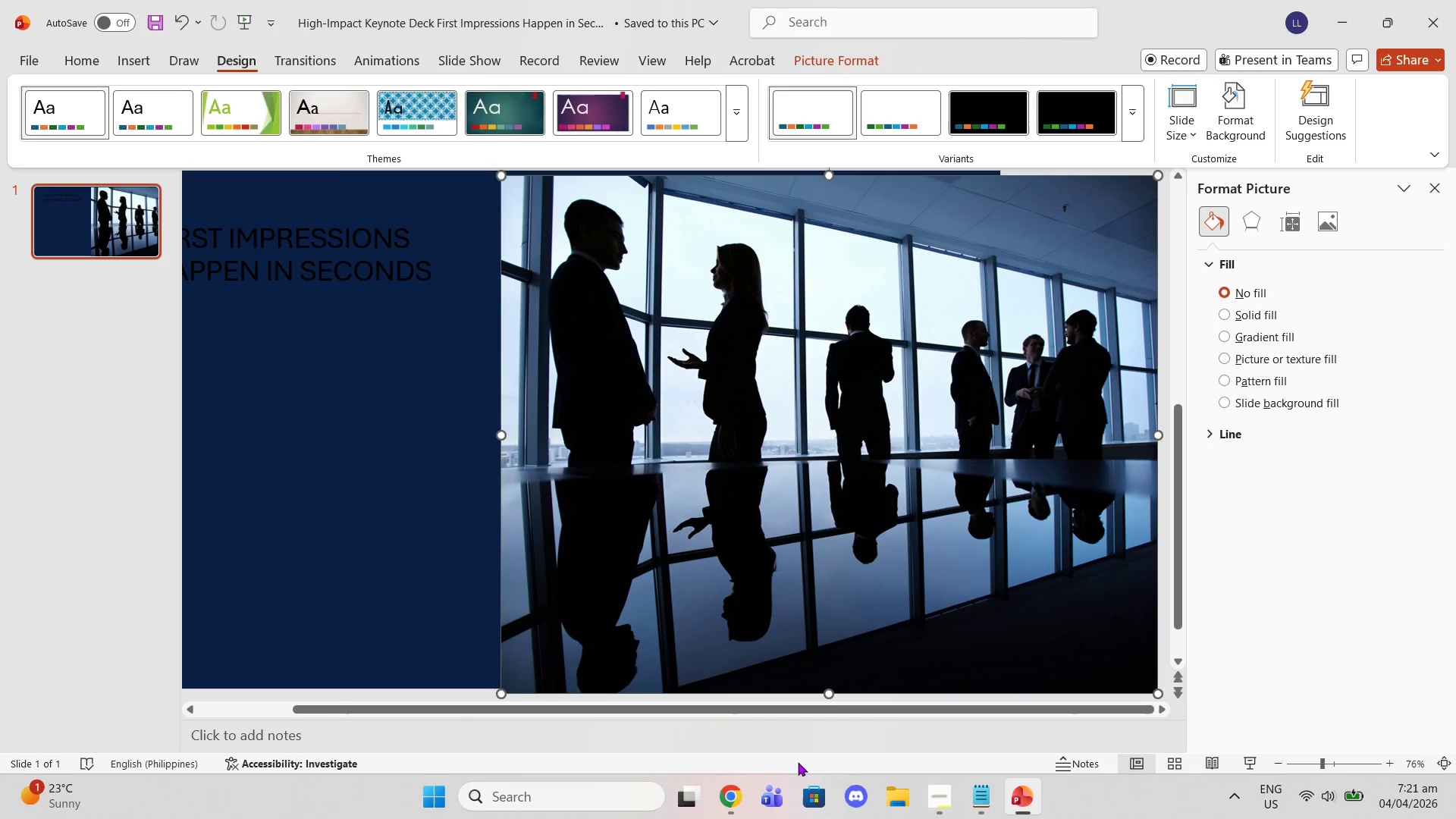 
left_click([730, 789])
 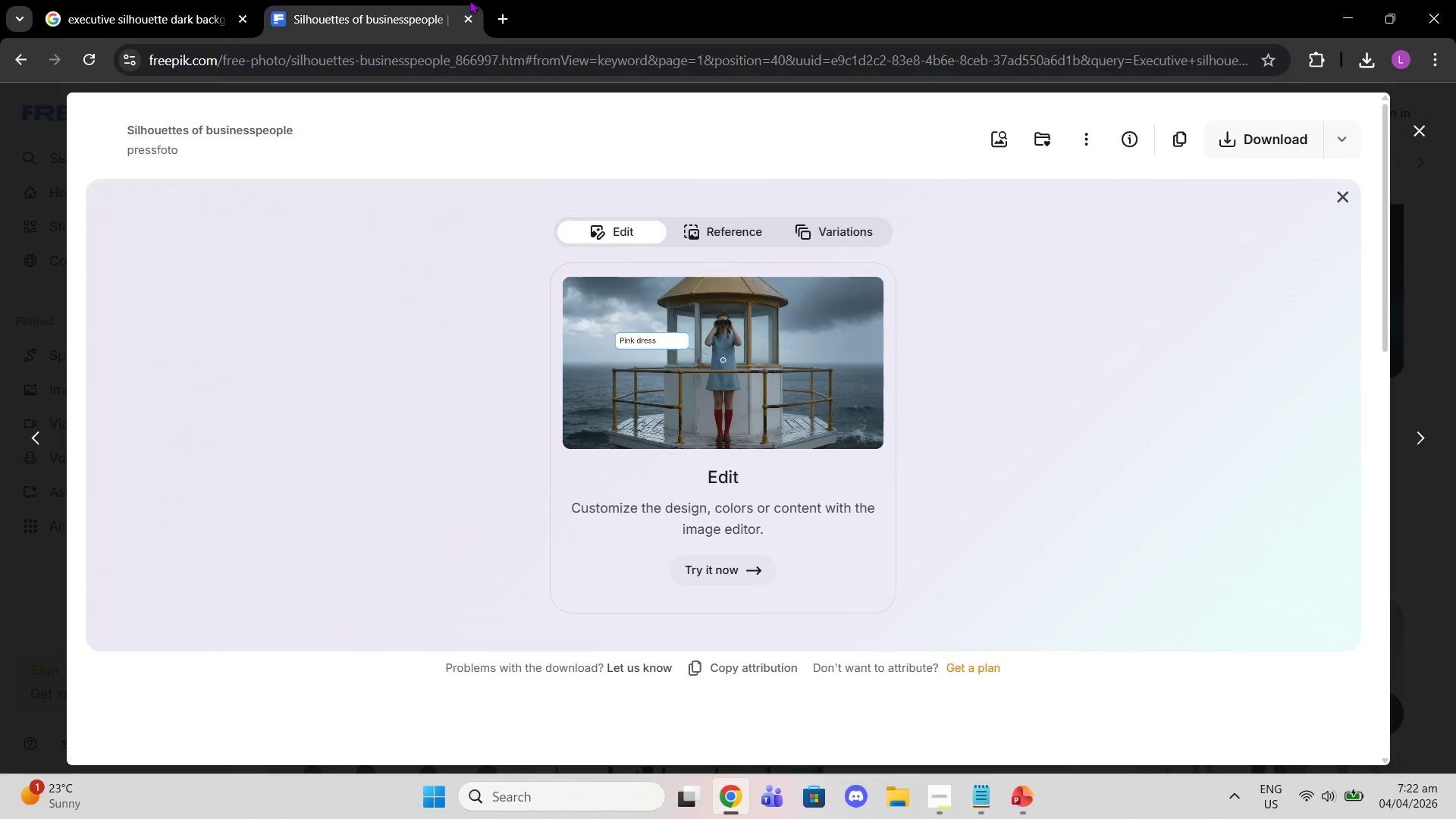 
wait(5.69)
 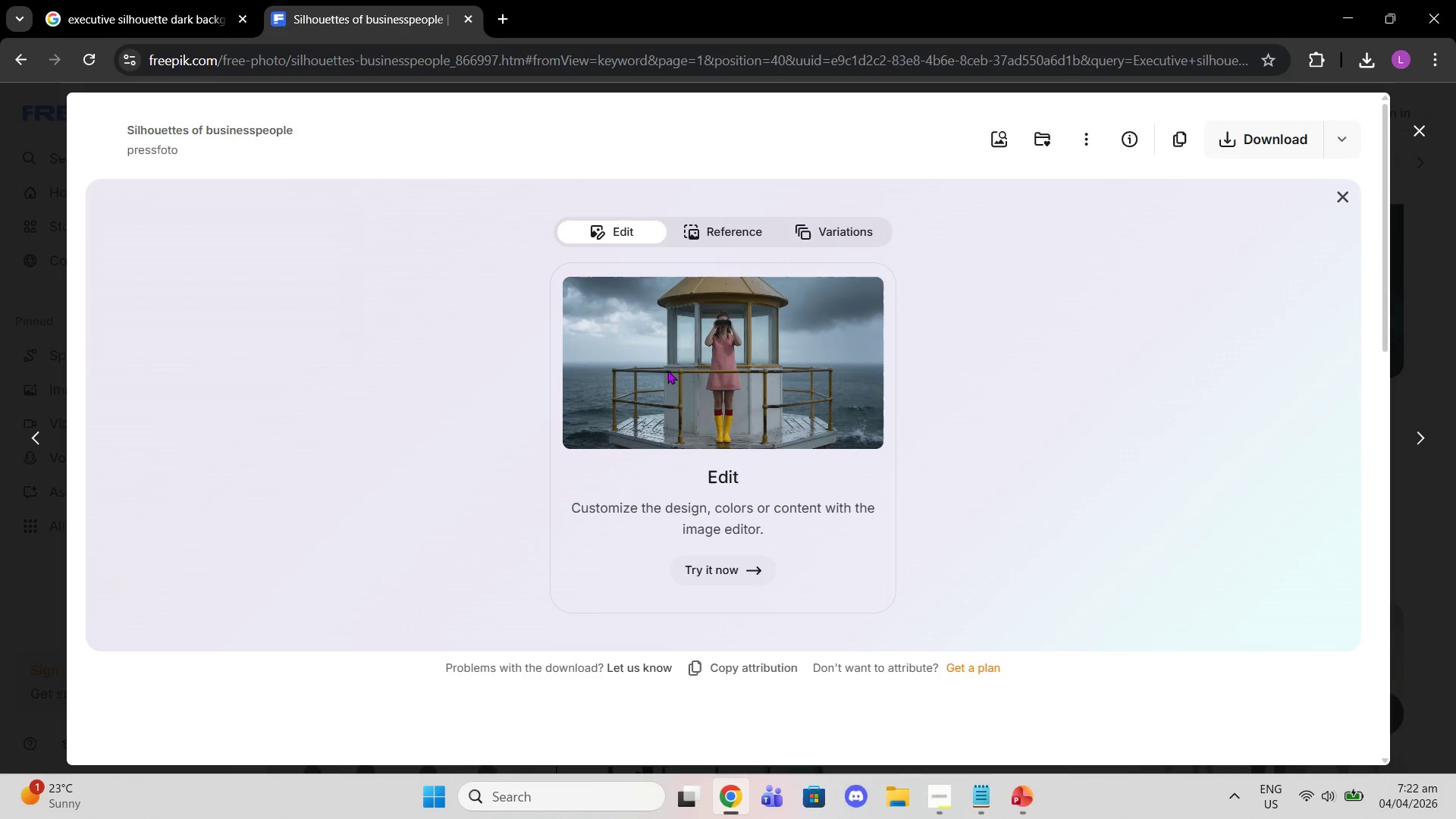 
double_click([218, 88])
 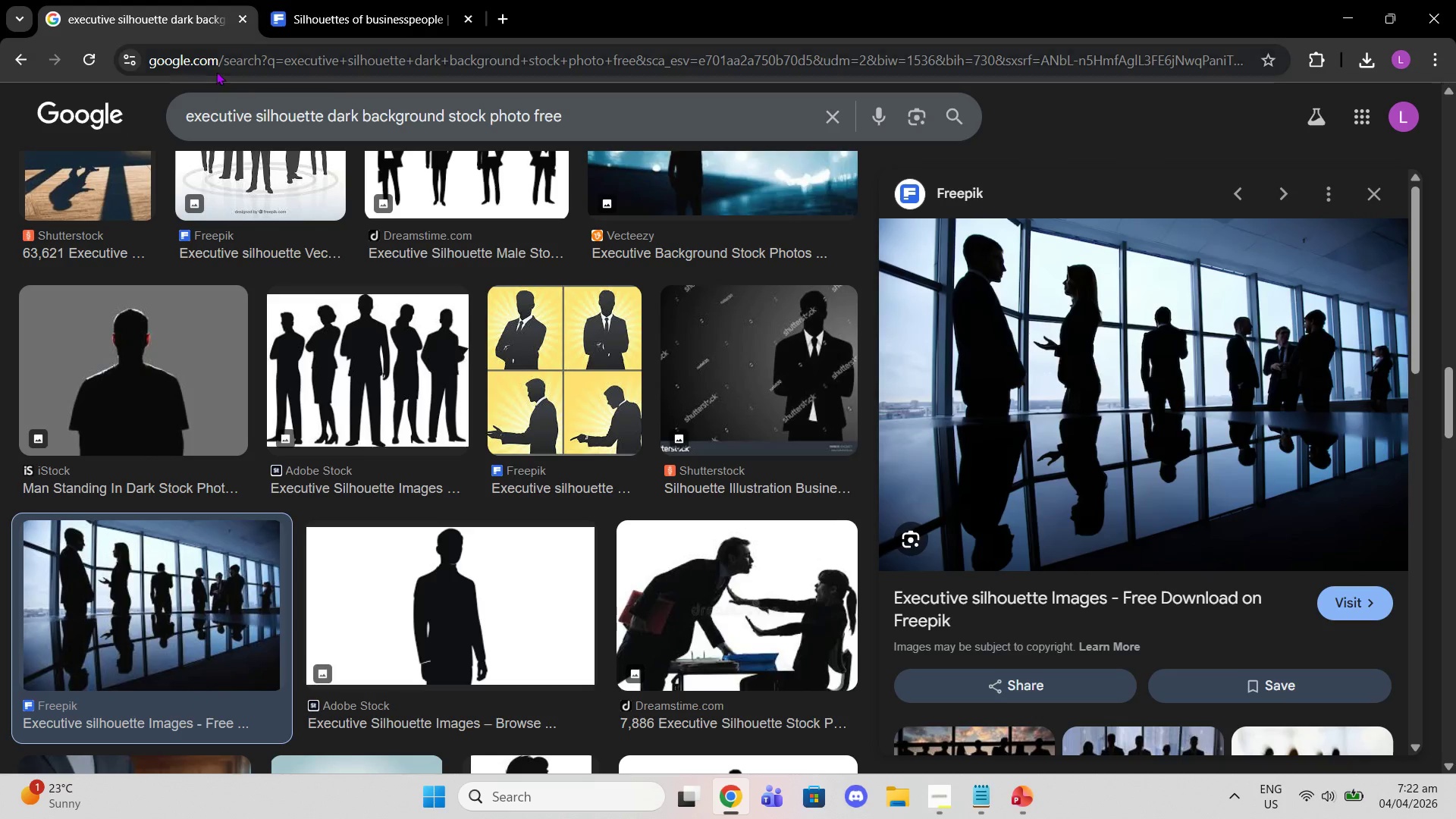 
triple_click([216, 71])
 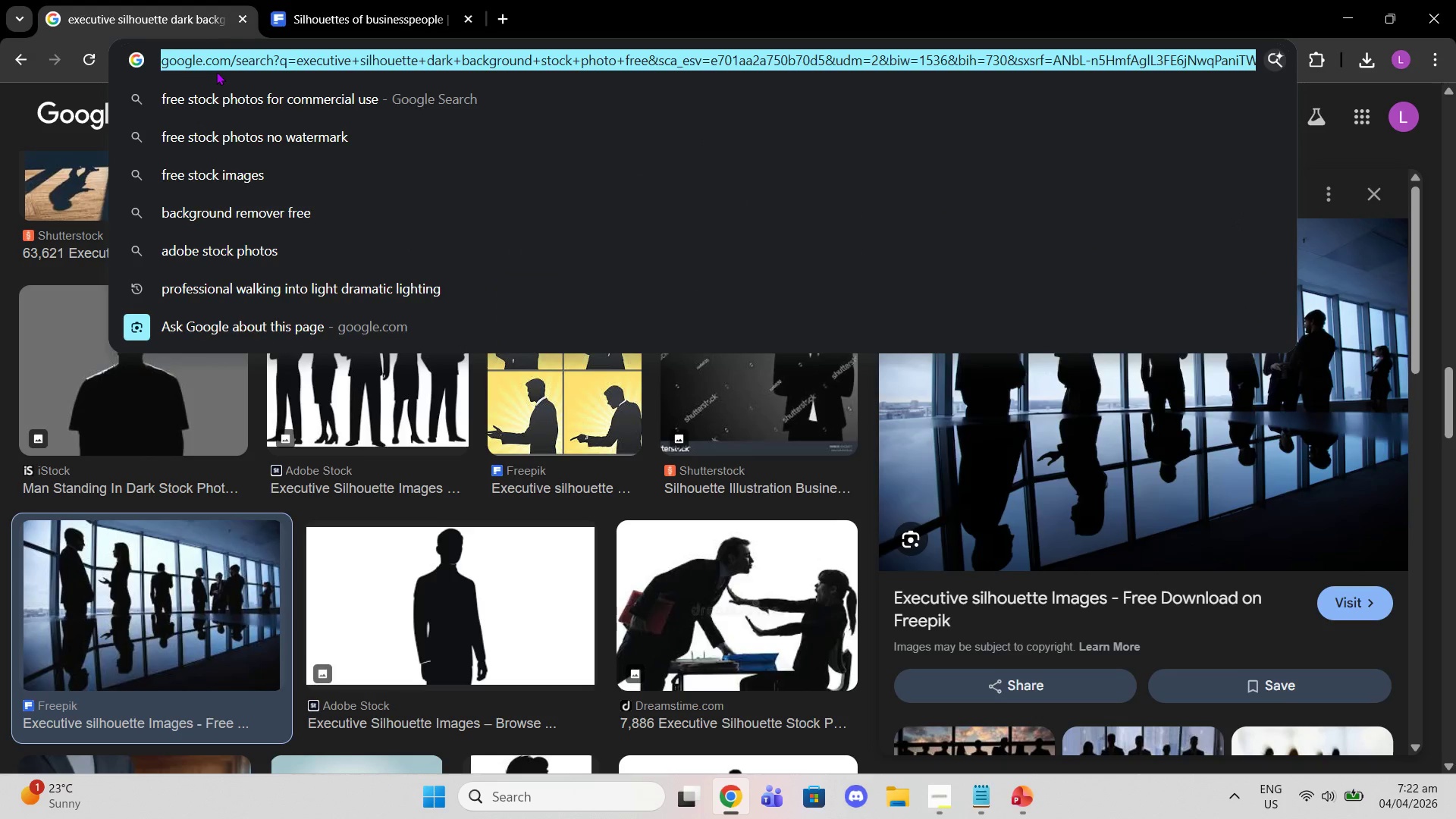 
type(can you fade image in powerpoint)
 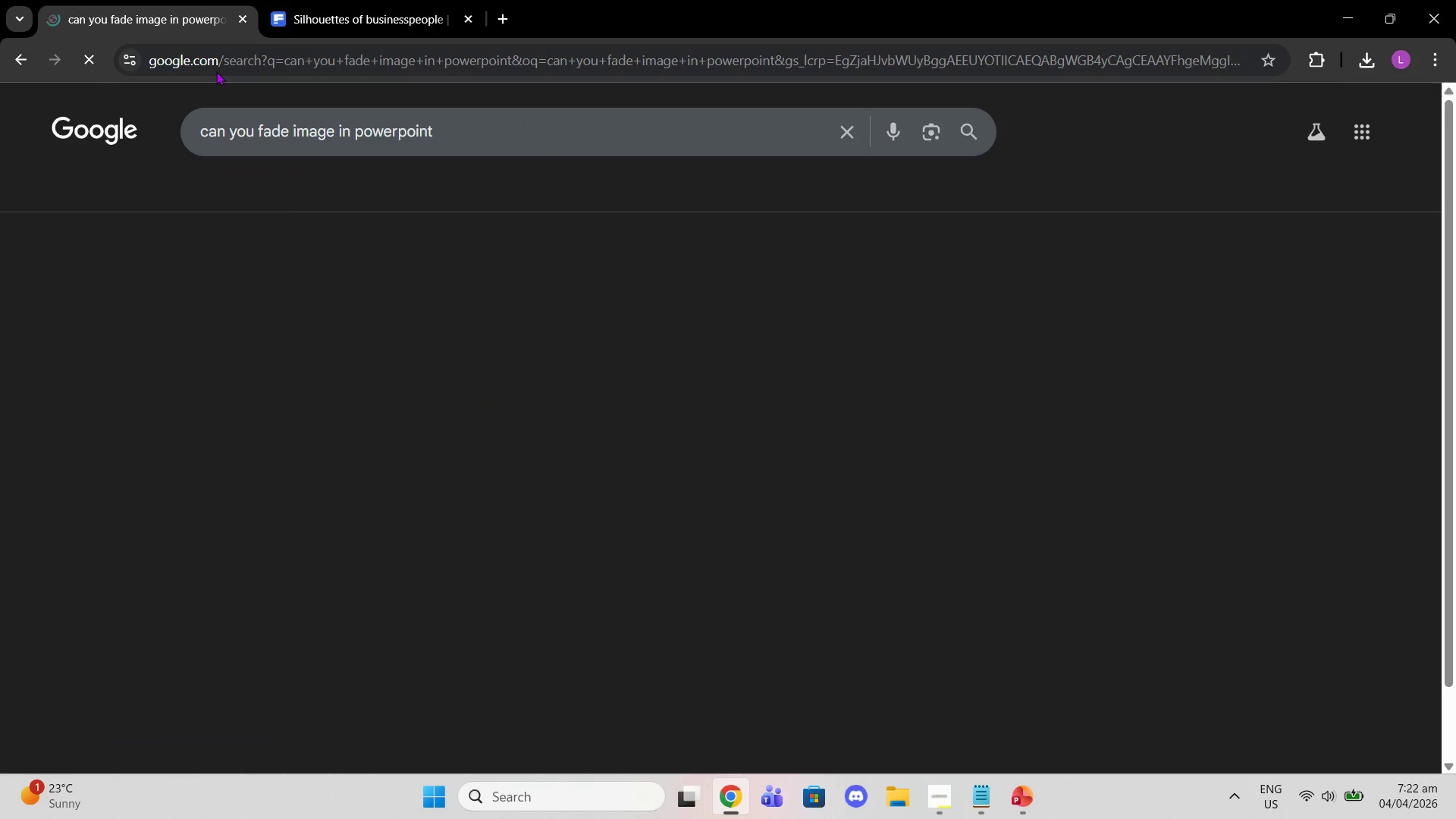 
 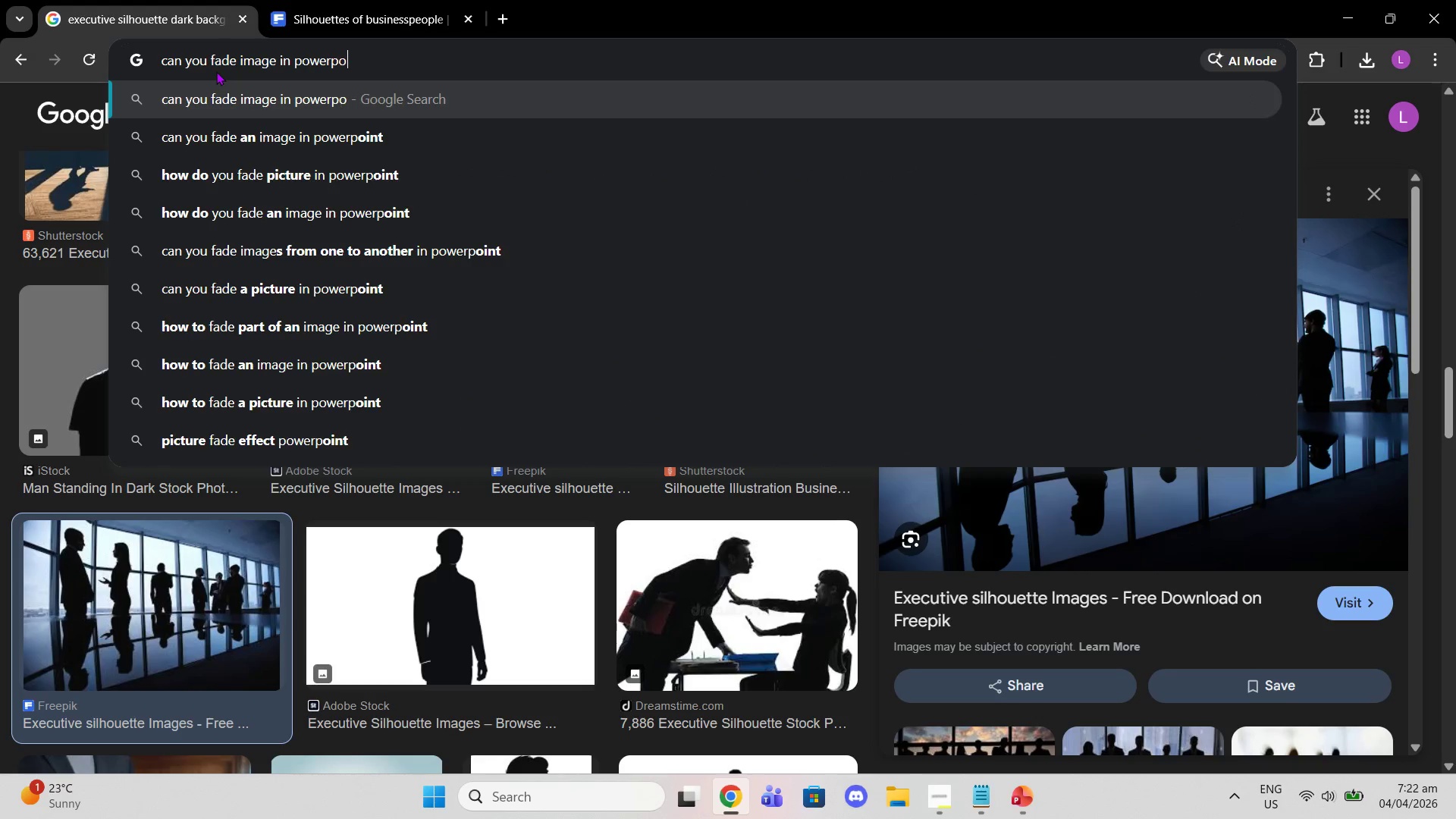 
key(Enter)
 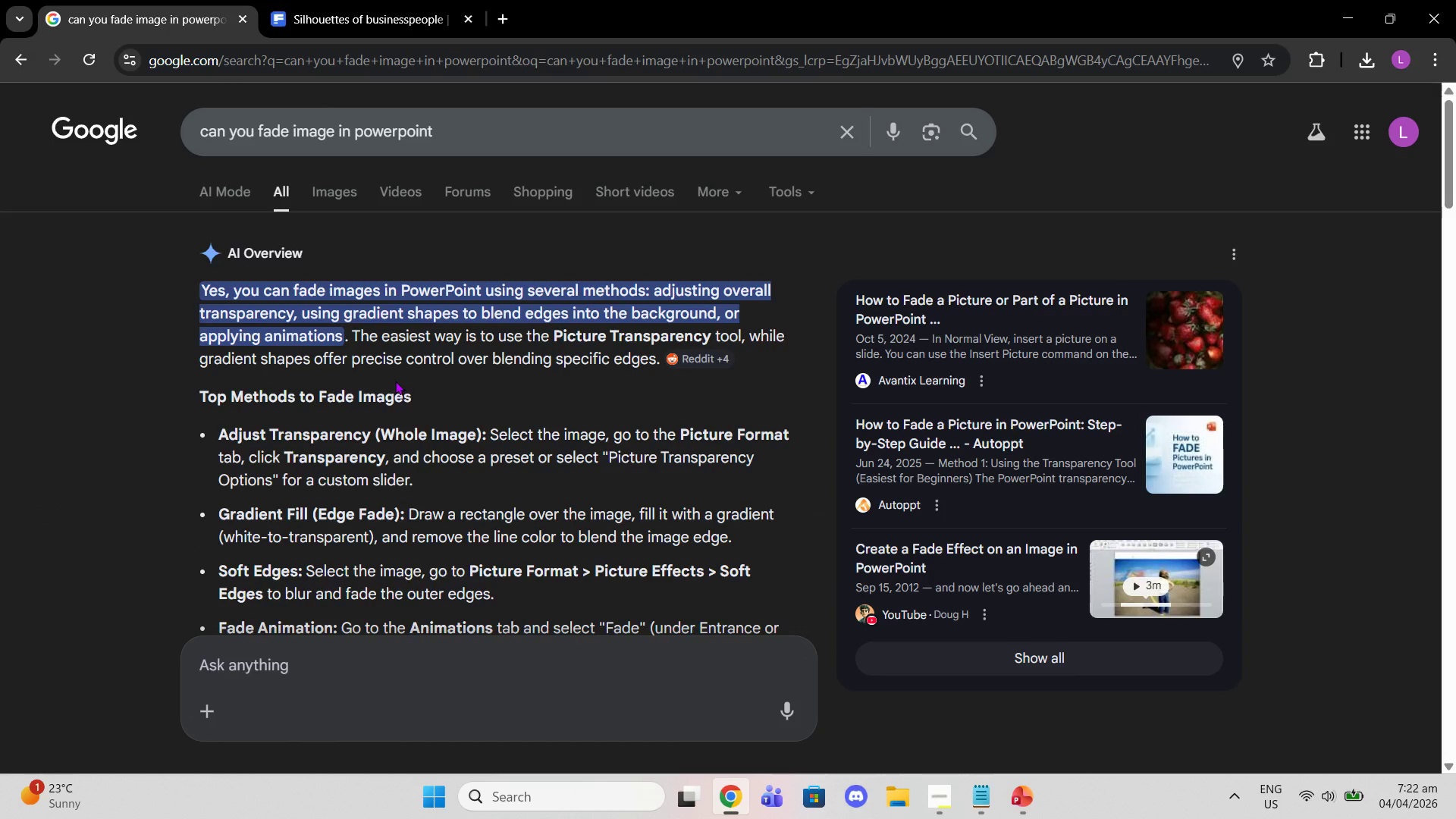 
wait(16.91)
 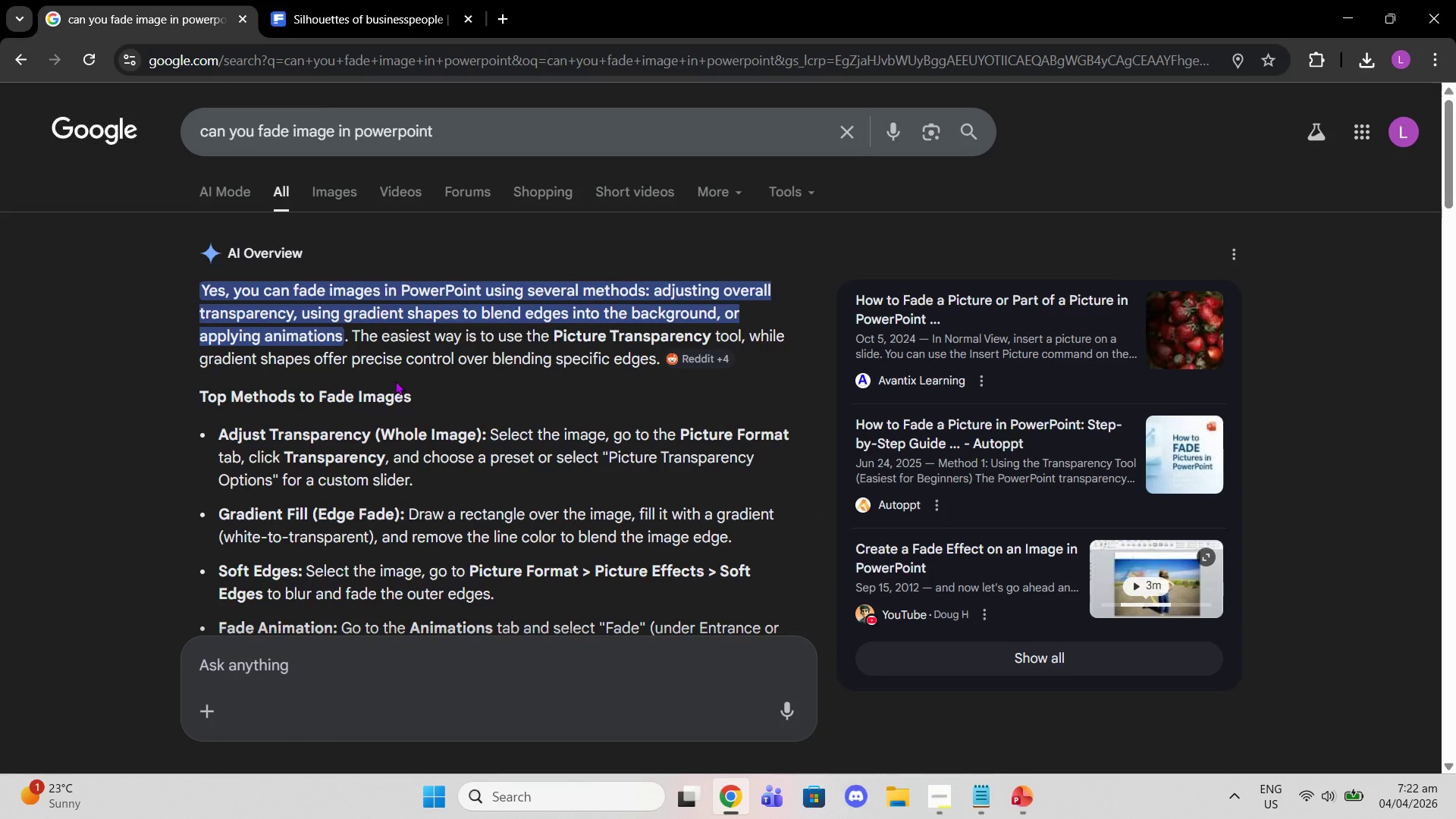 
scroll: coordinate [395, 378], scroll_direction: down, amount: 1.0
 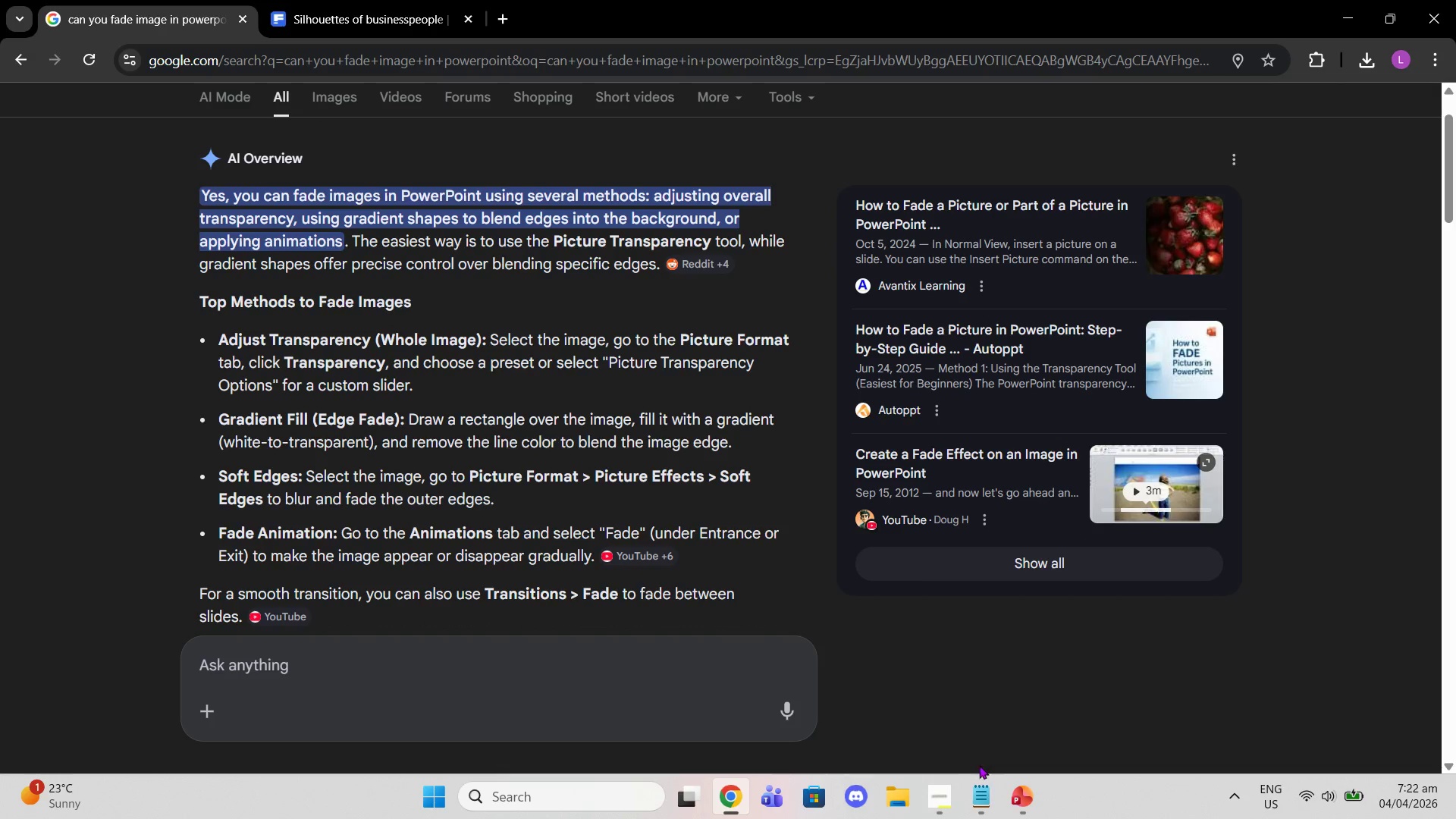 
wait(6.04)
 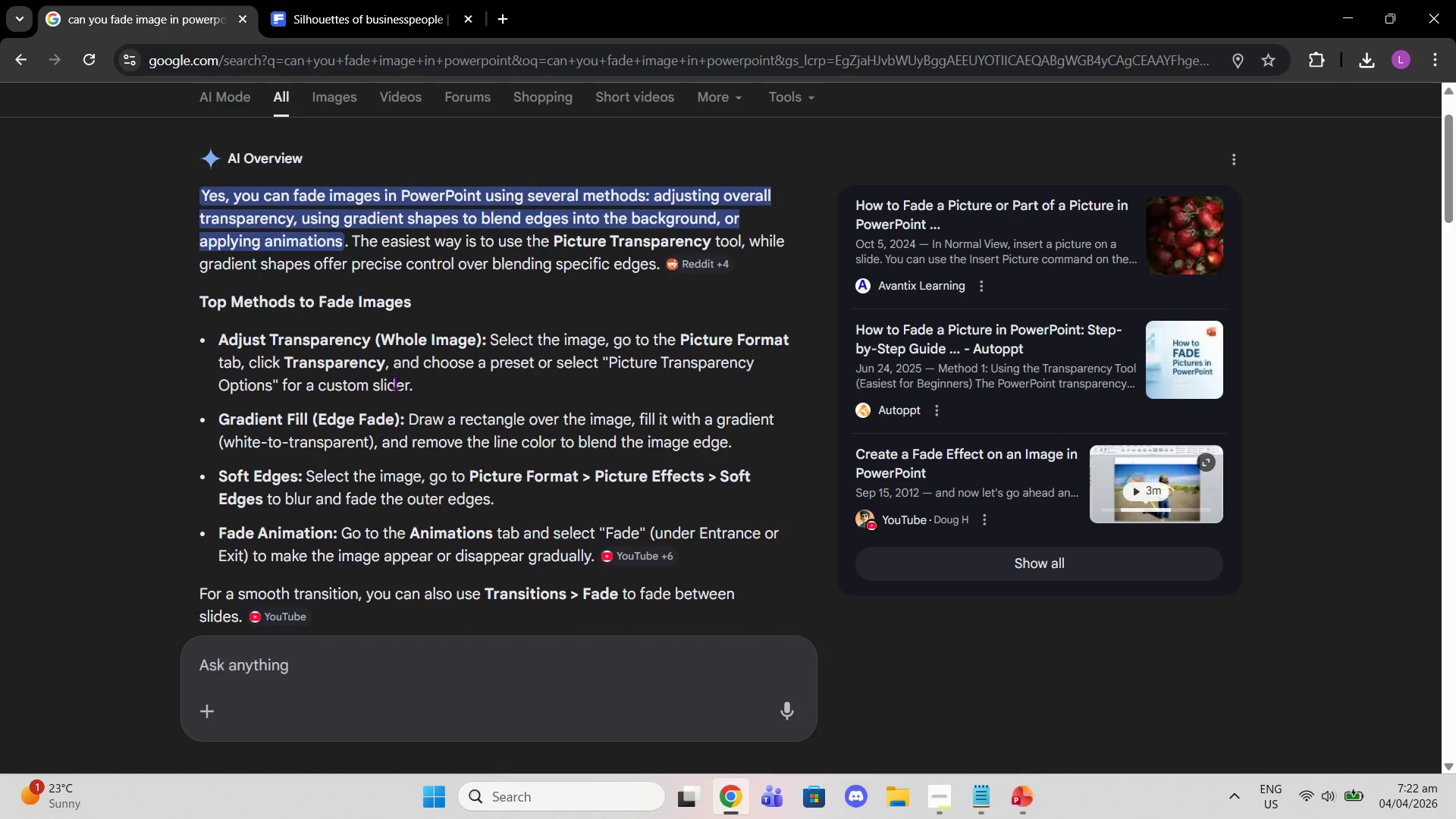 
left_click([1004, 796])
 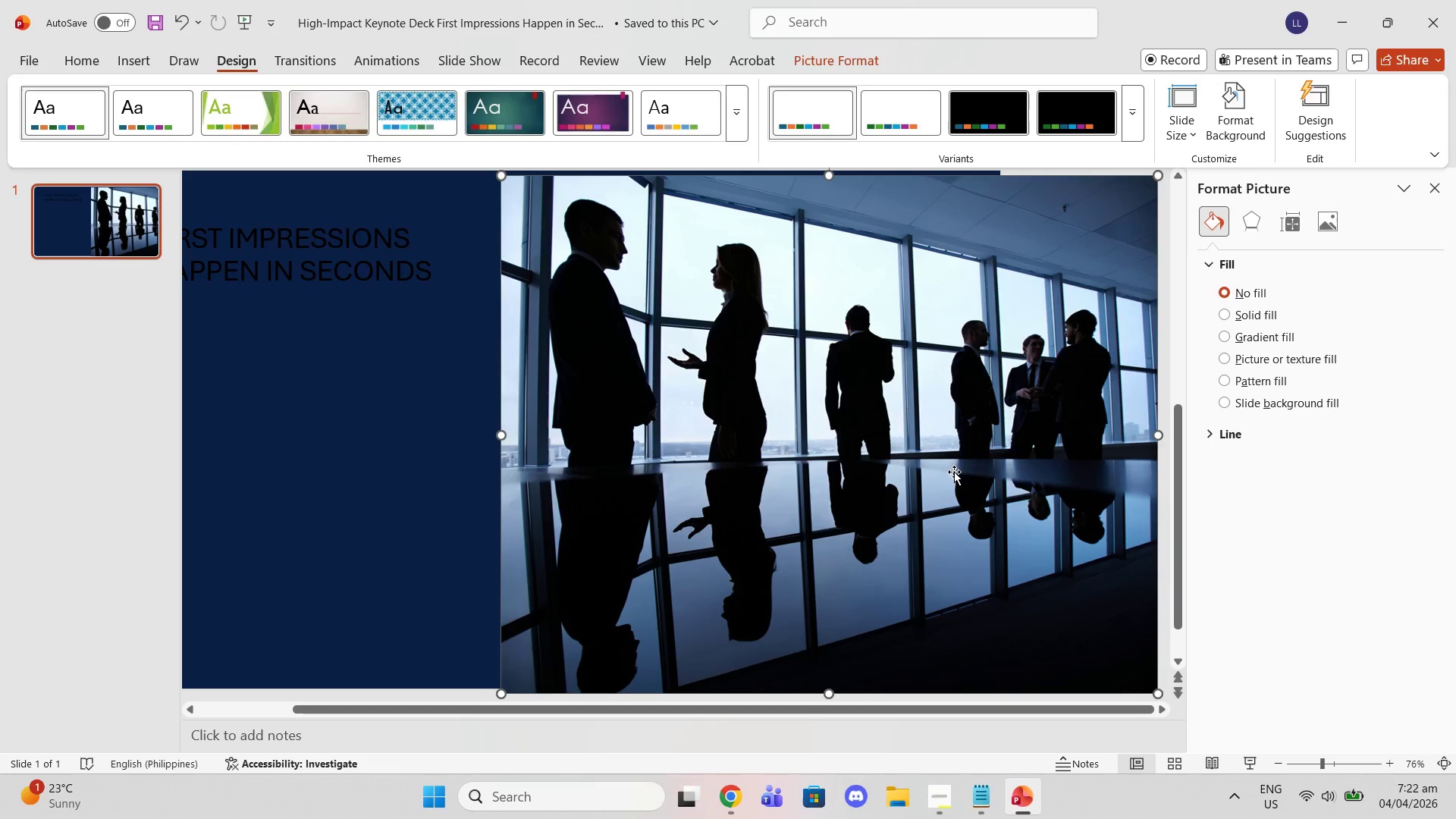 
left_click([943, 460])
 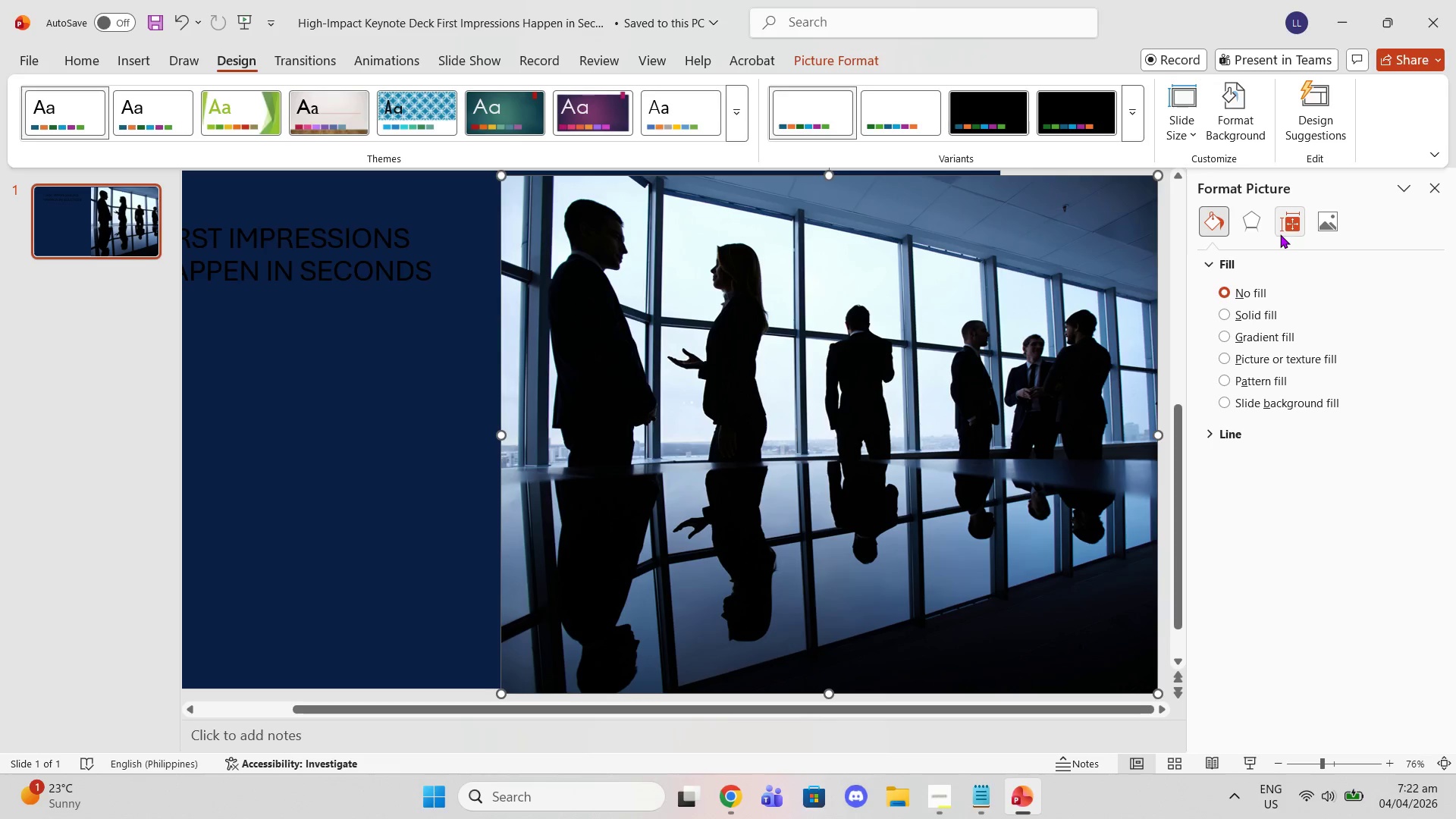 
mouse_move([1258, 240])
 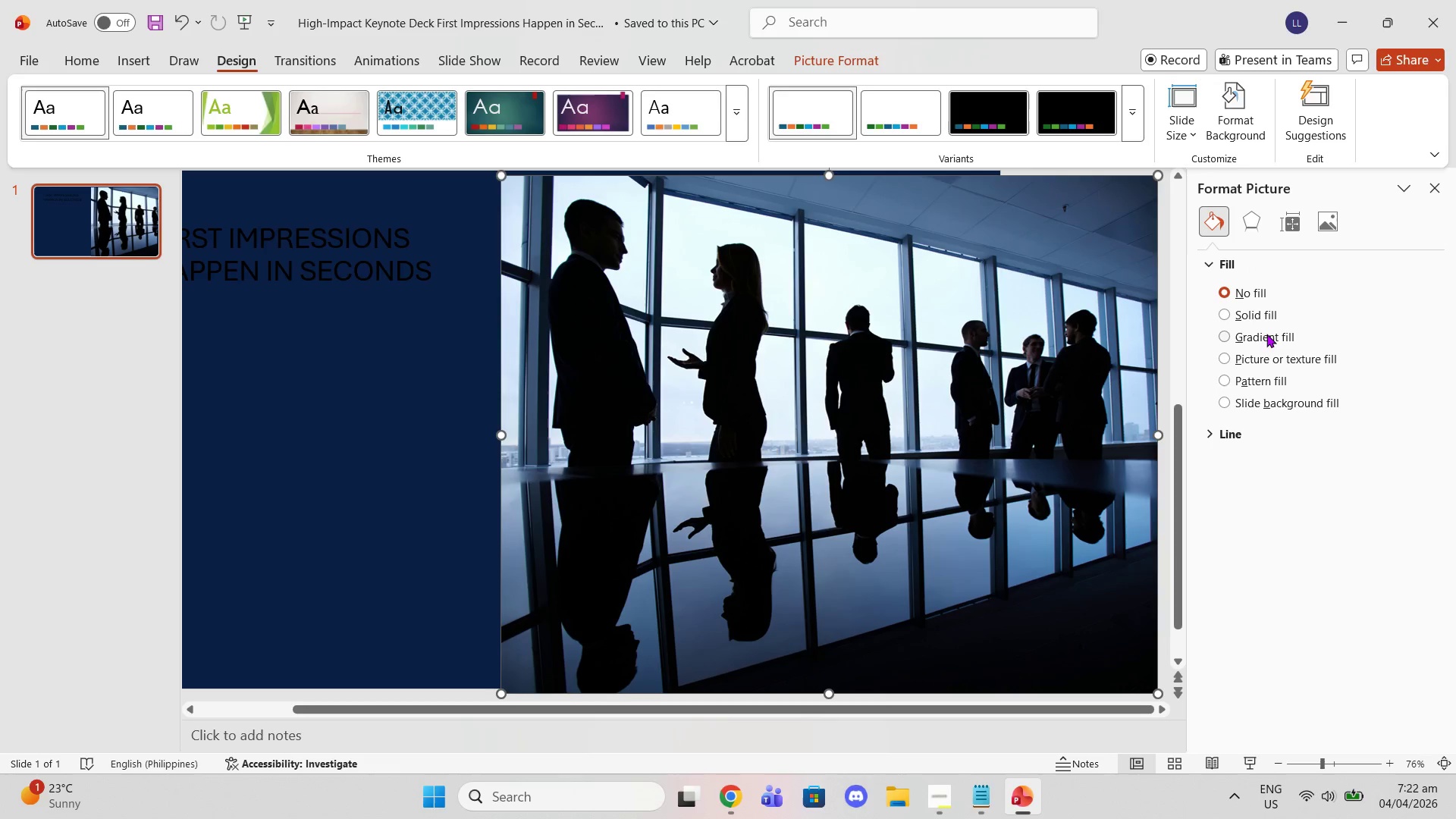 
left_click([1266, 334])
 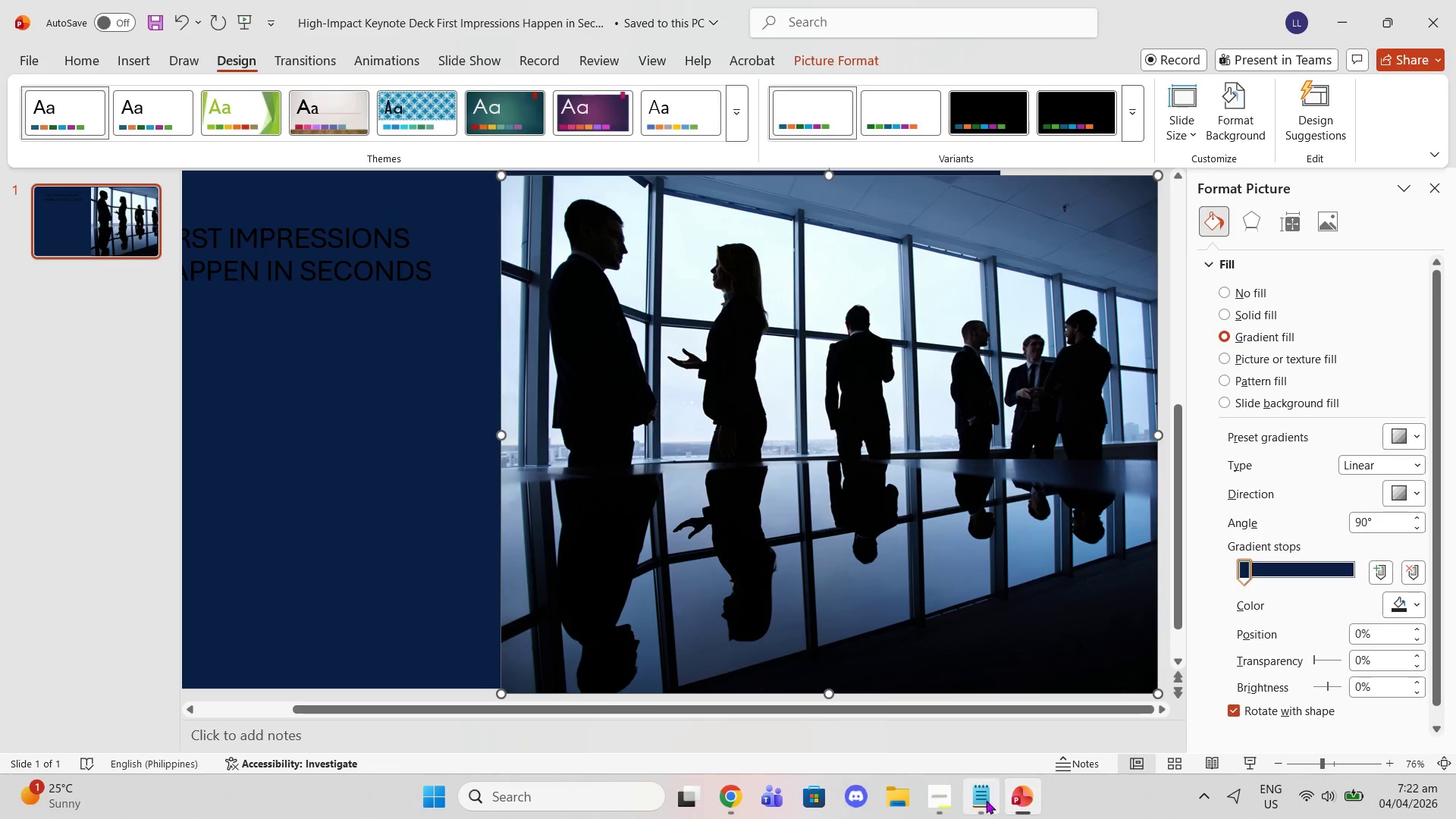 
double_click([985, 800])
 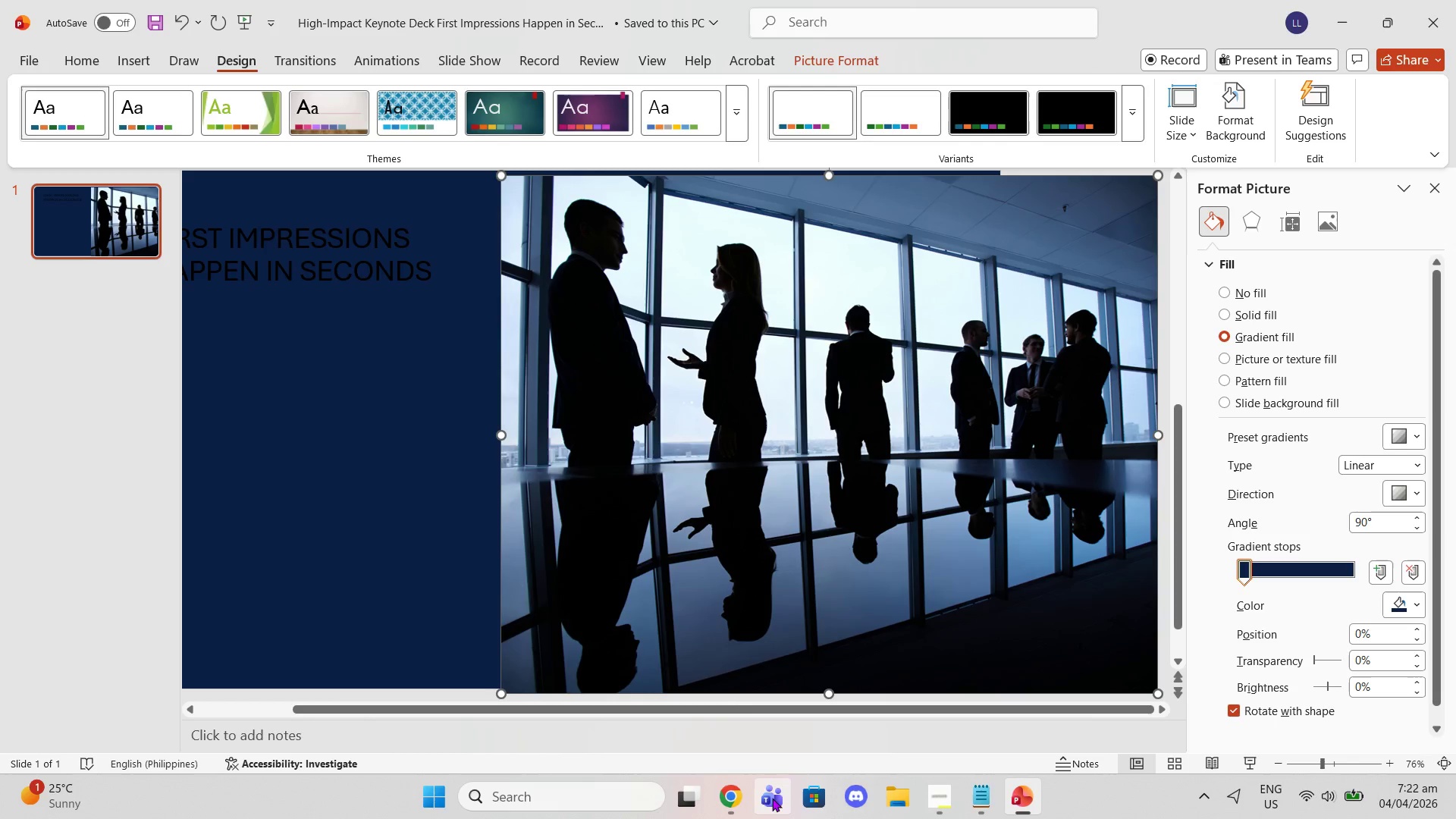 
left_click([732, 792])
 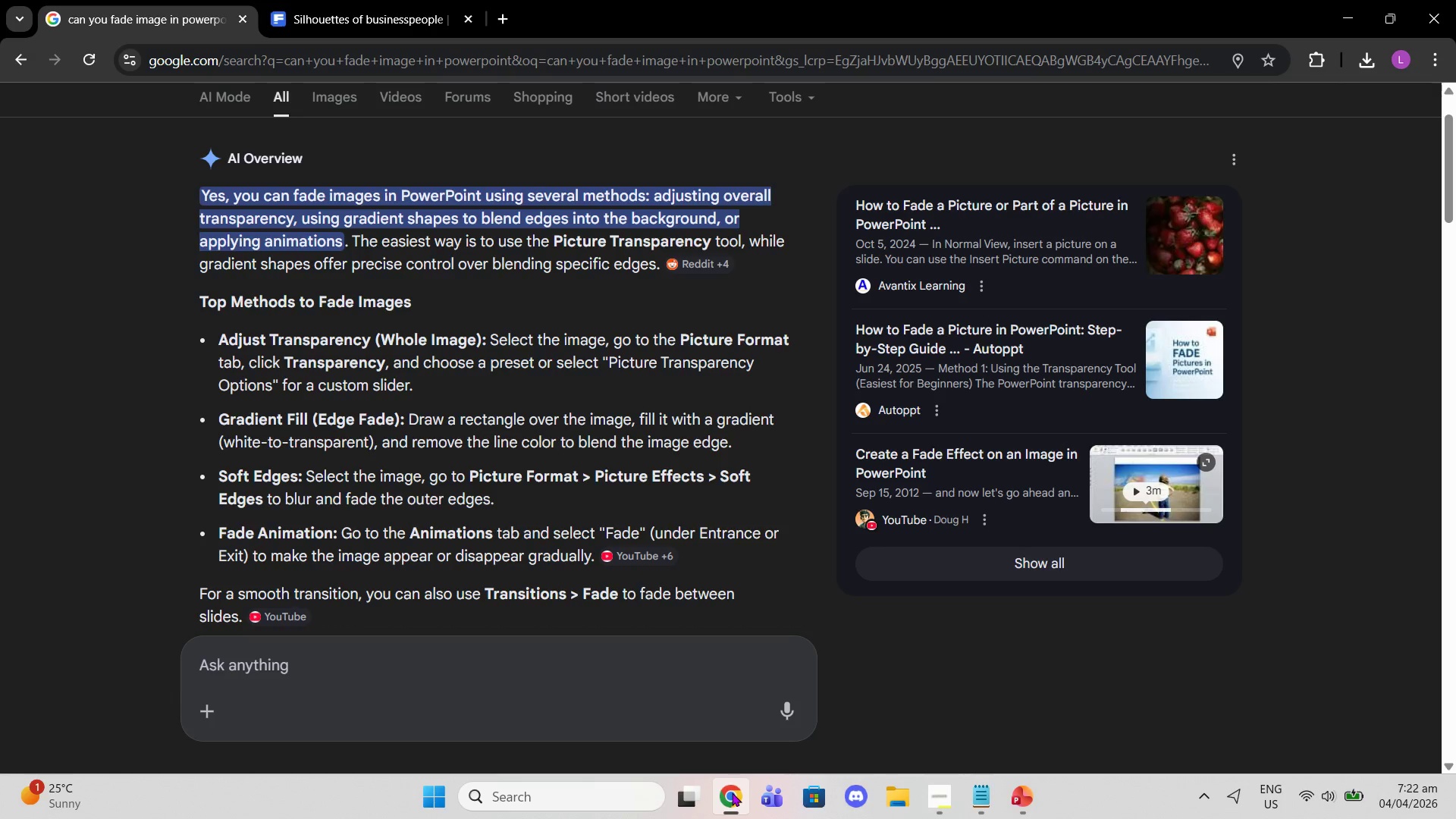 
left_click([732, 792])
 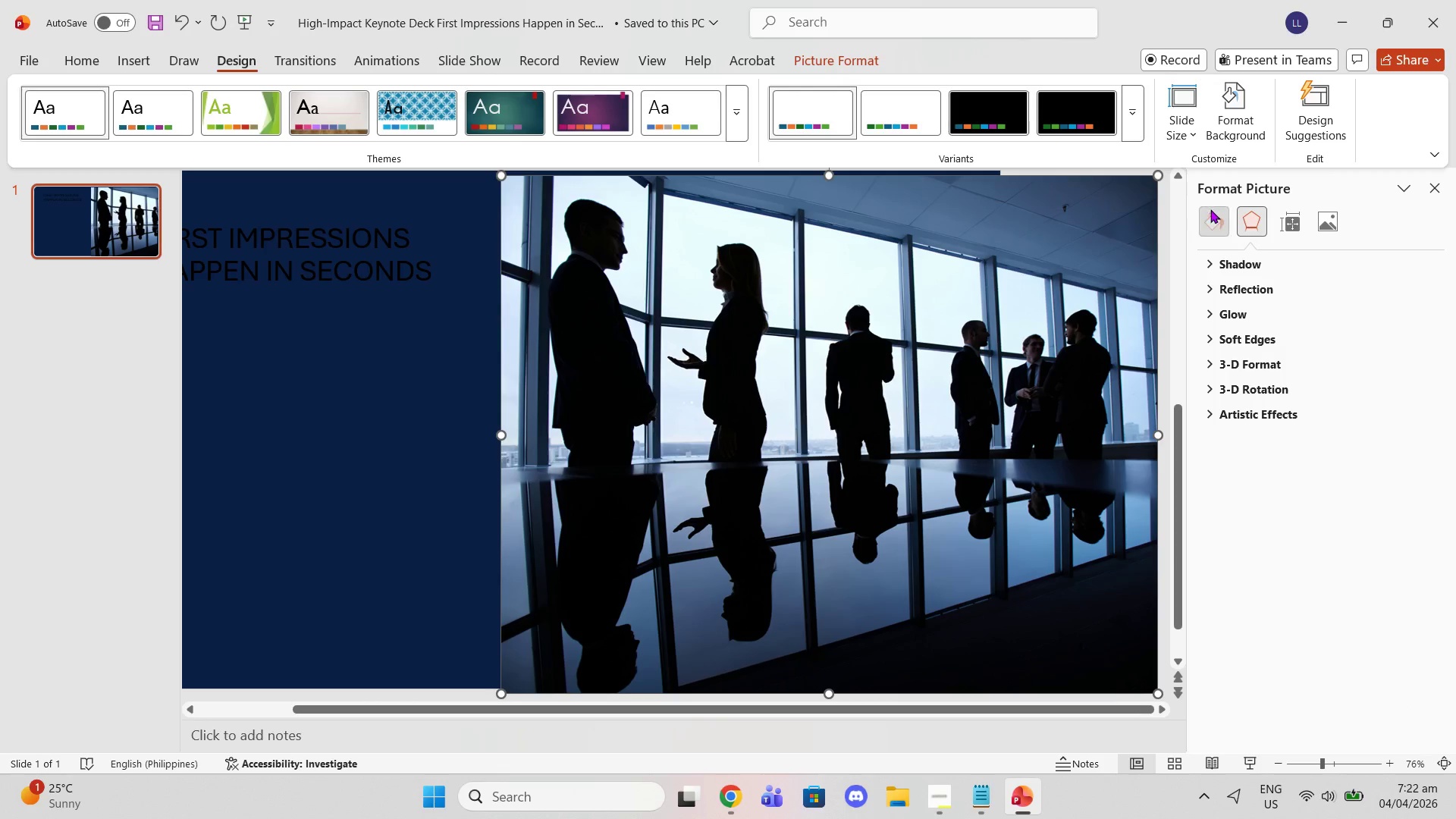 
left_click([1221, 294])
 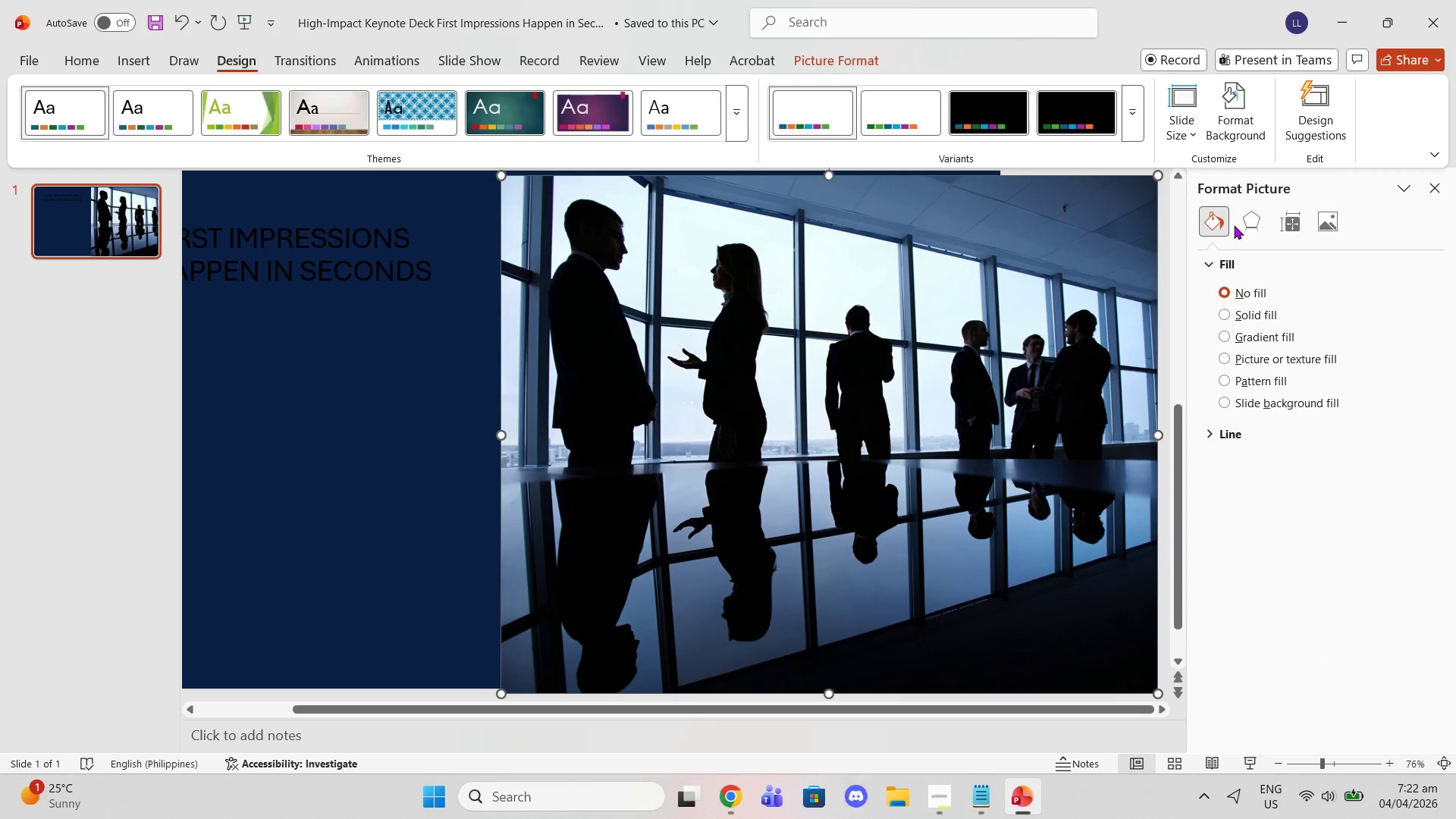 
left_click([1247, 221])
 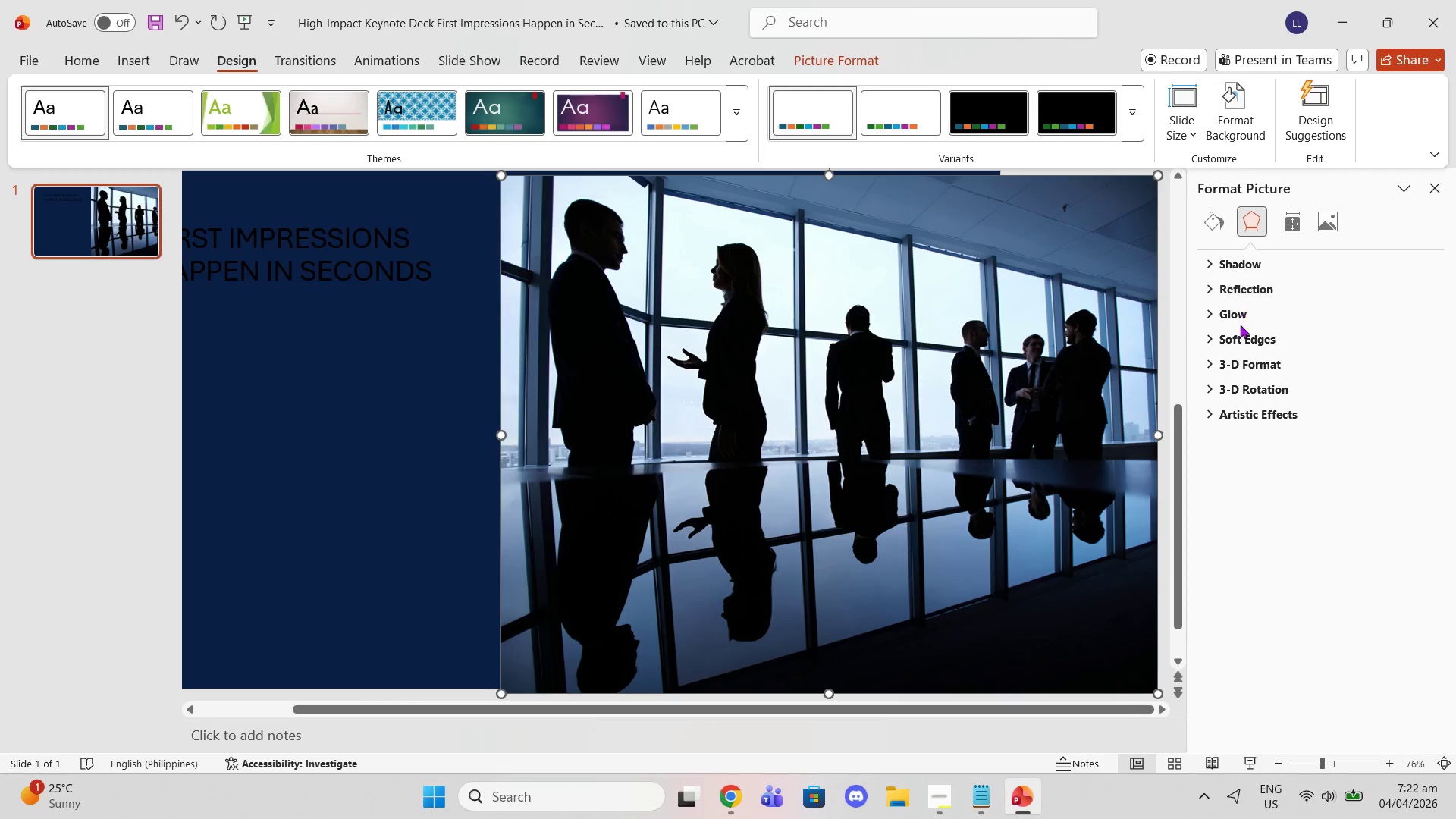 
left_click([1242, 336])
 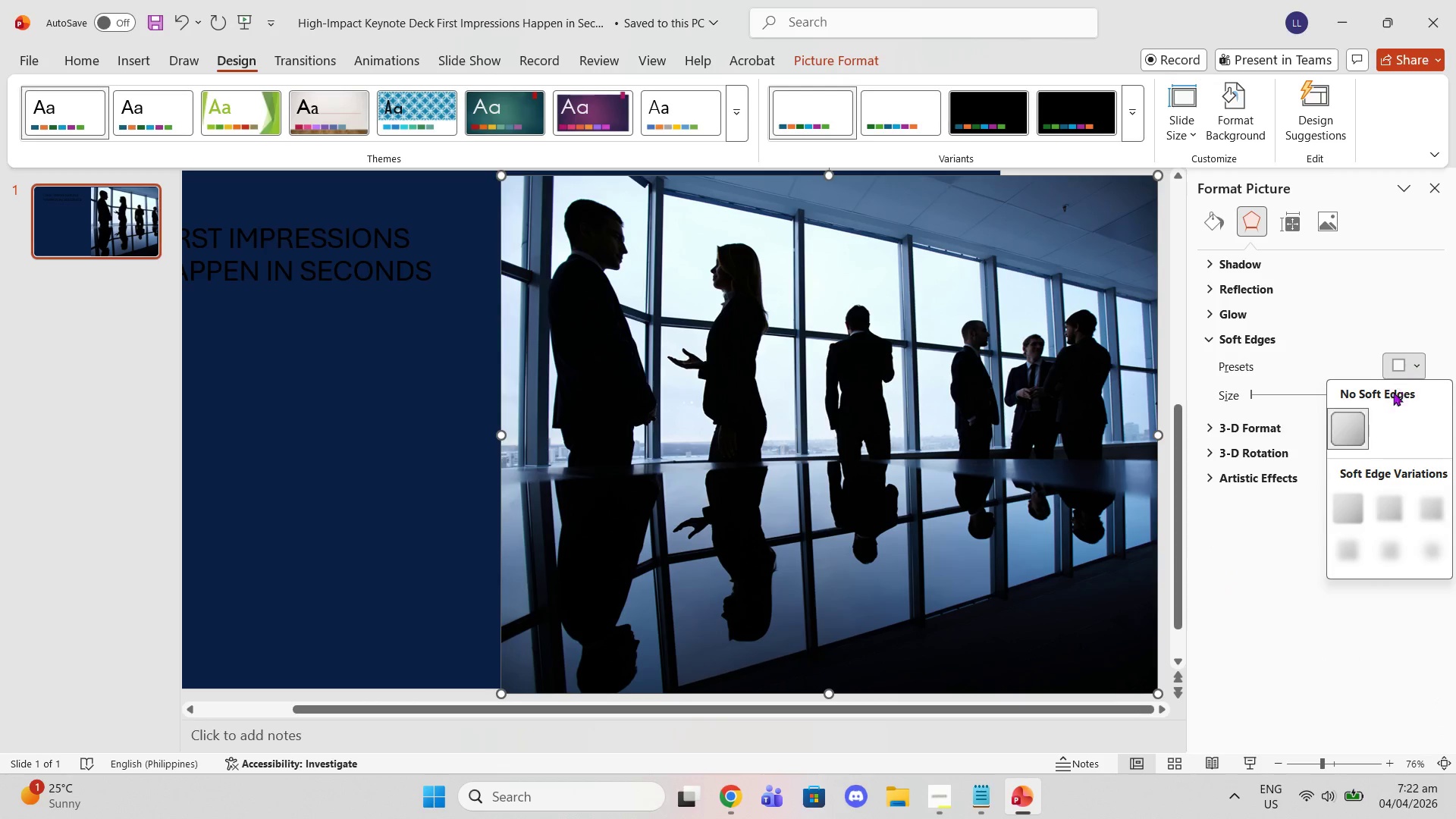 
left_click([1344, 504])
 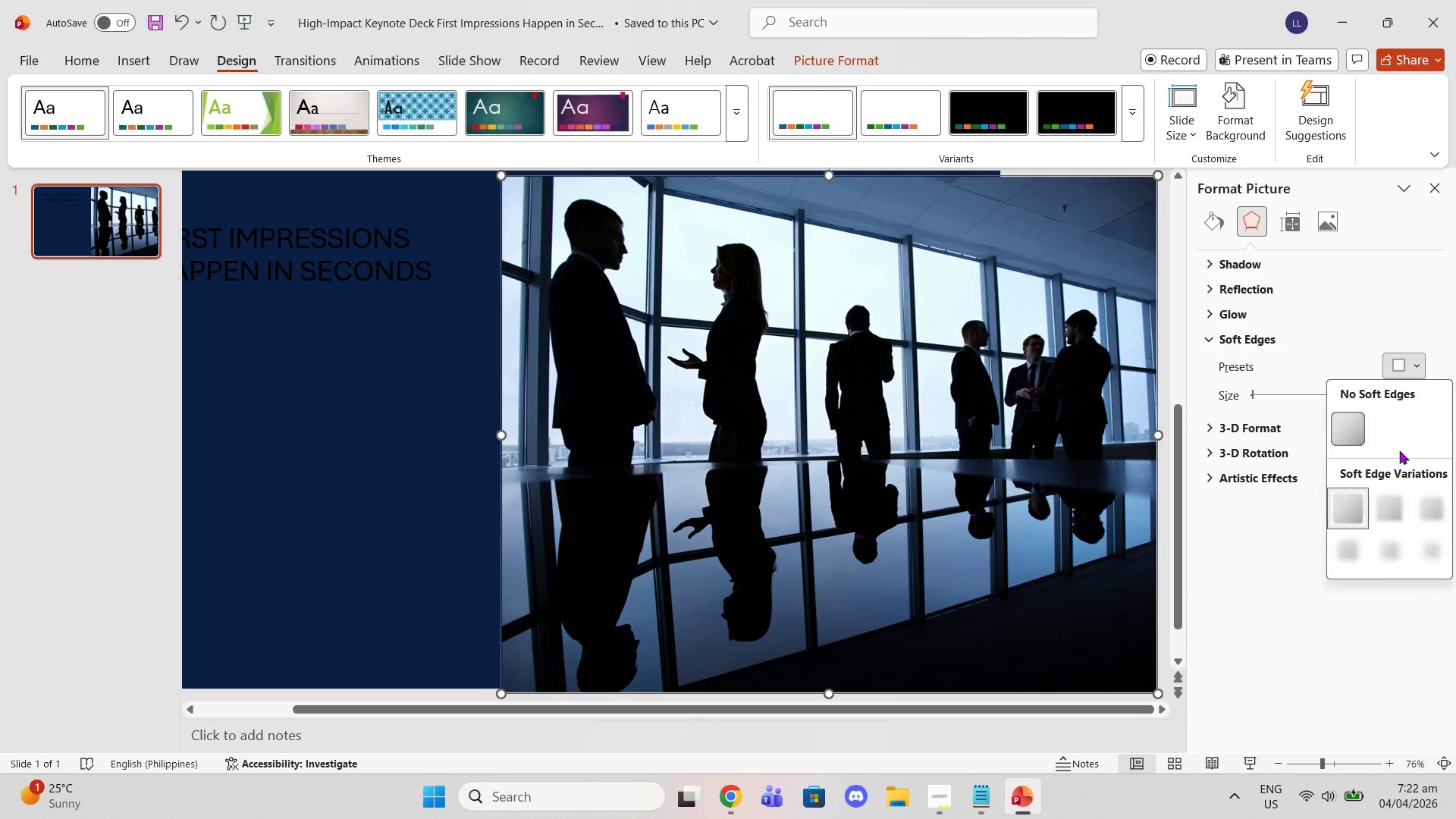 
left_click([1428, 544])
 